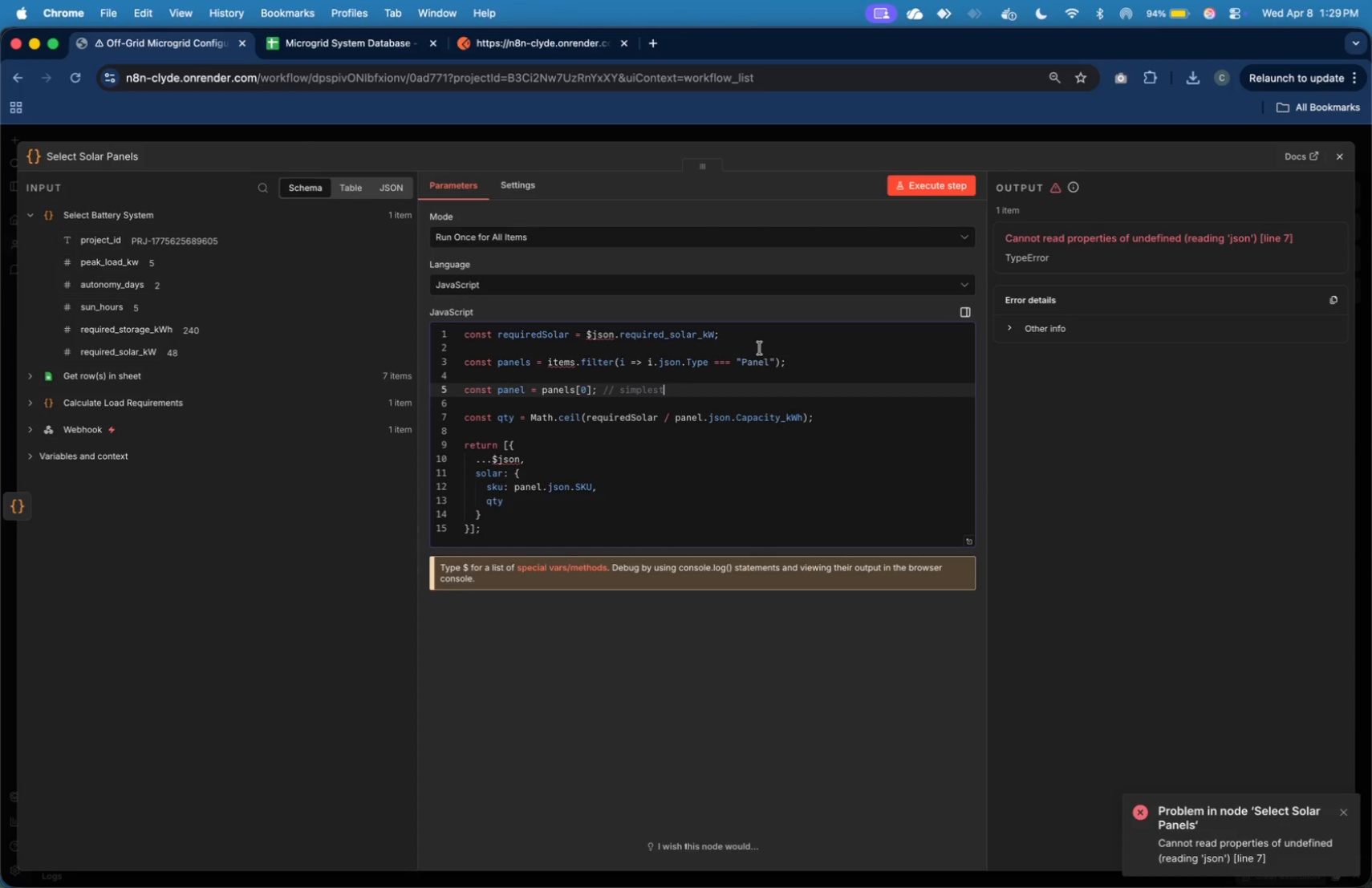 
double_click([760, 348])
 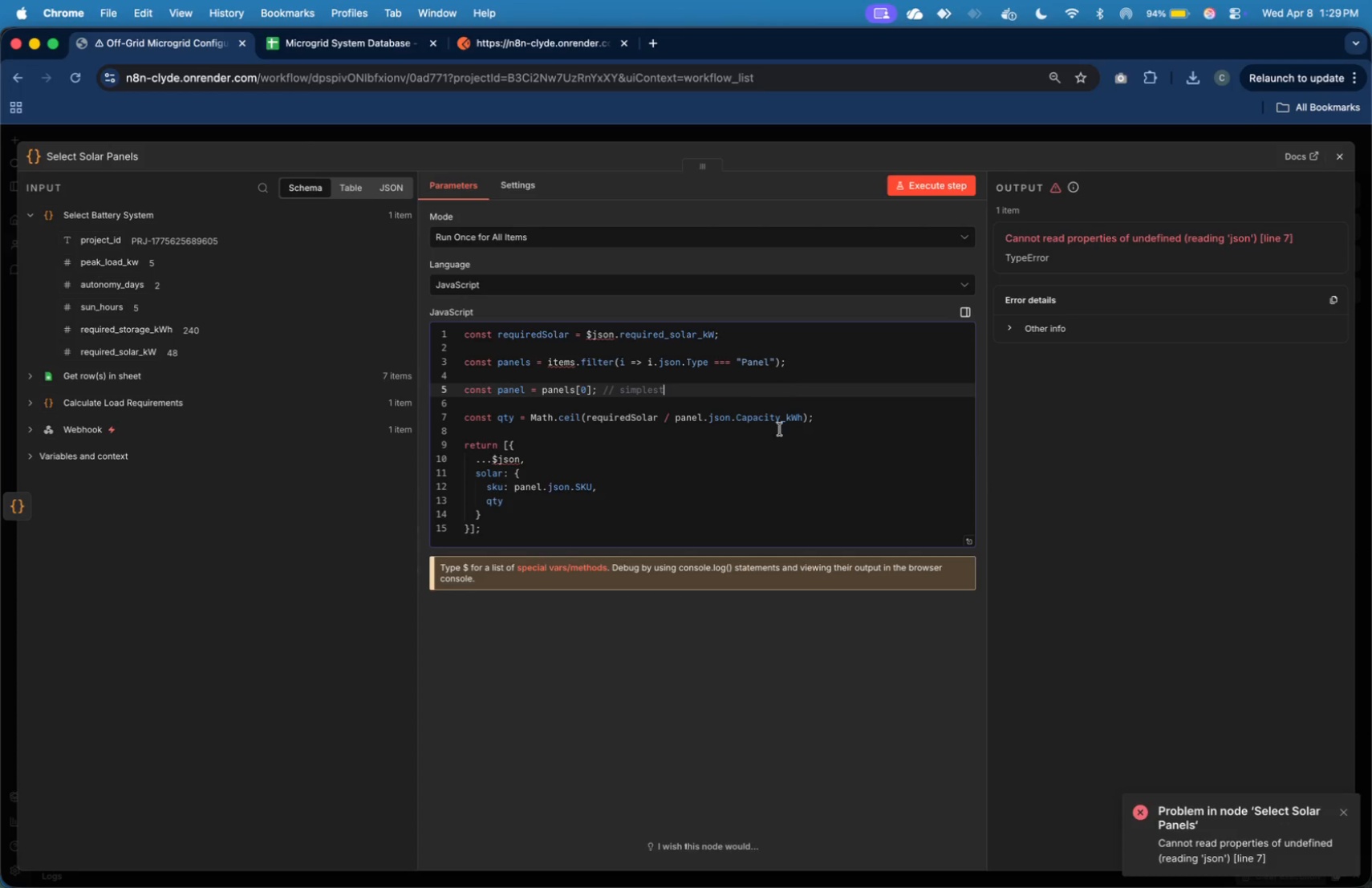 
left_click([781, 449])
 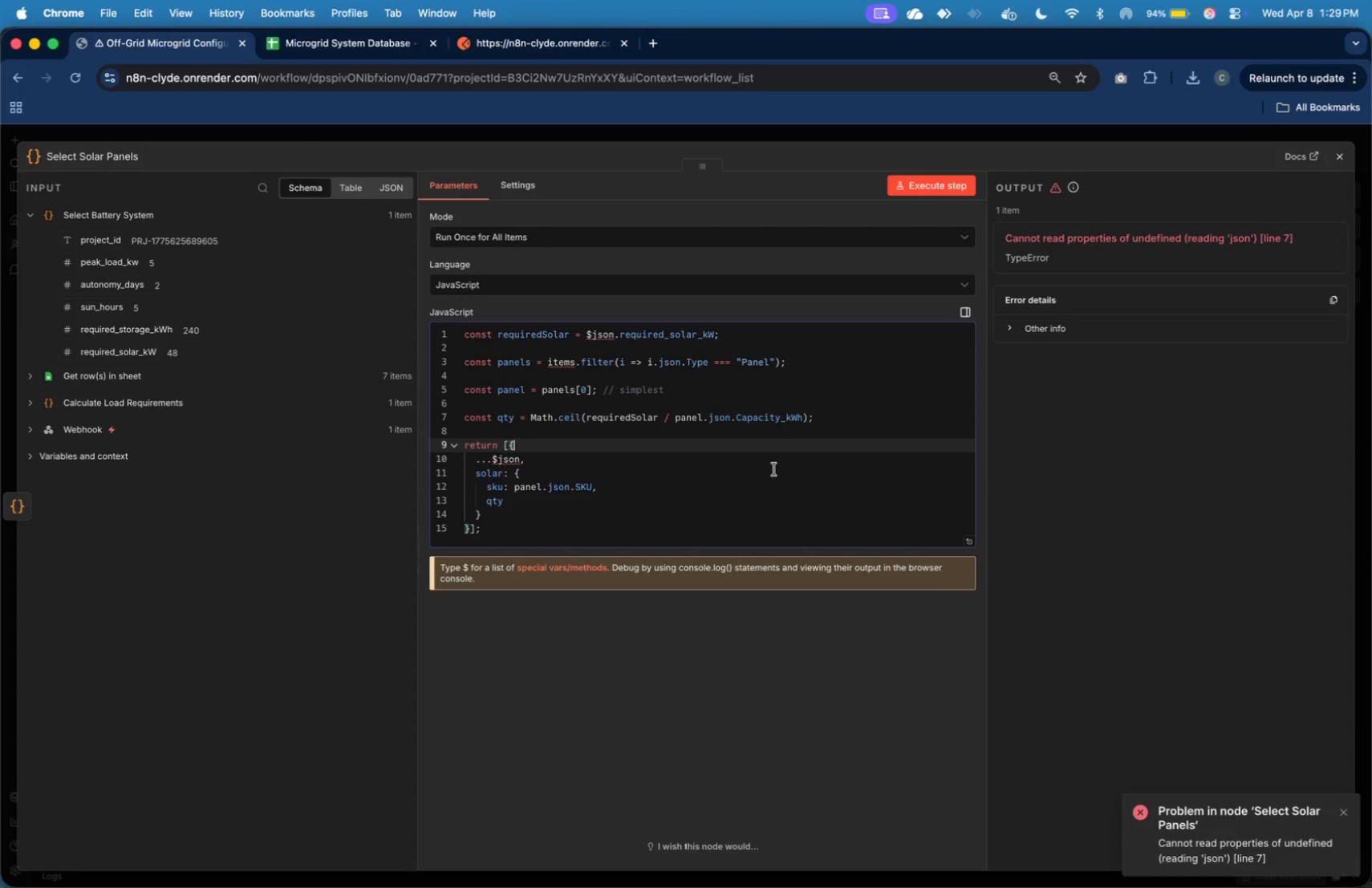 
left_click([774, 469])
 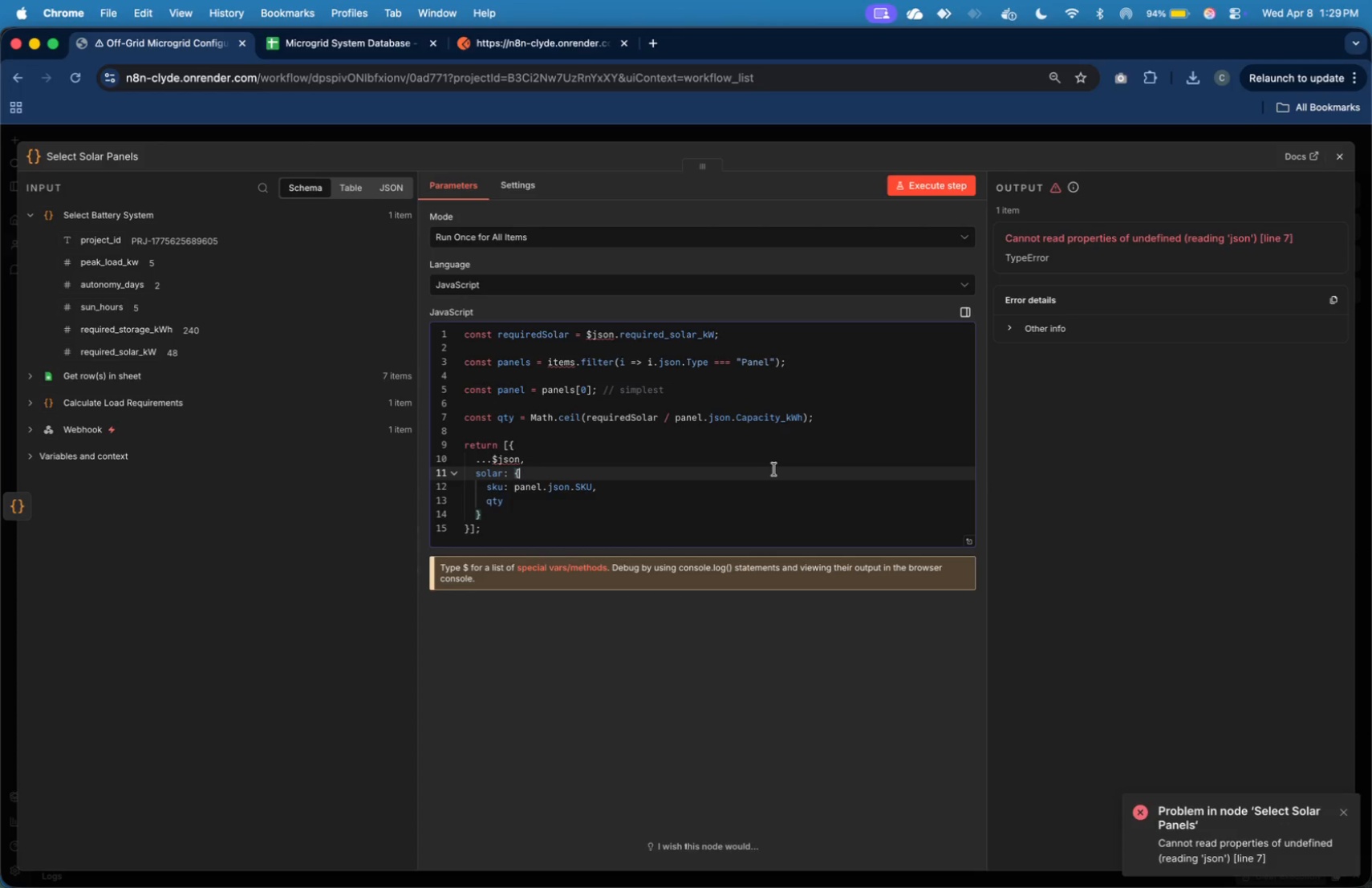 
left_click([838, 399])
 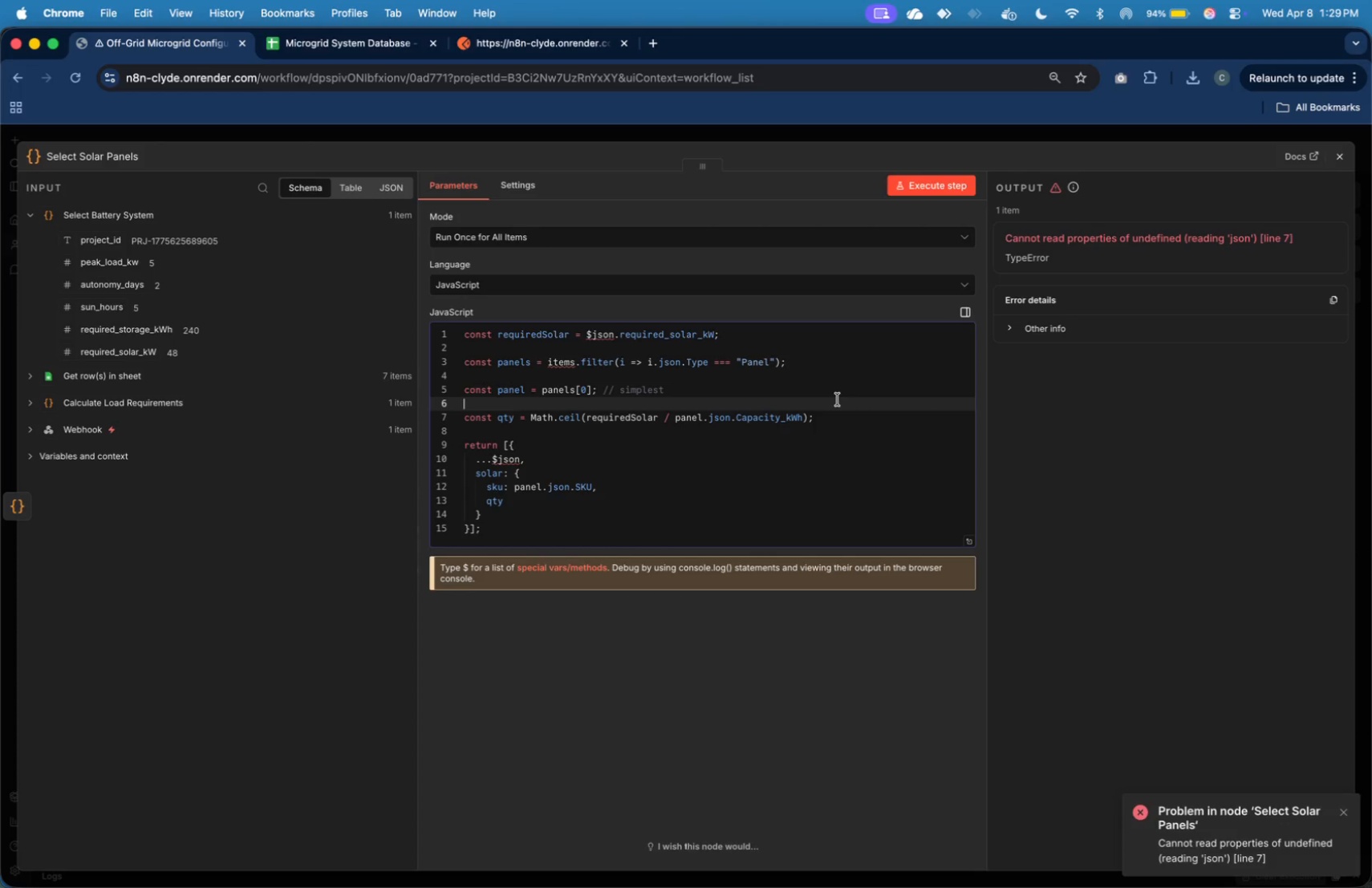 
left_click([831, 365])
 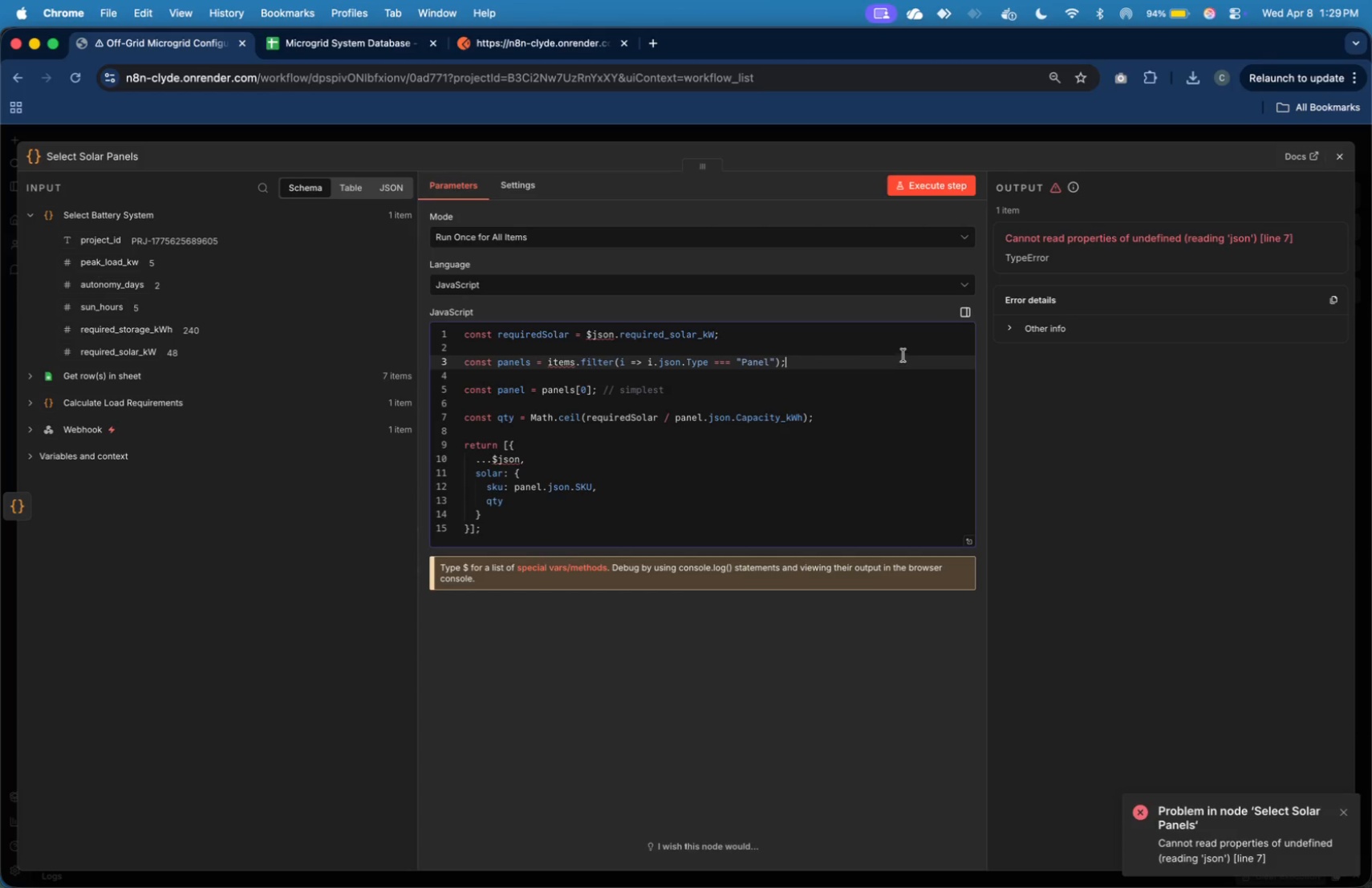 
wait(11.29)
 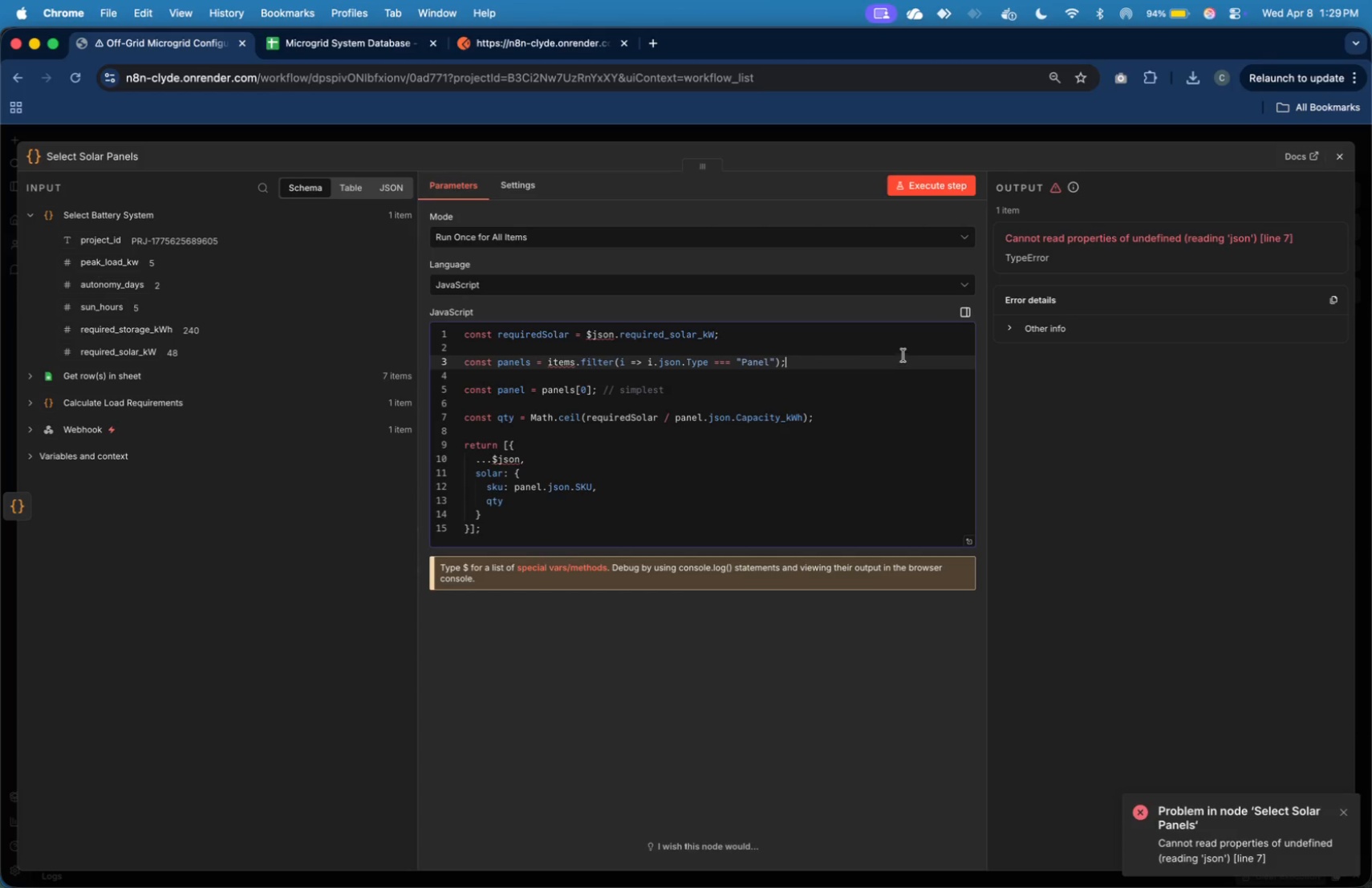 
left_click([737, 414])
 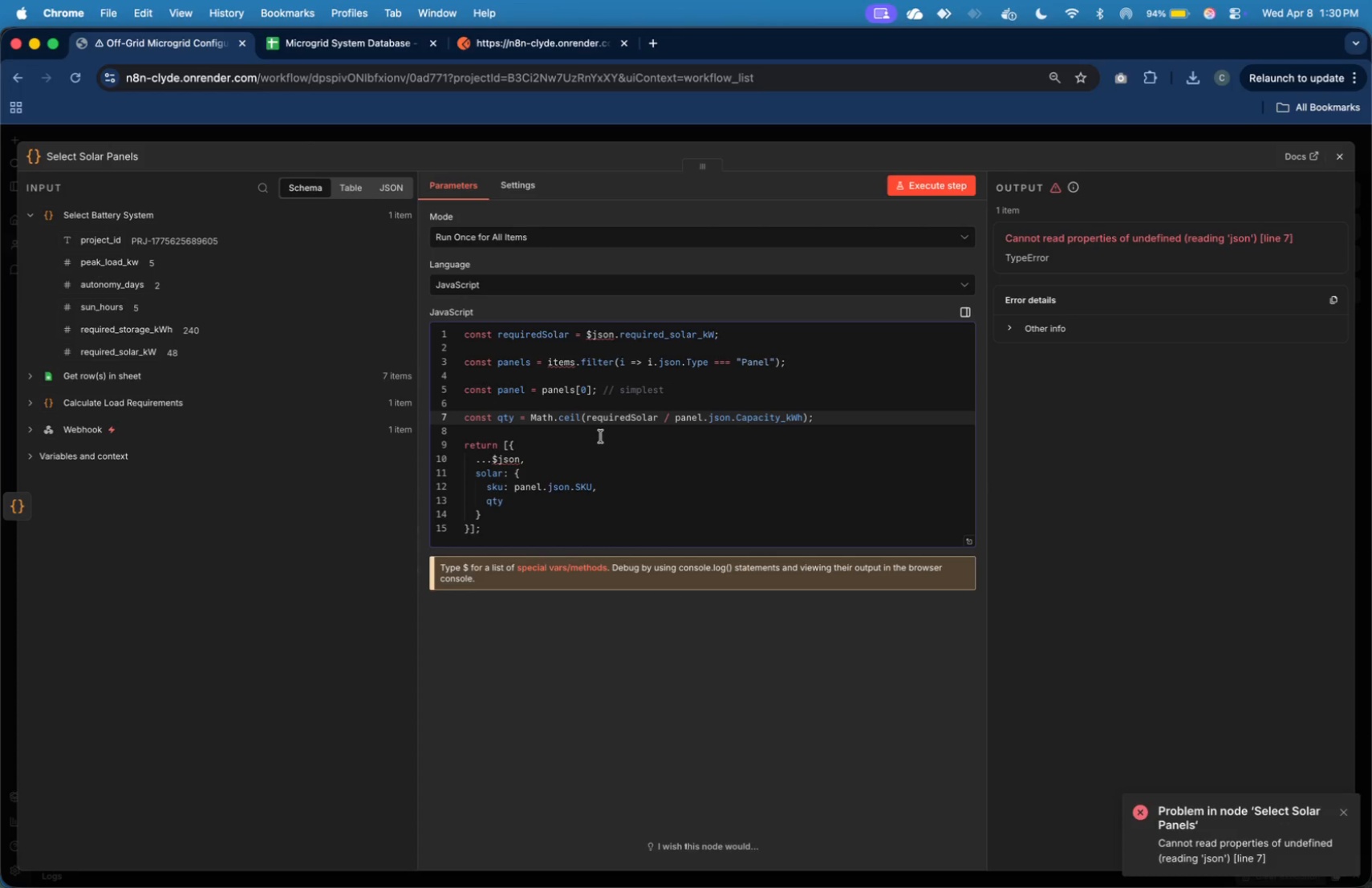 
wait(13.17)
 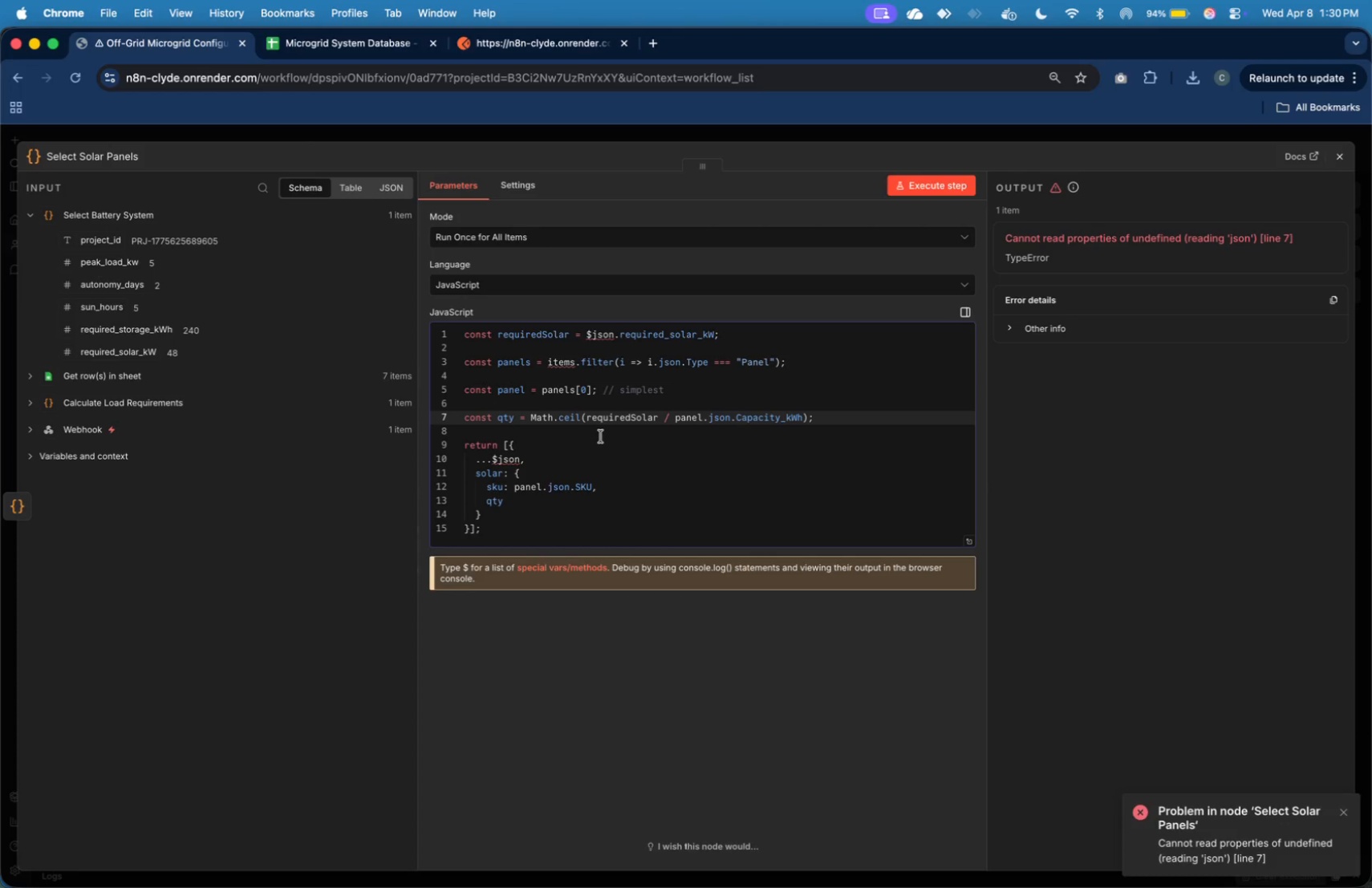 
left_click([741, 431])
 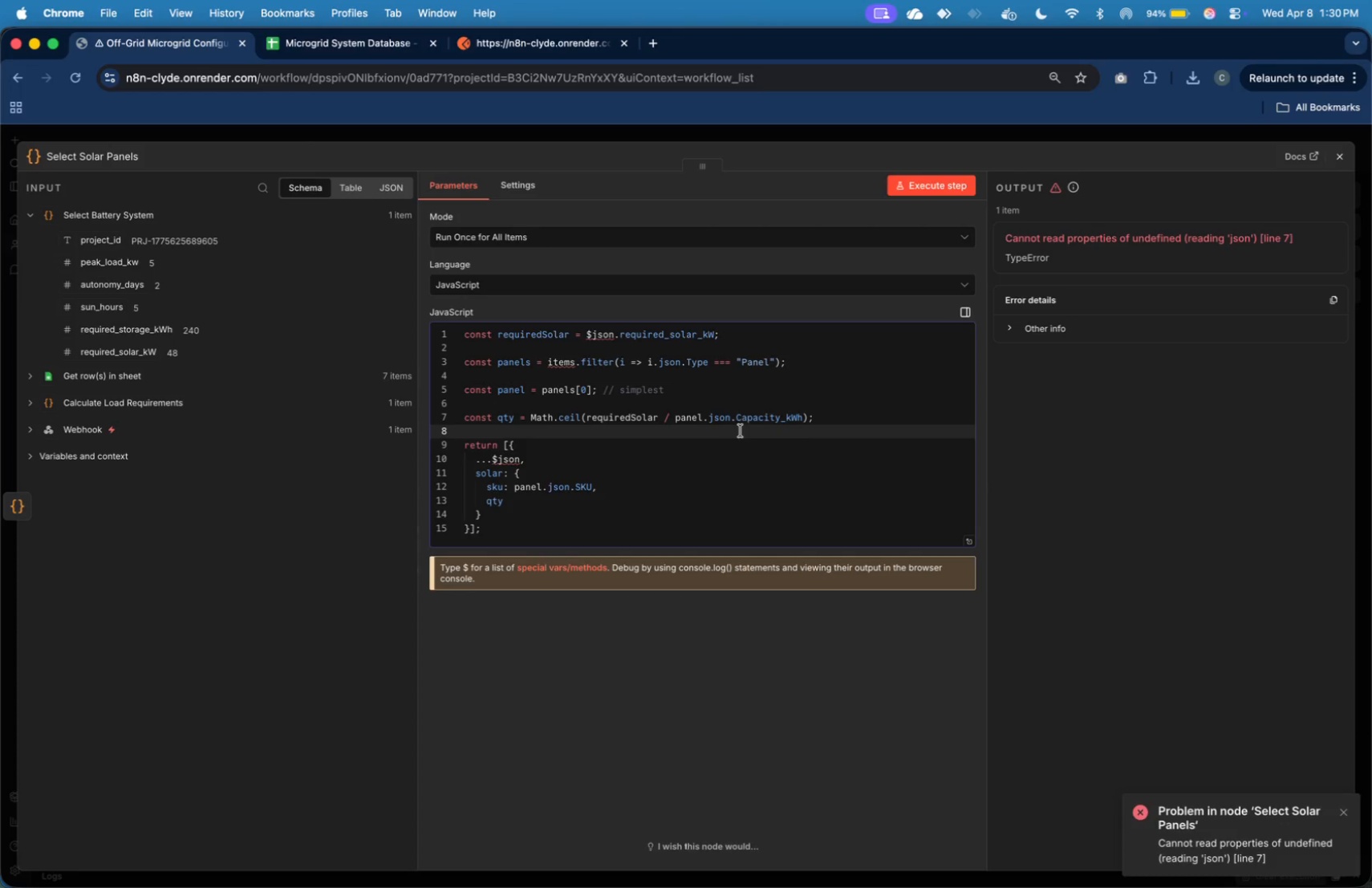 
key(ArrowDown)
 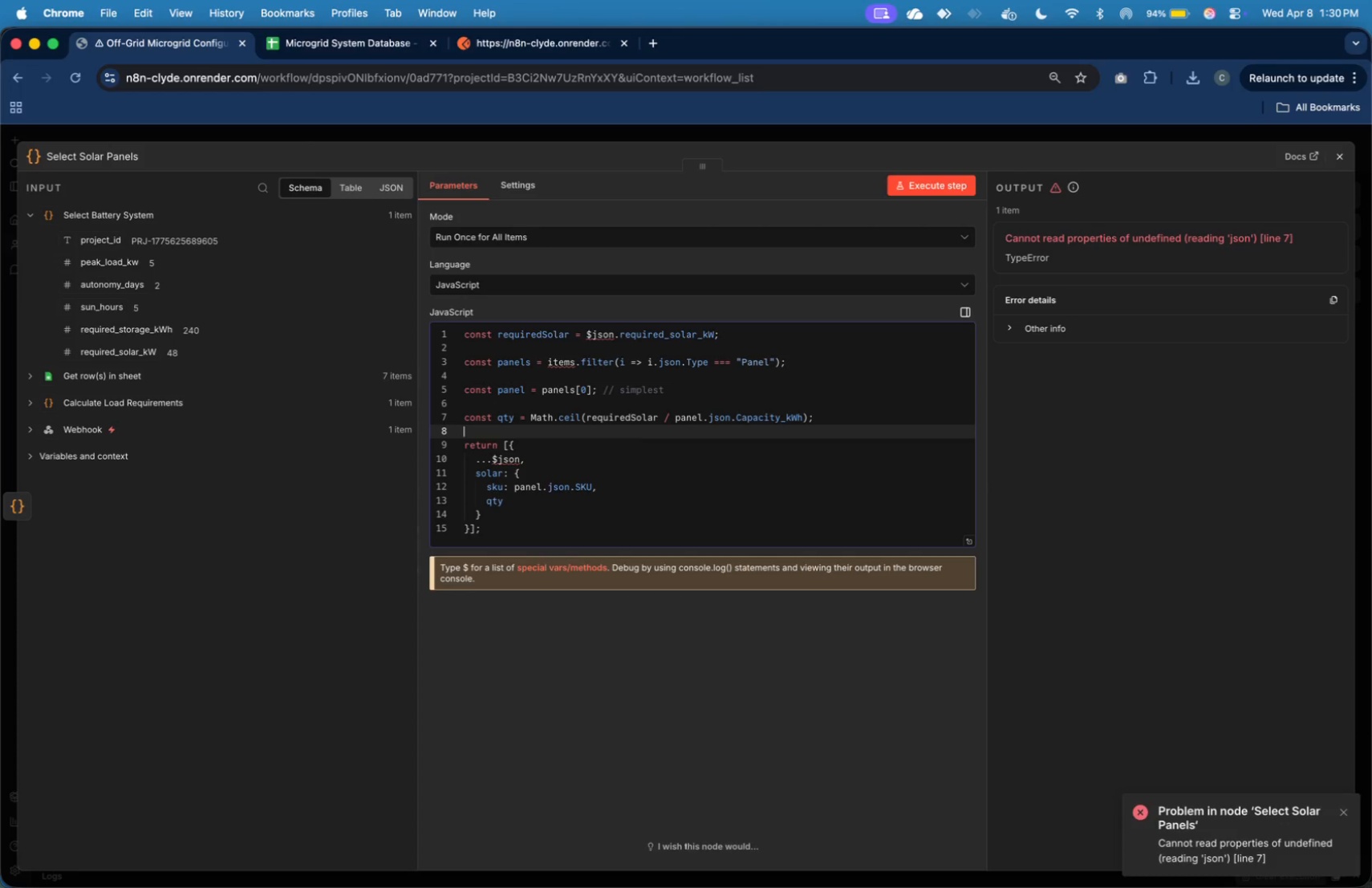 
key(ArrowUp)
 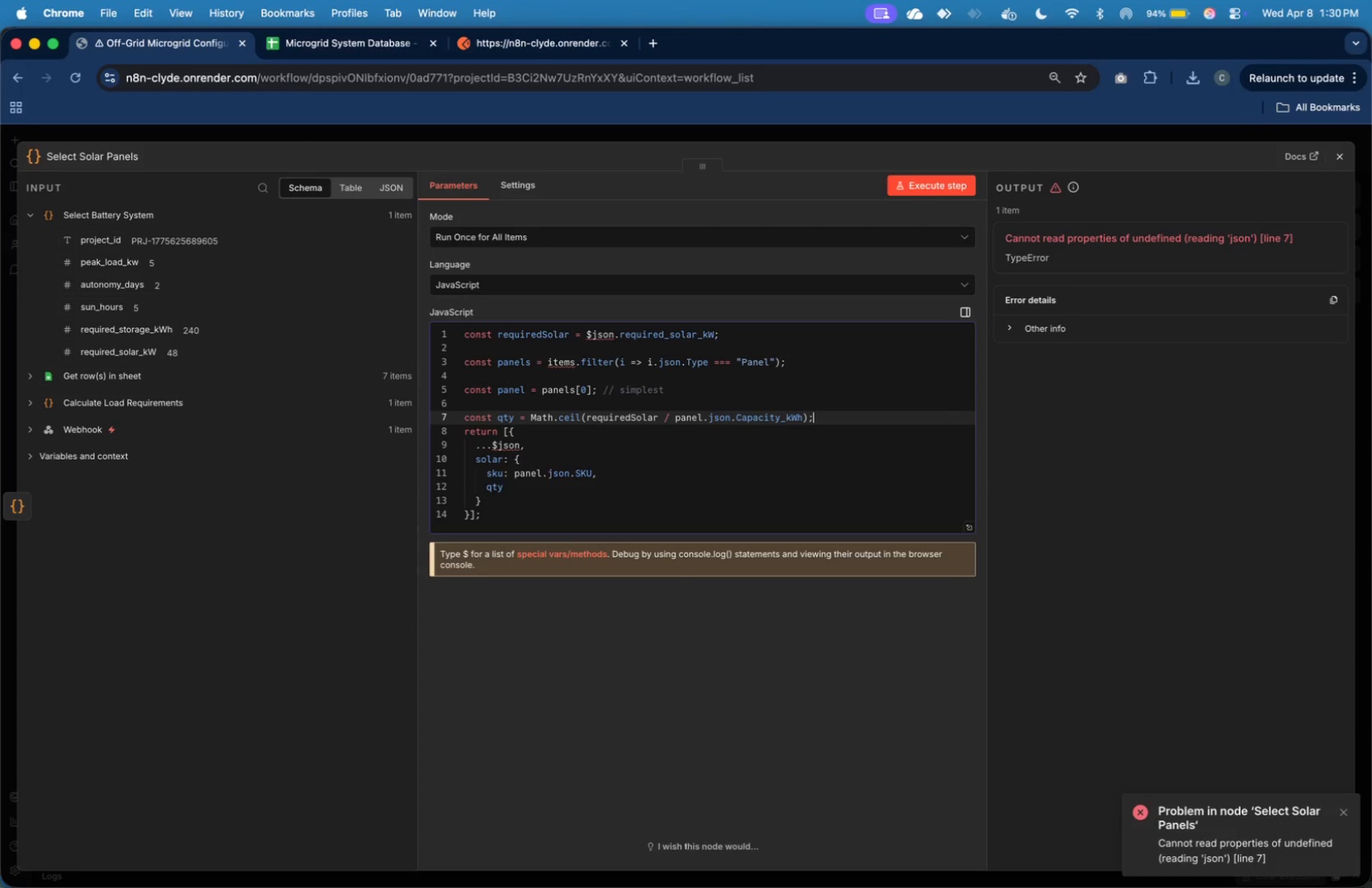 
key(Backspace)
 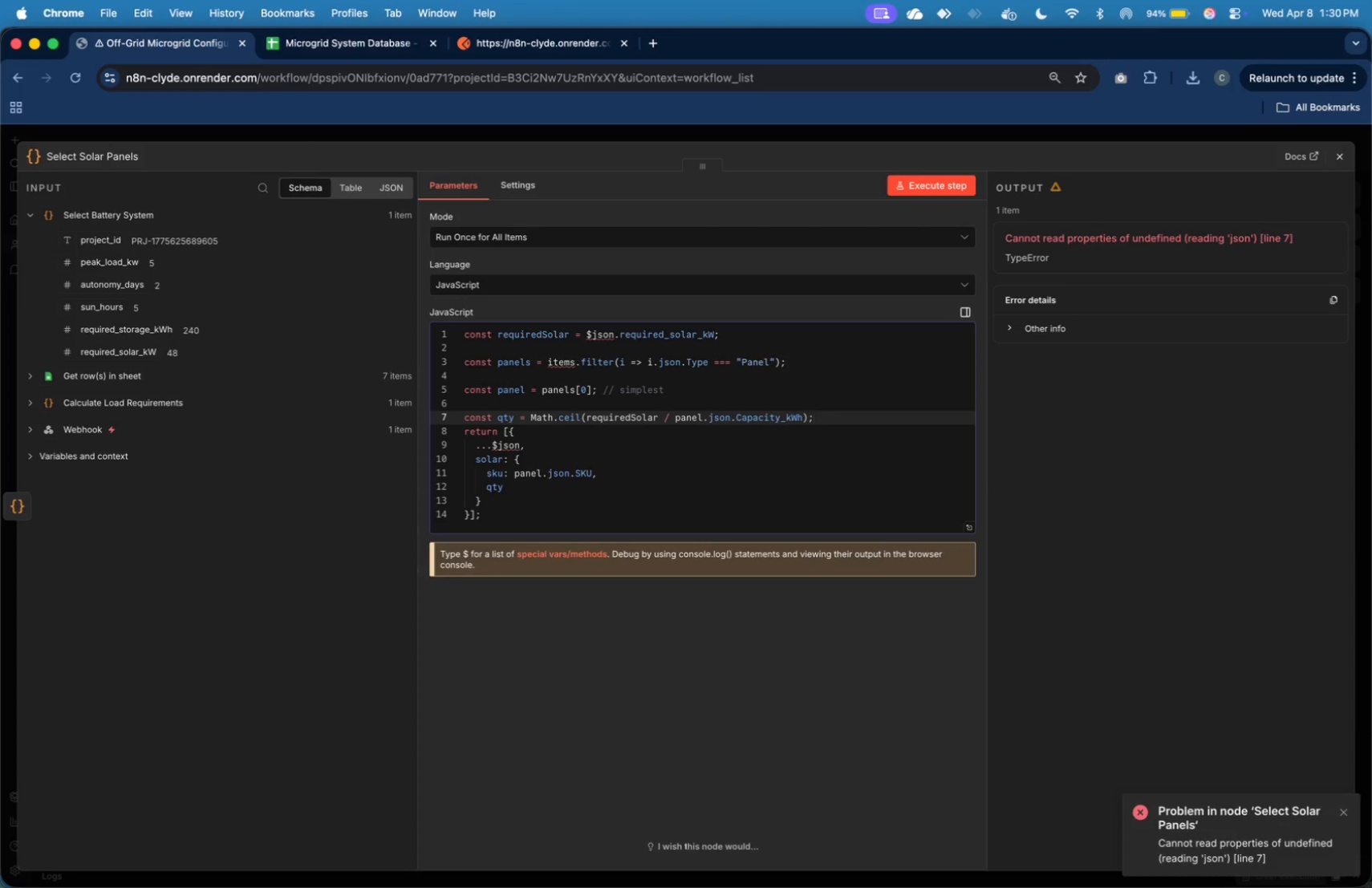 
key(Enter)
 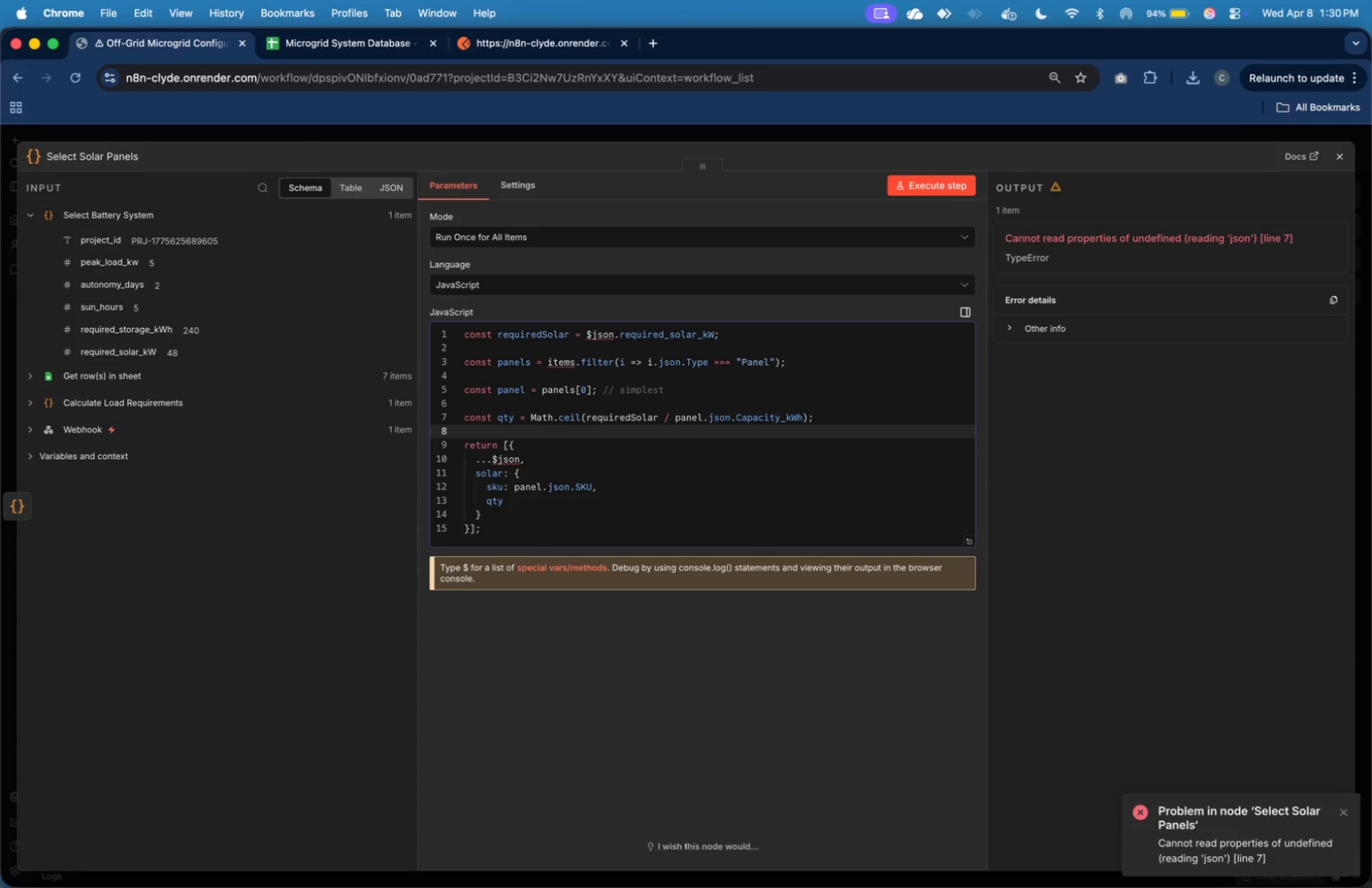 
wait(8.22)
 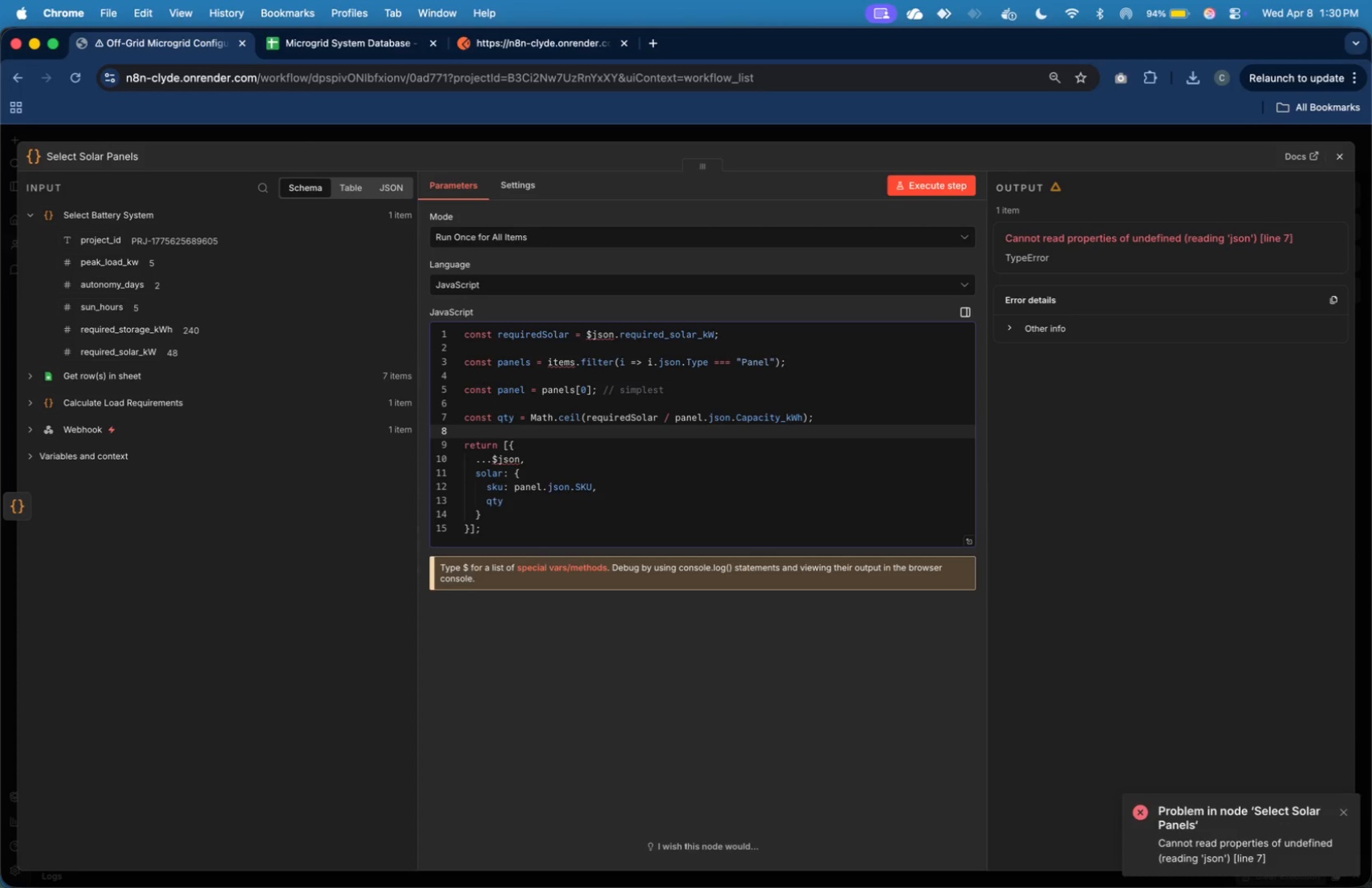 
key(ArrowUp)
 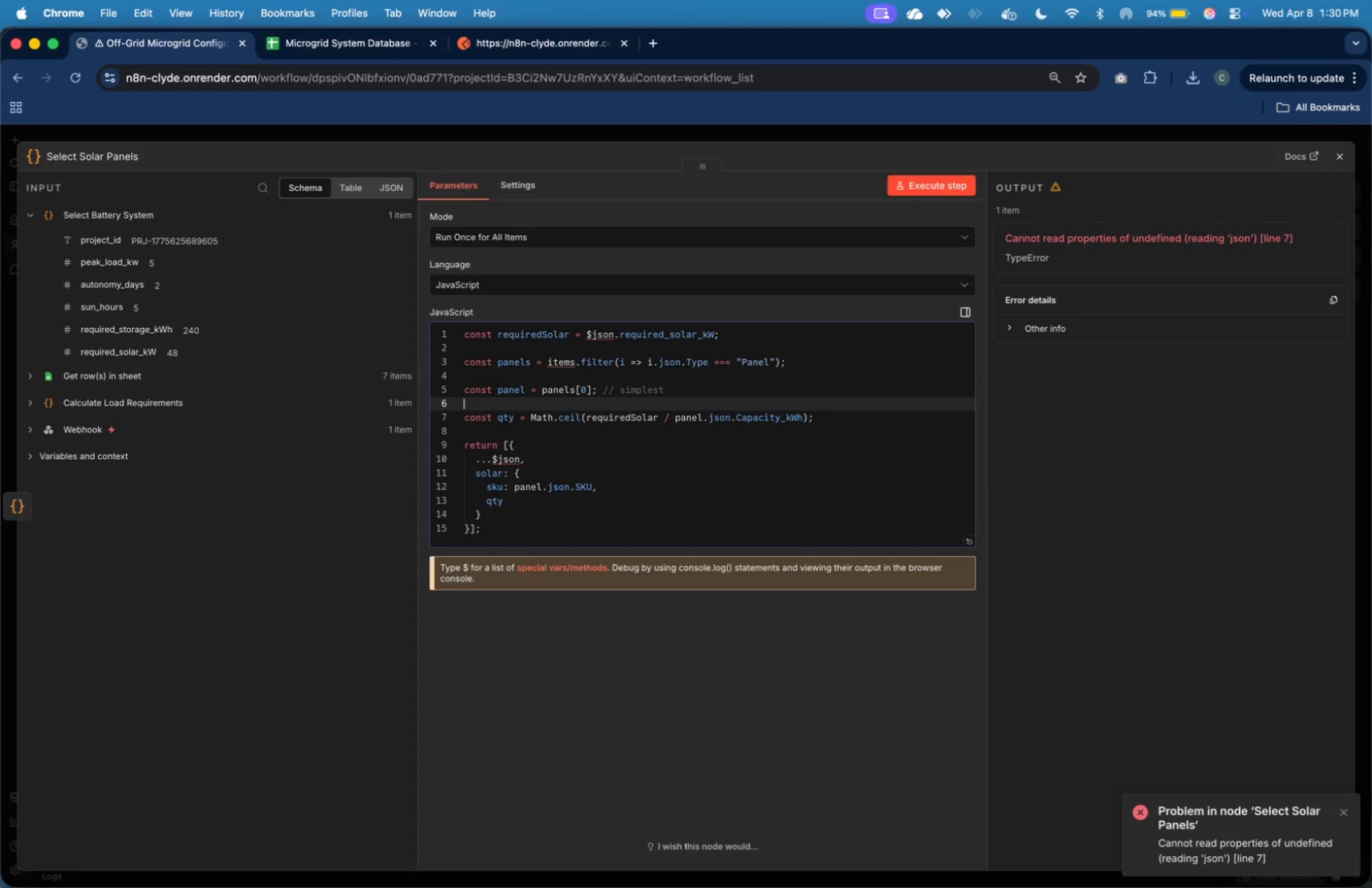 
key(ArrowUp)
 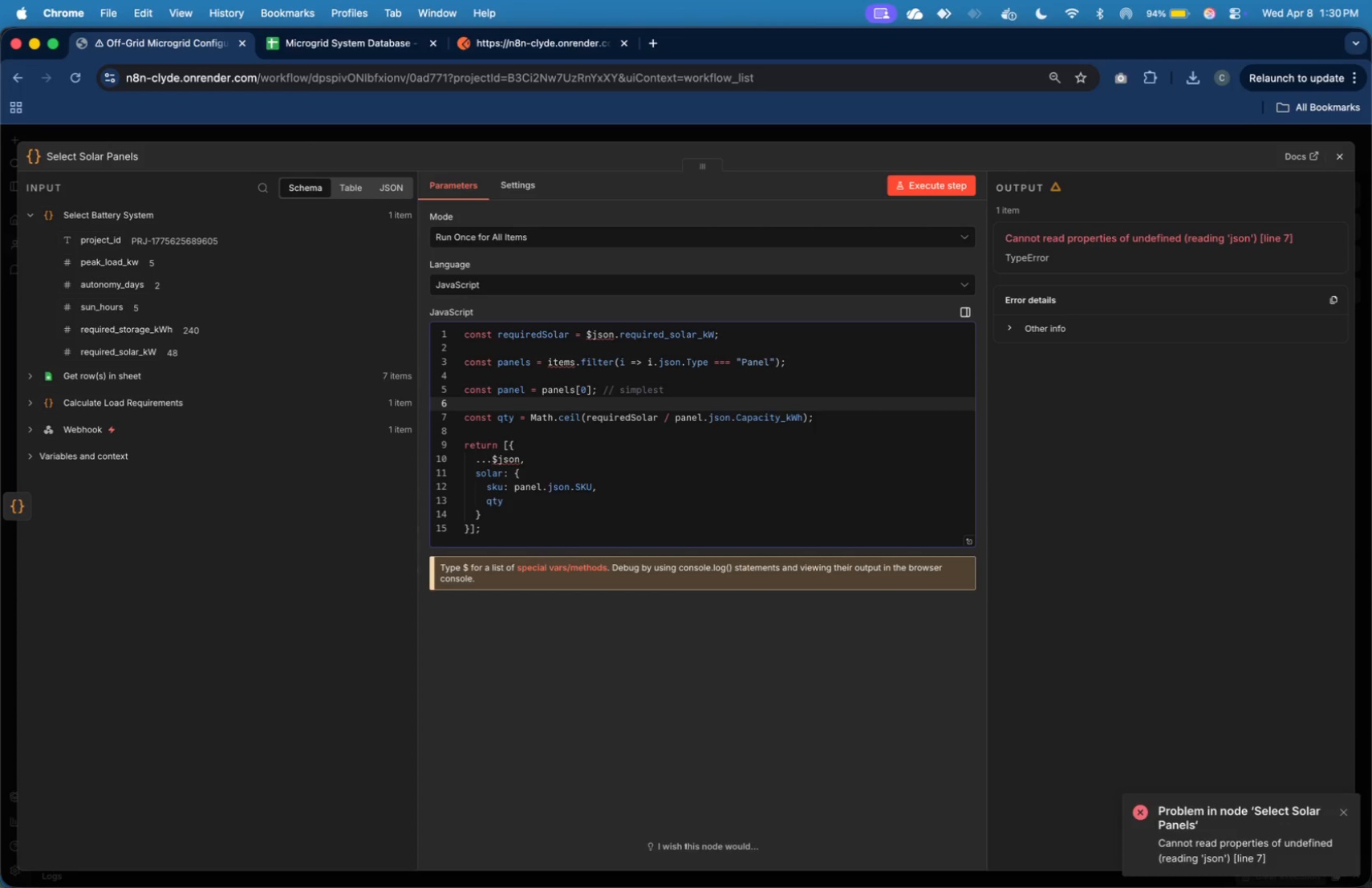 
key(Backspace)
 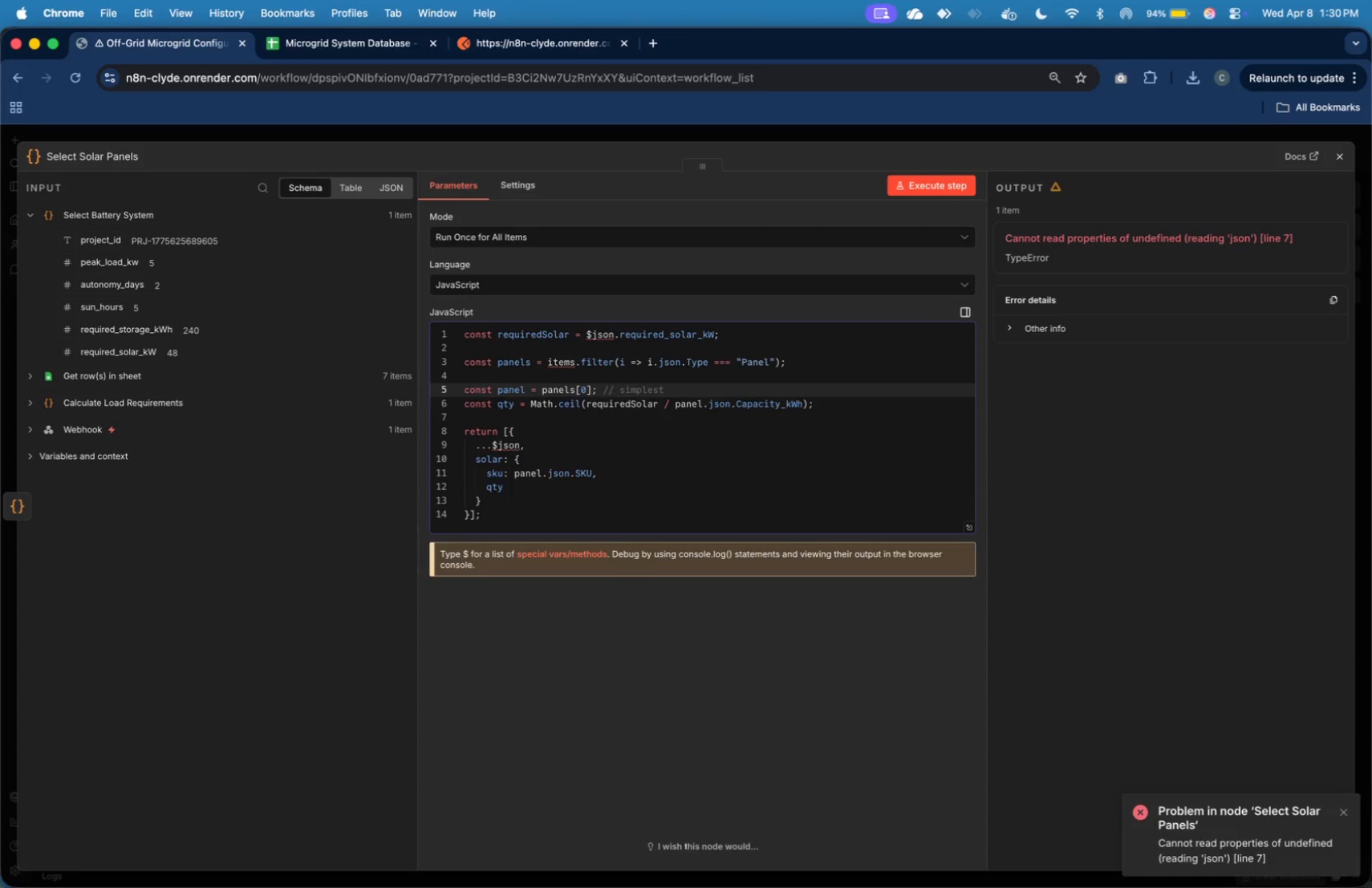 
key(Enter)
 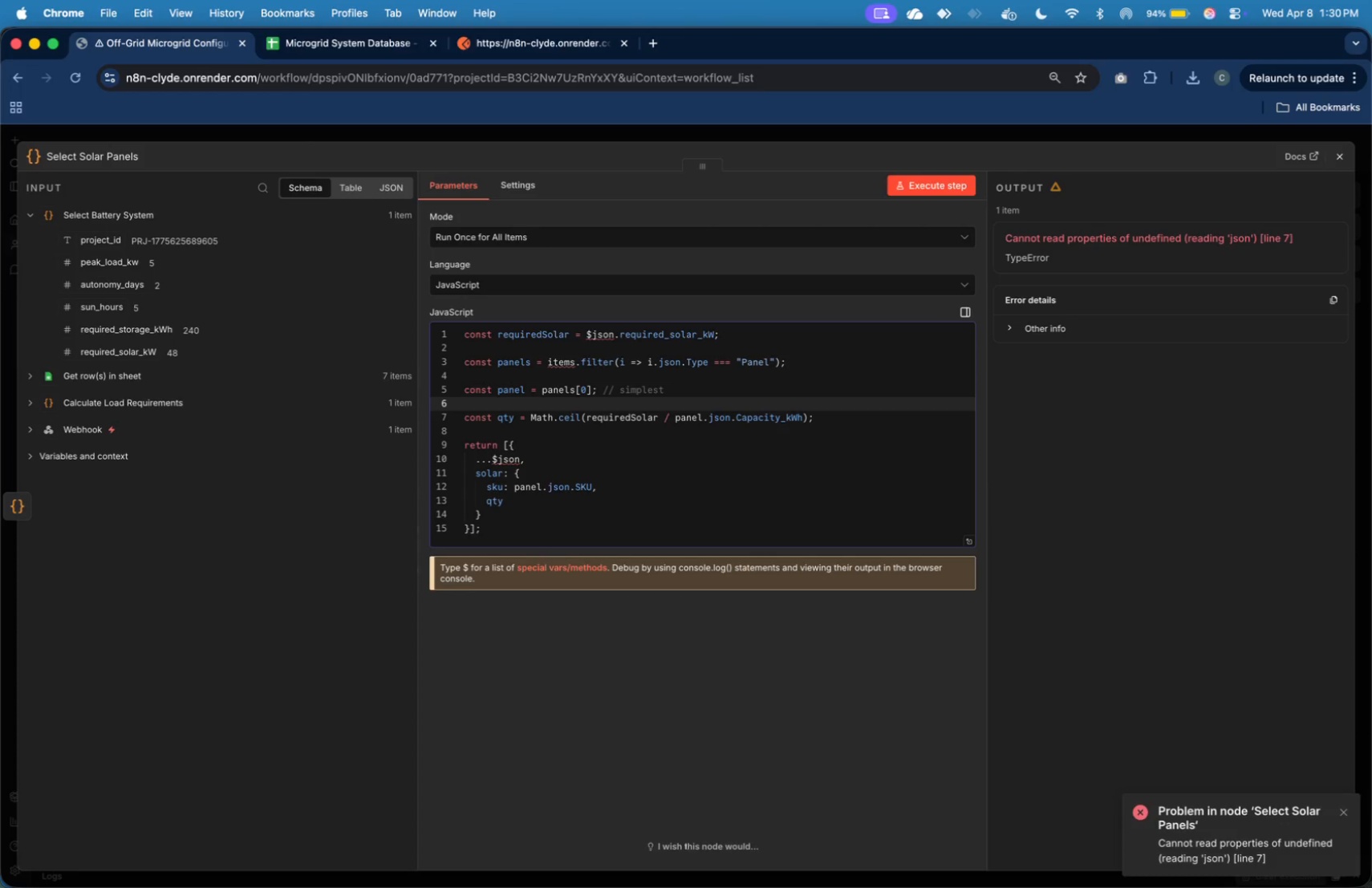 
wait(8.04)
 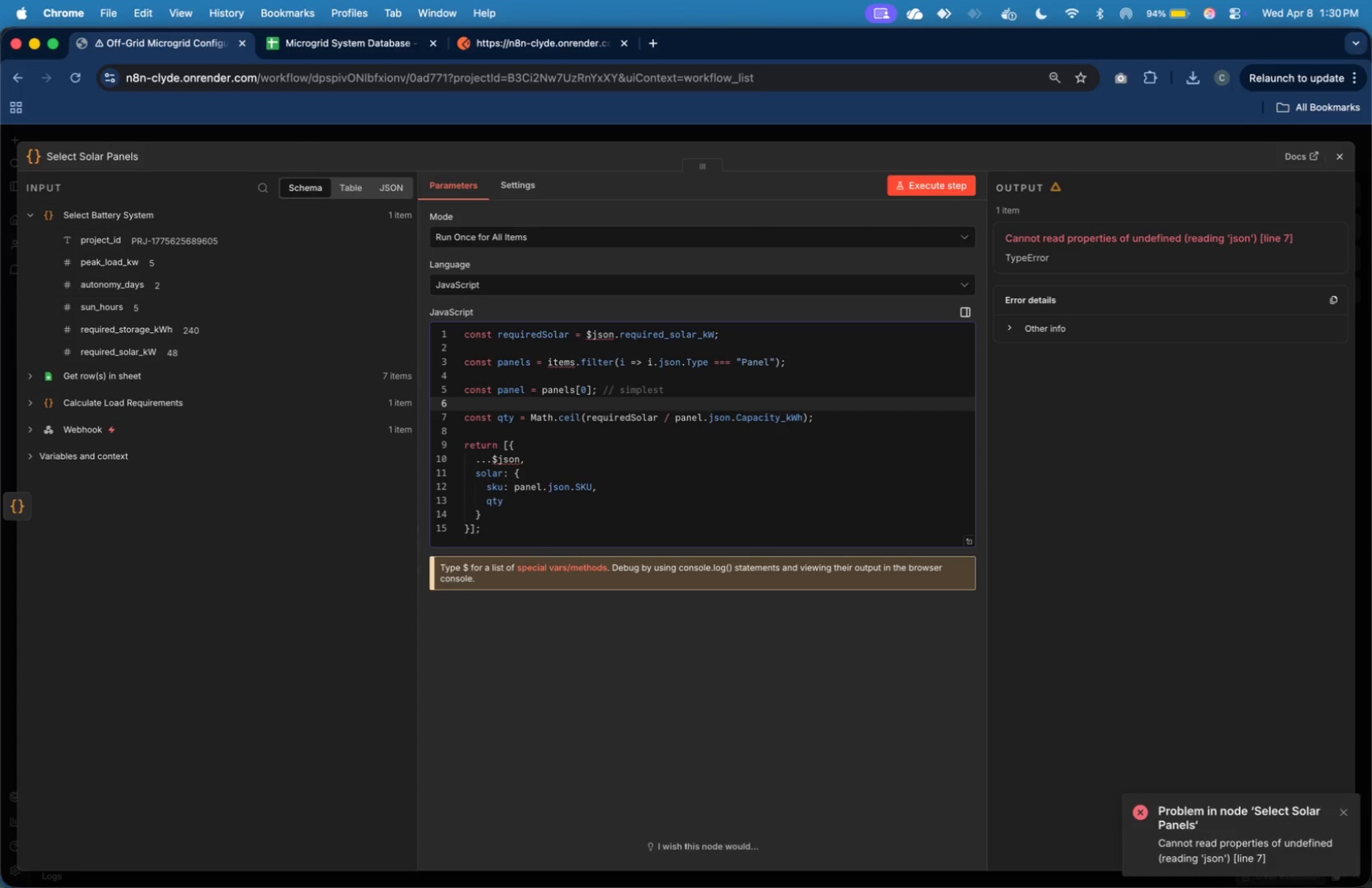 
left_click([867, 439])
 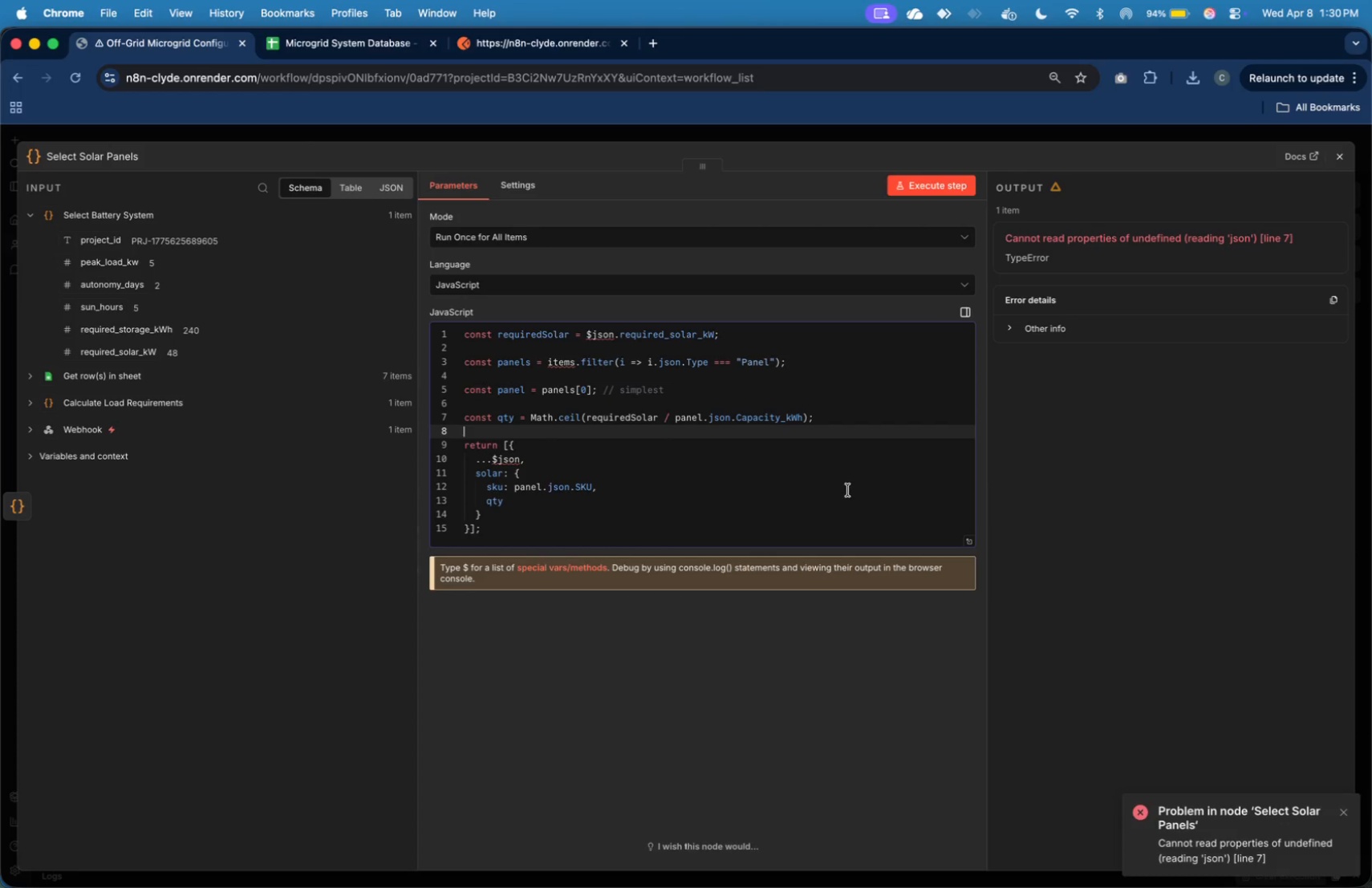 
left_click([848, 490])
 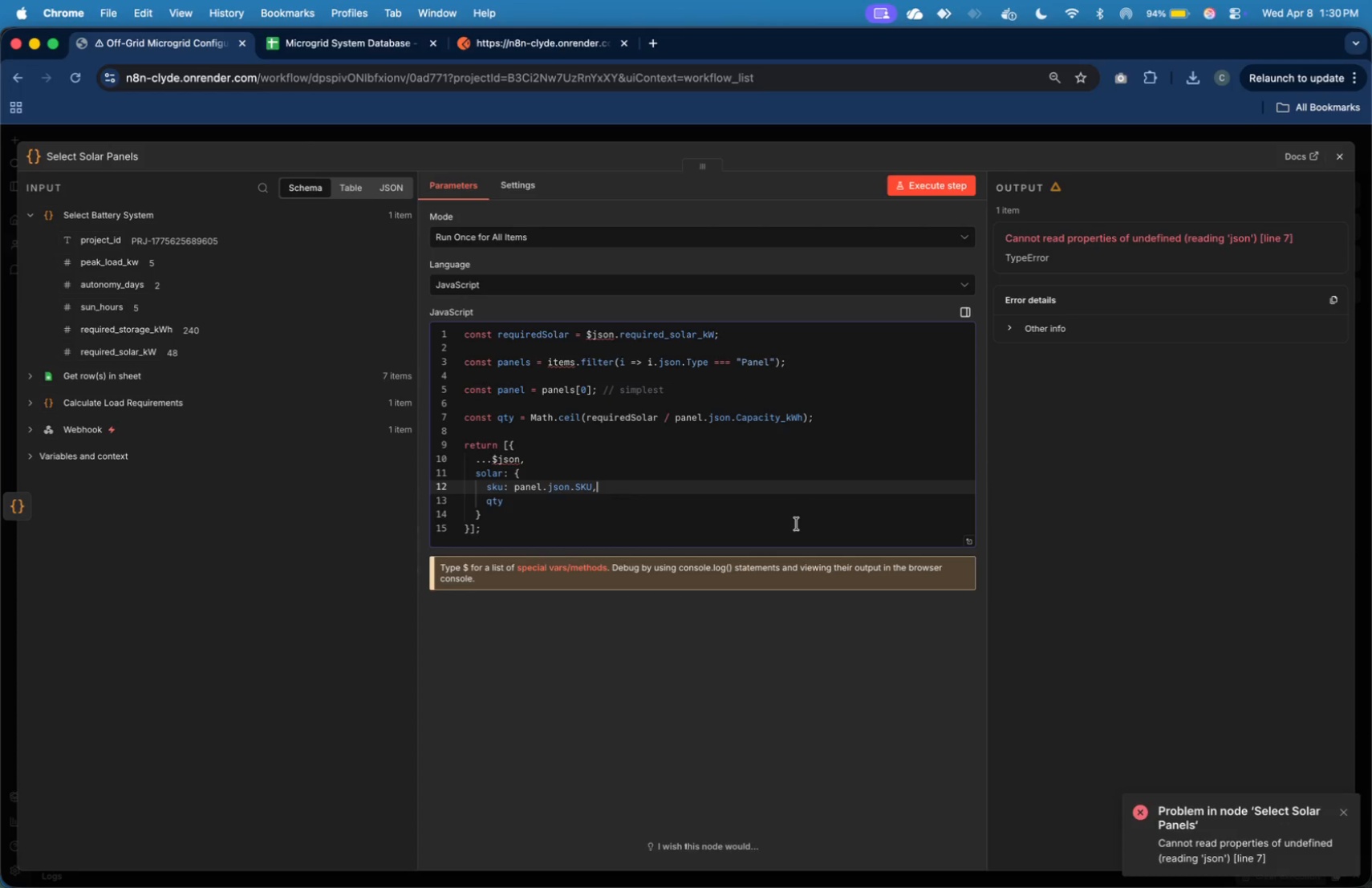 
left_click([795, 525])
 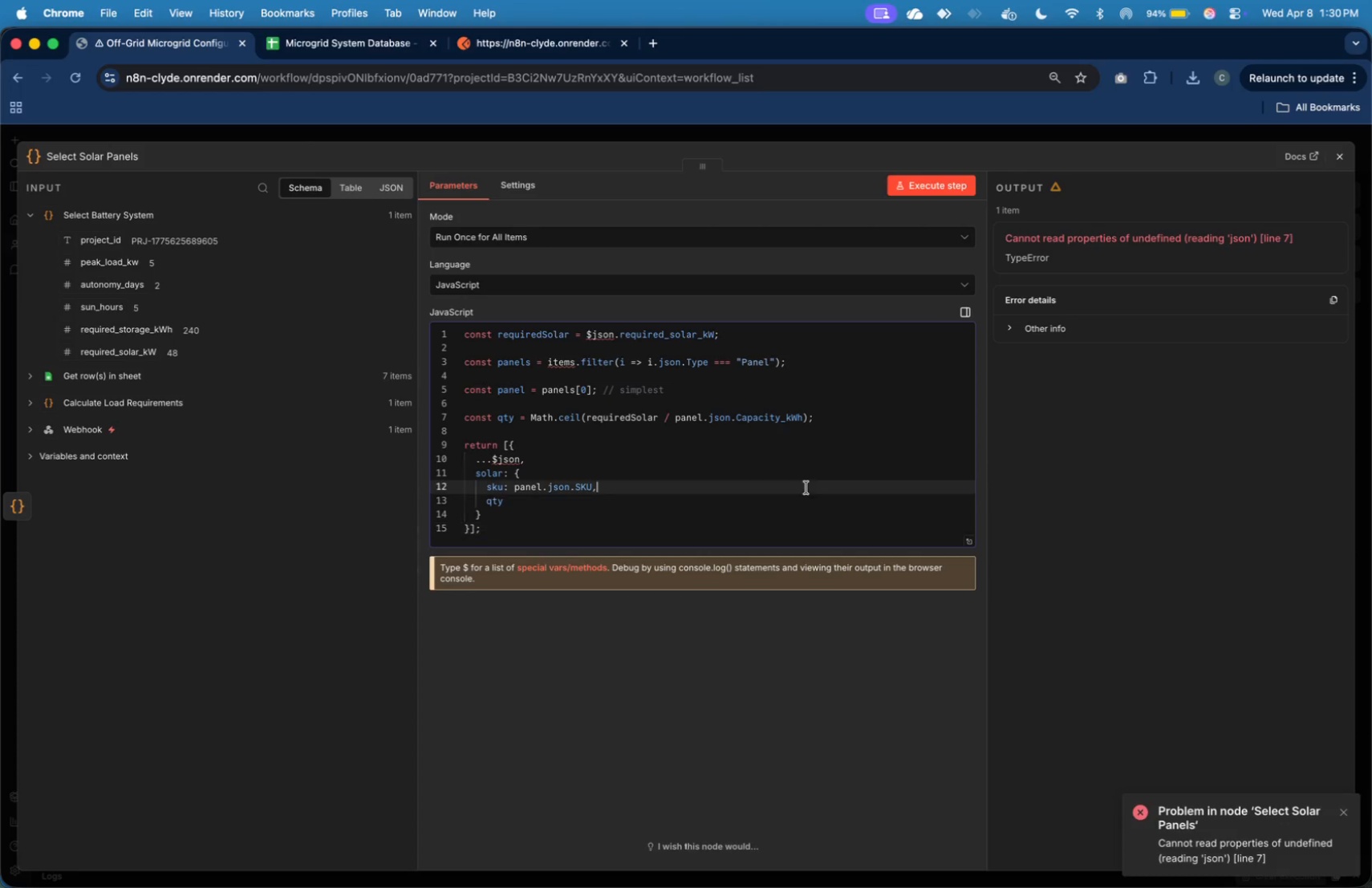 
double_click([809, 446])
 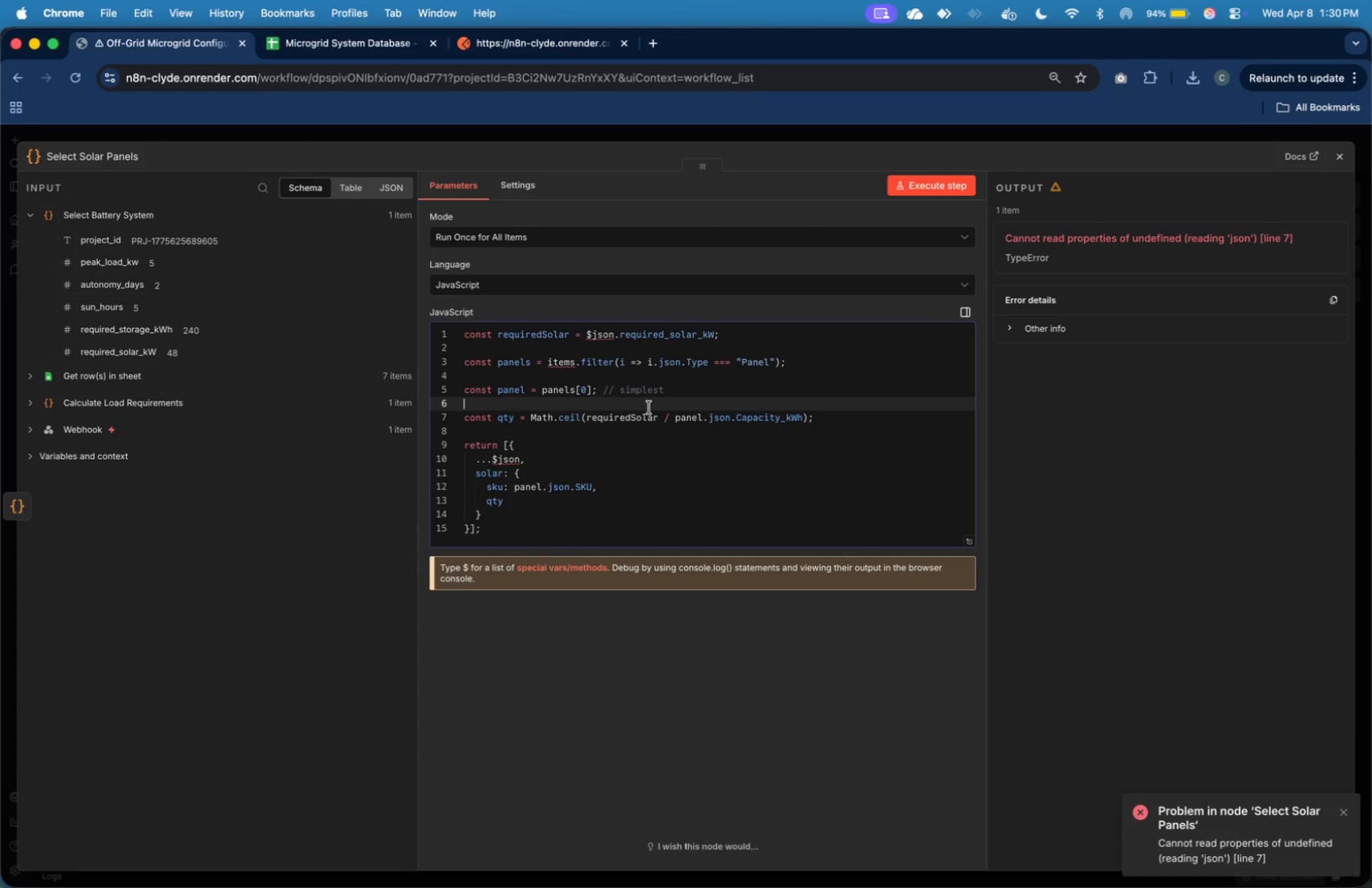 
wait(9.31)
 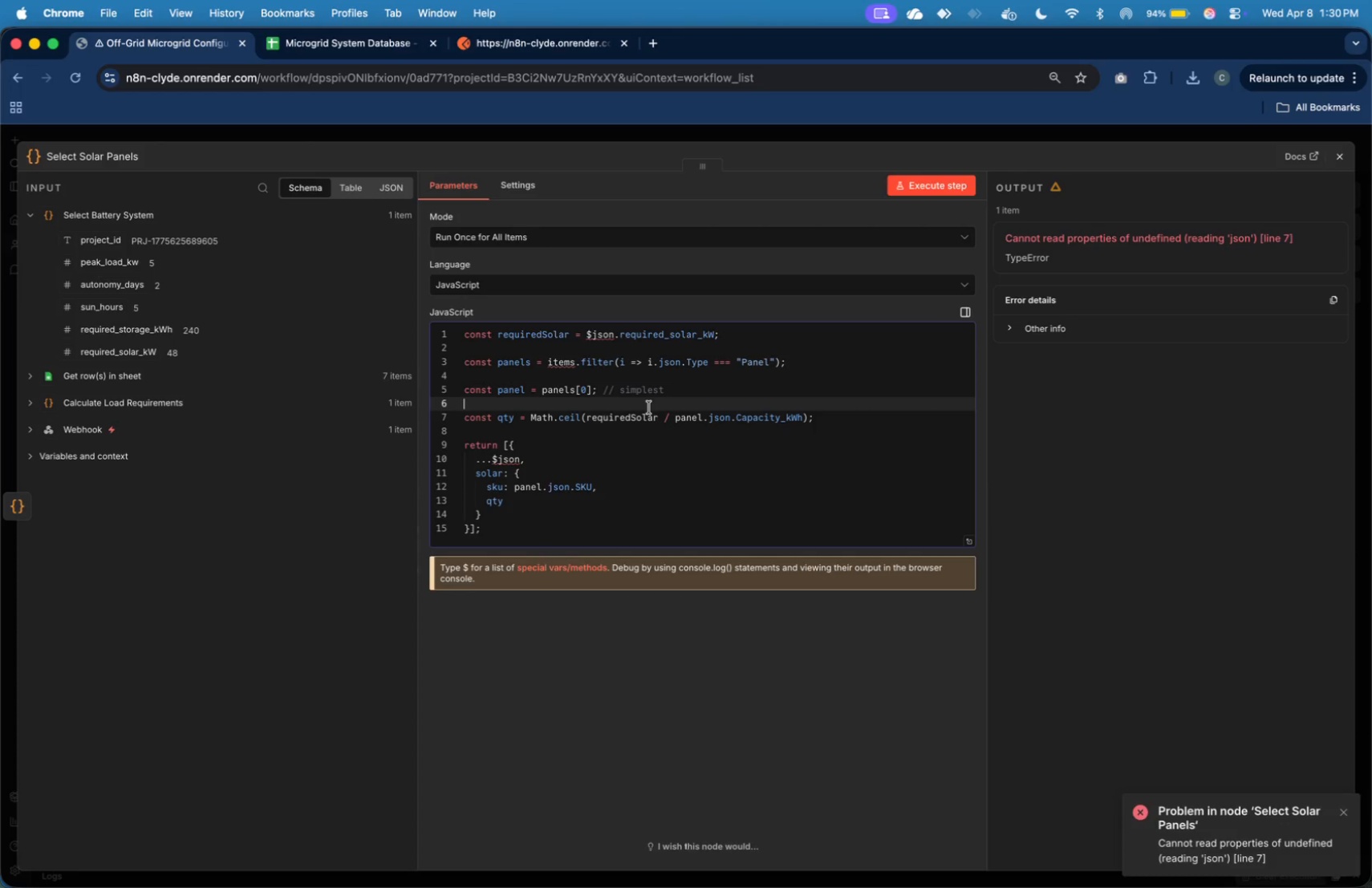 
left_click([718, 367])
 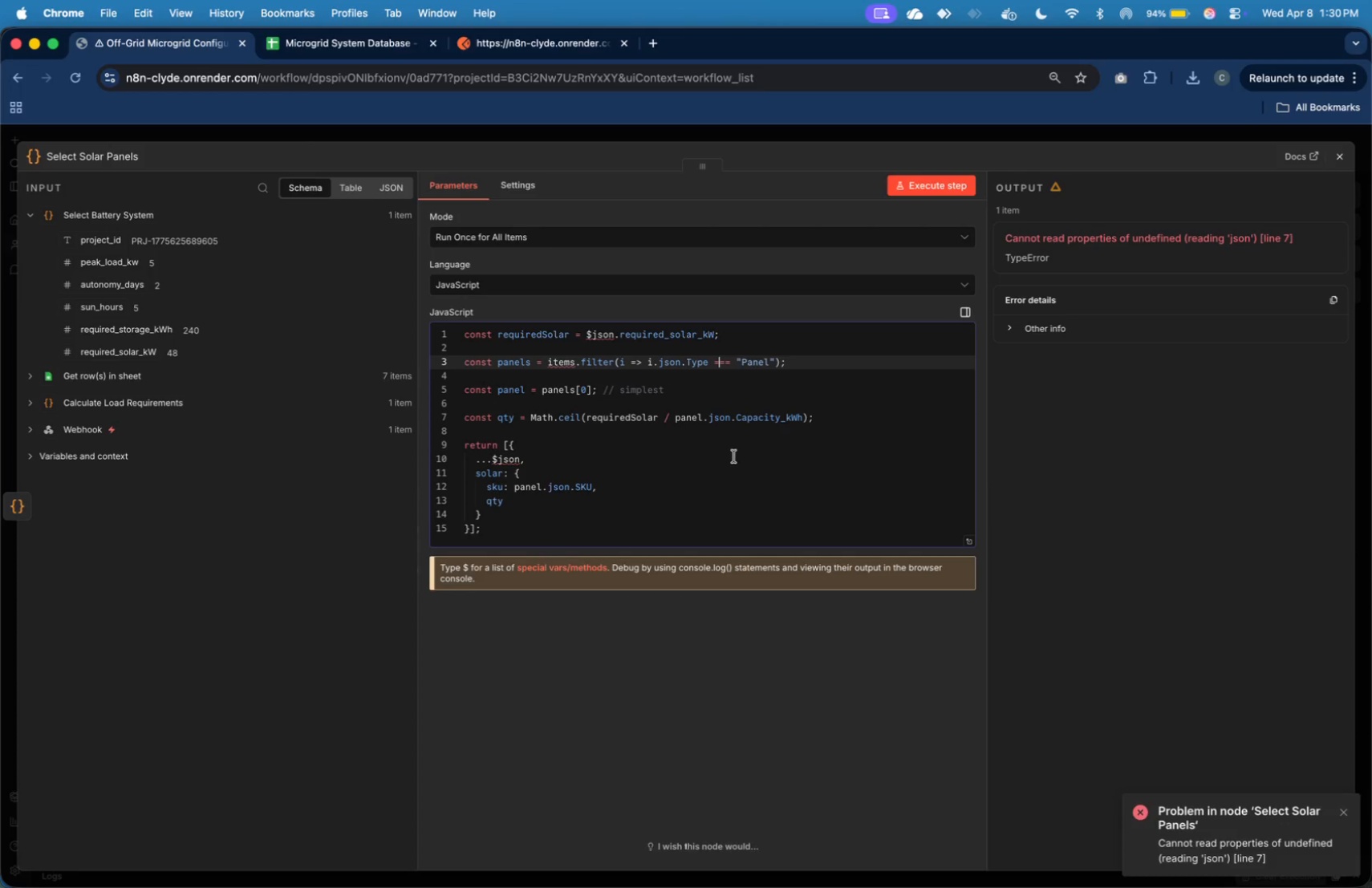 
wait(9.74)
 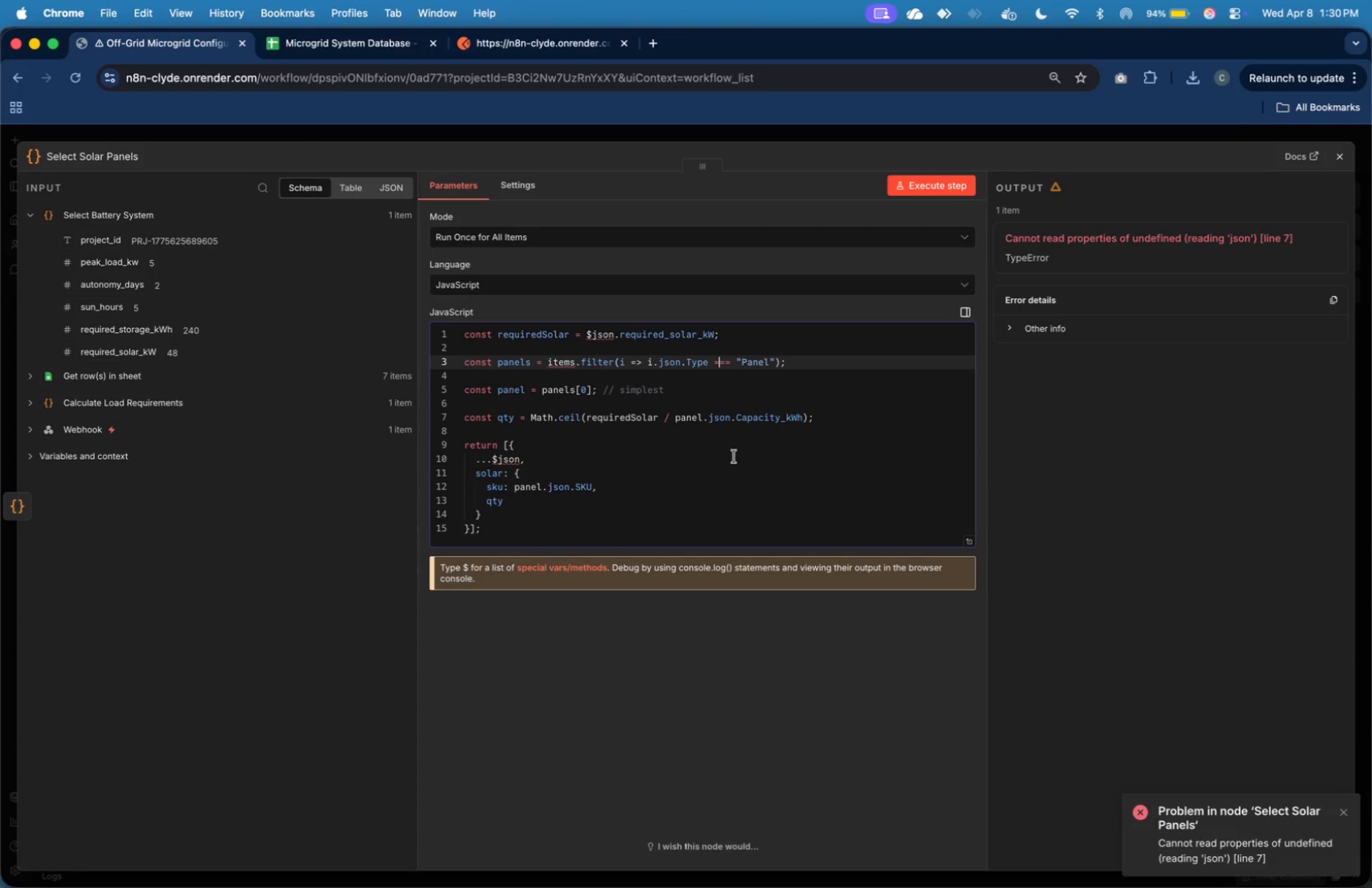 
key(ArrowLeft)
 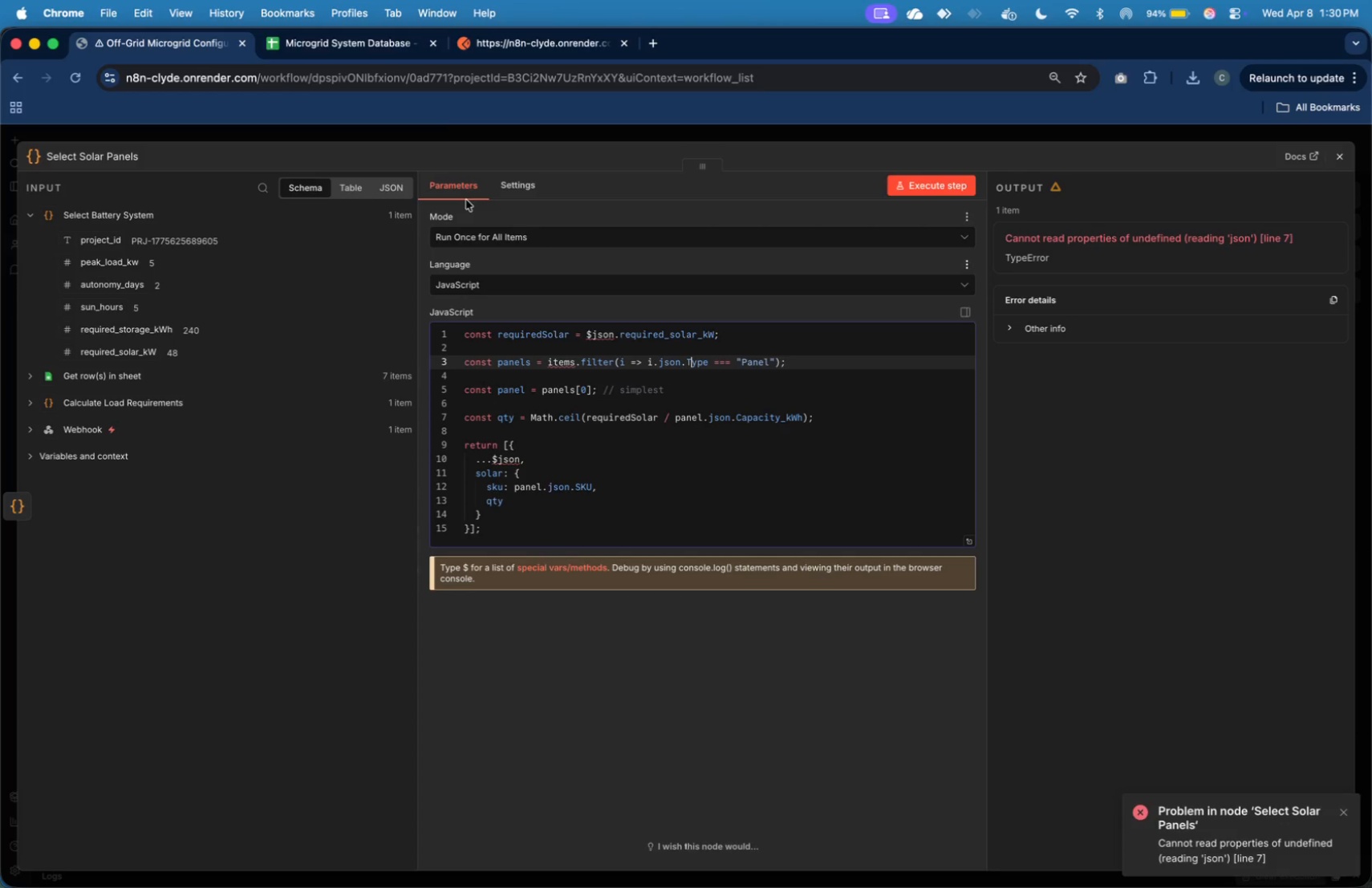 
left_click([381, 34])
 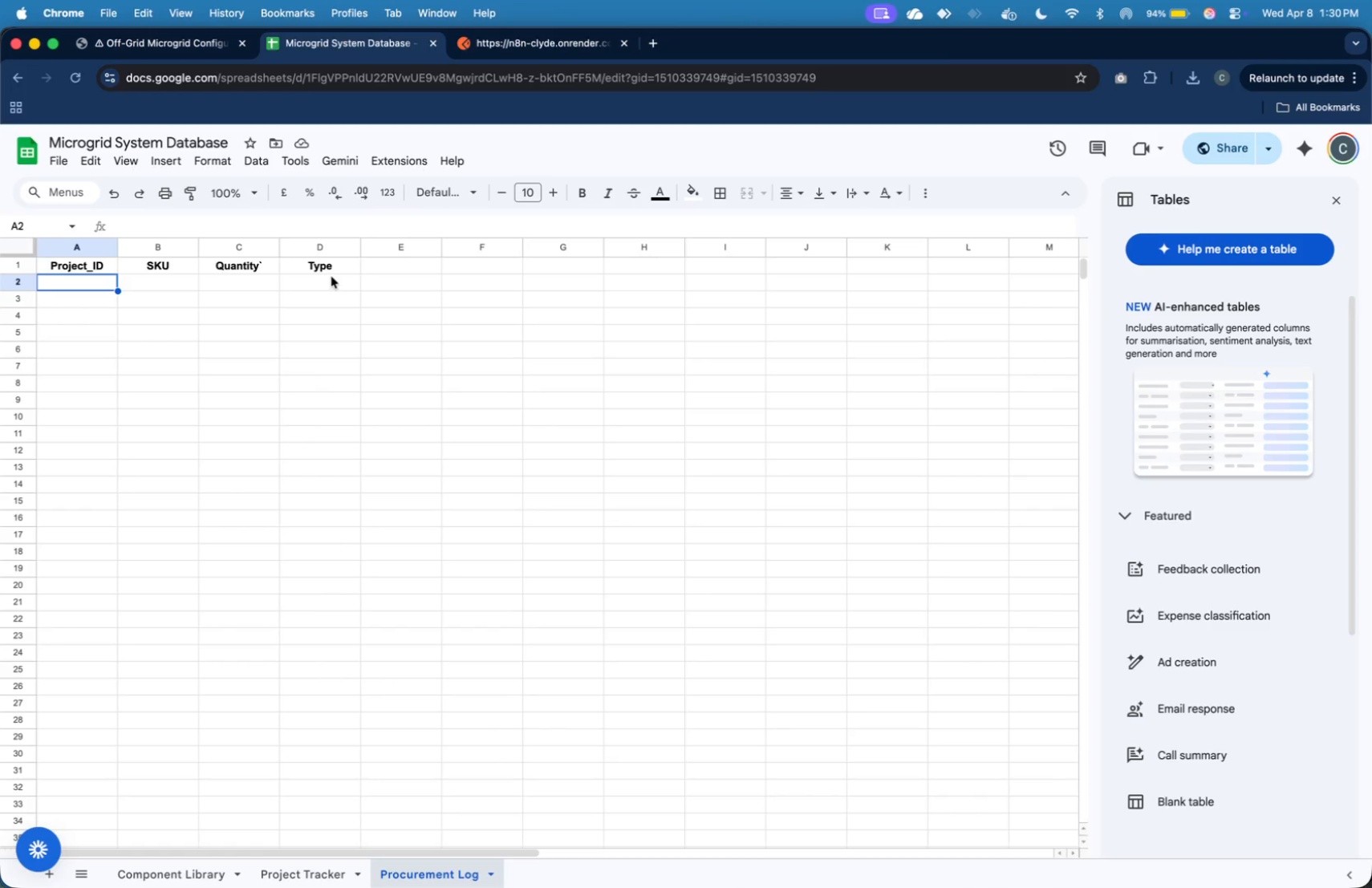 
left_click([331, 271])
 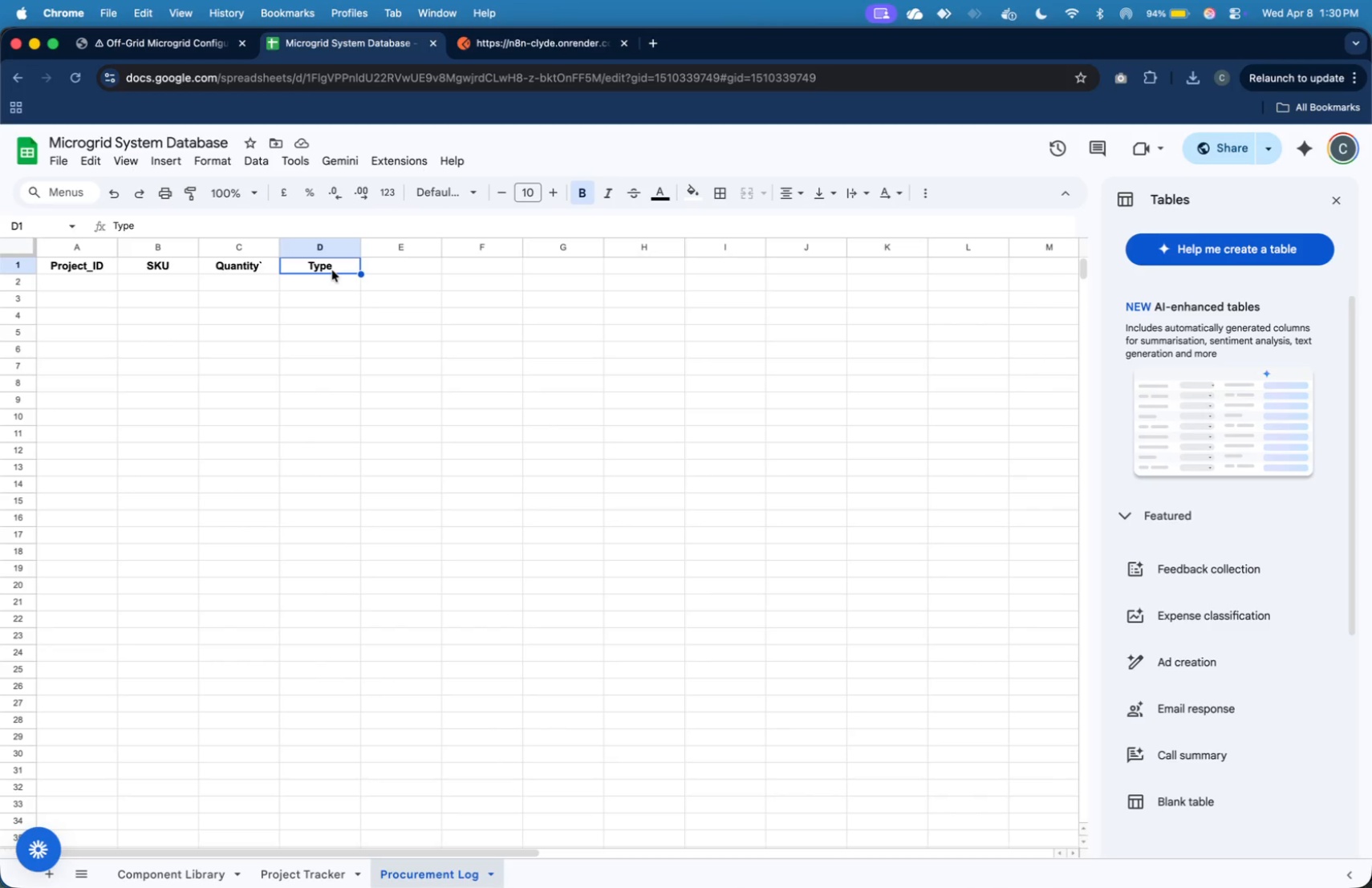 
wait(5.7)
 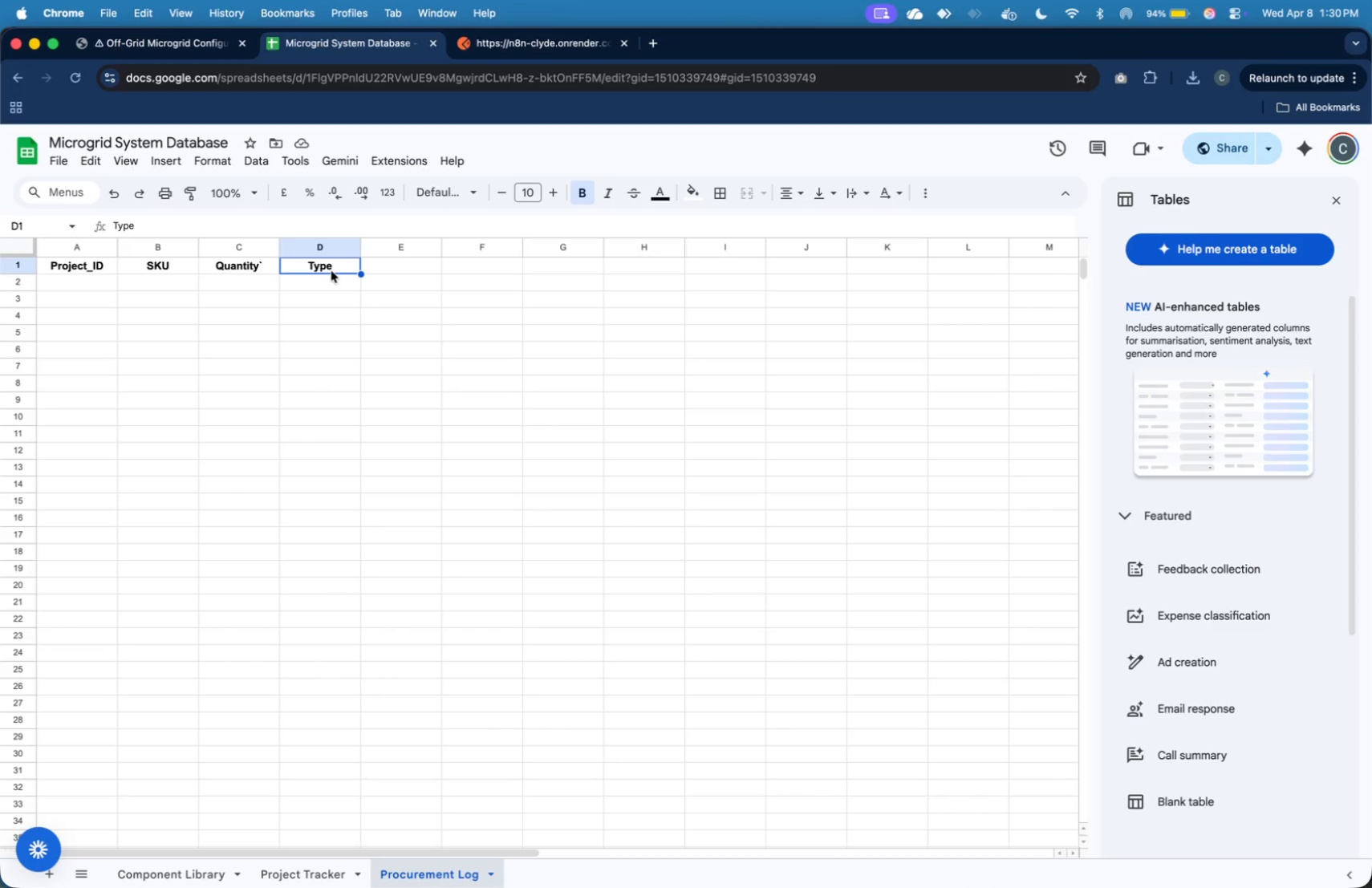 
left_click([173, 43])
 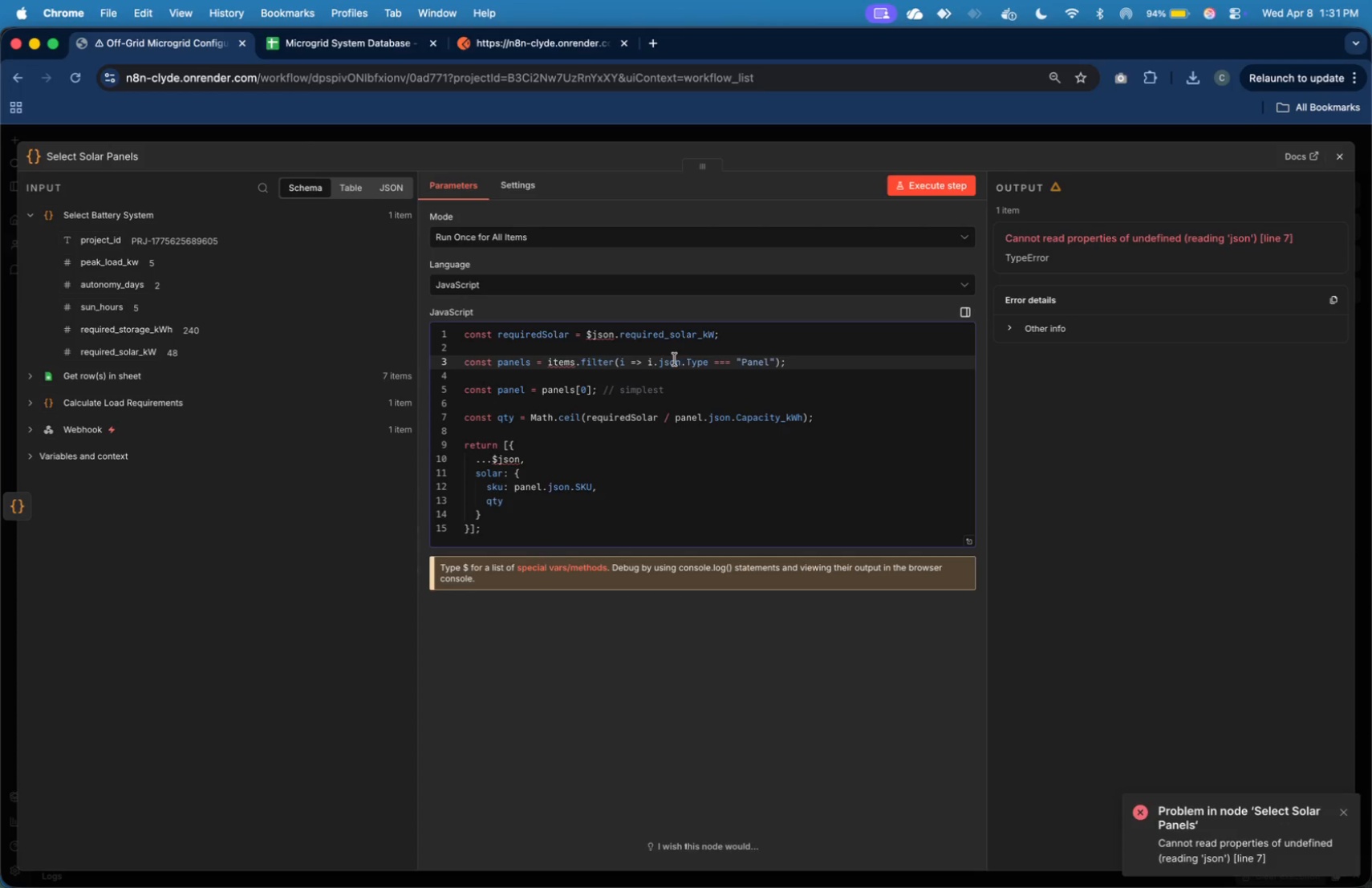 
wait(6.52)
 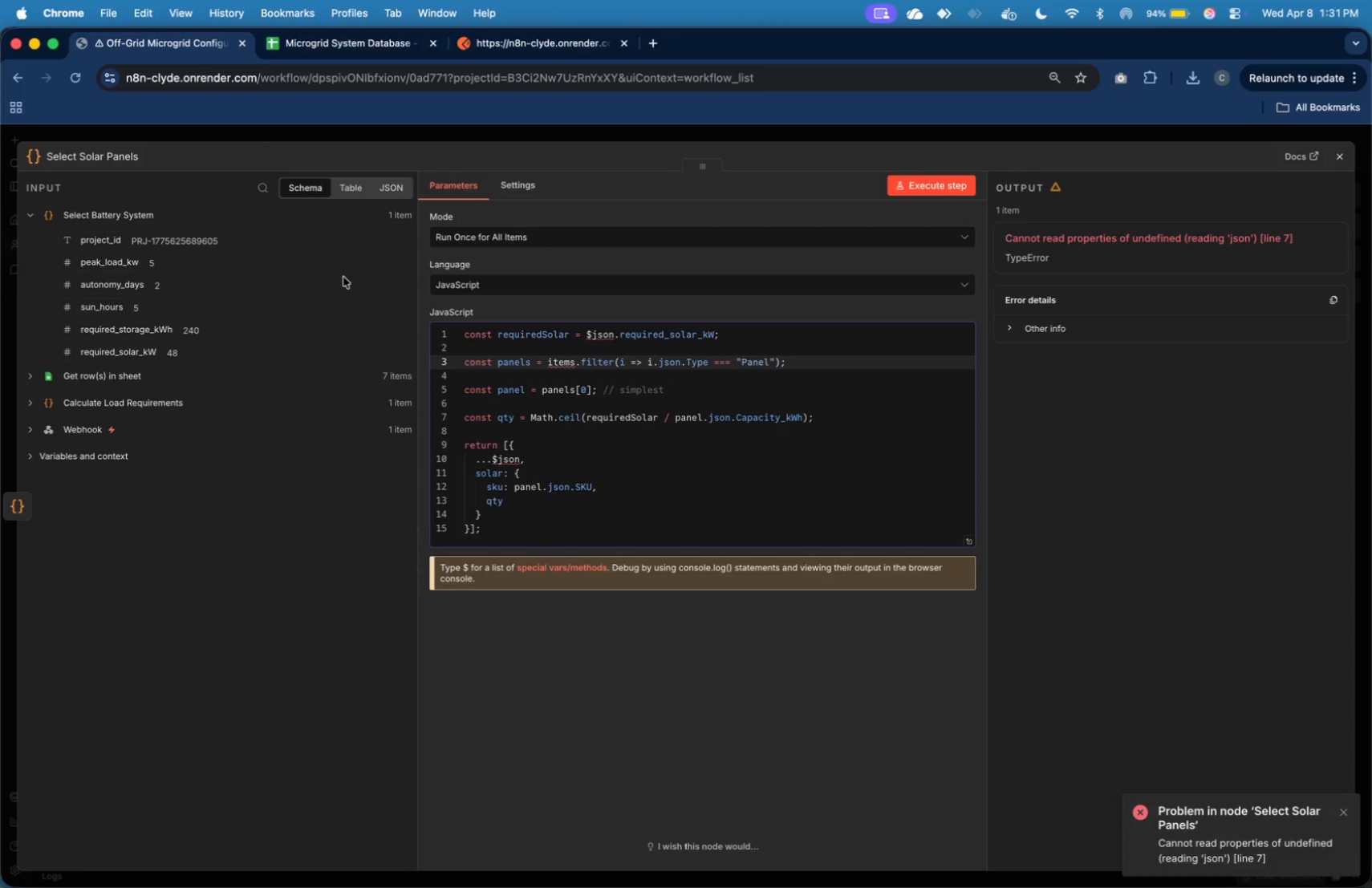 
left_click([314, 34])
 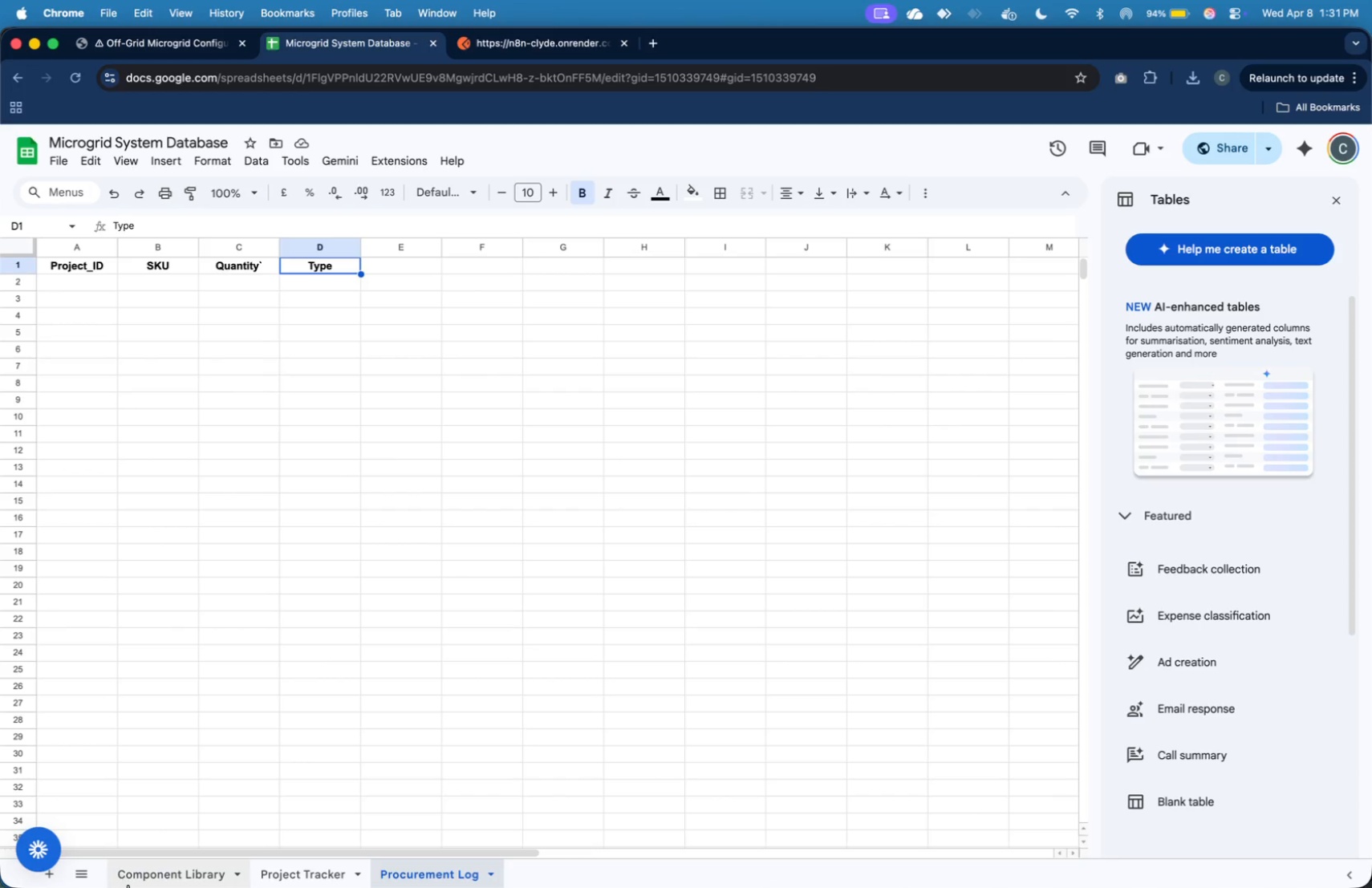 
left_click([160, 866])
 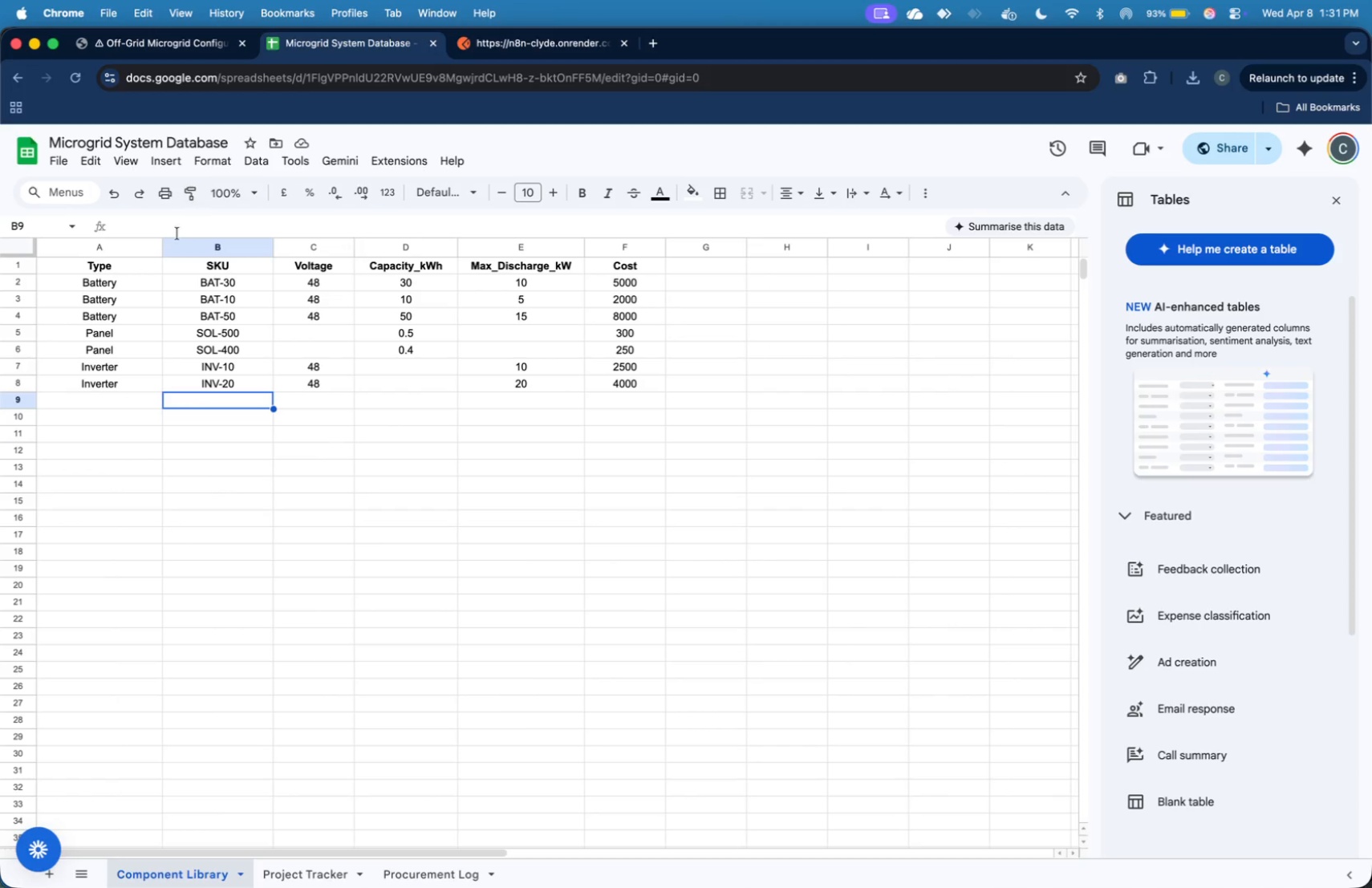 
left_click([120, 266])
 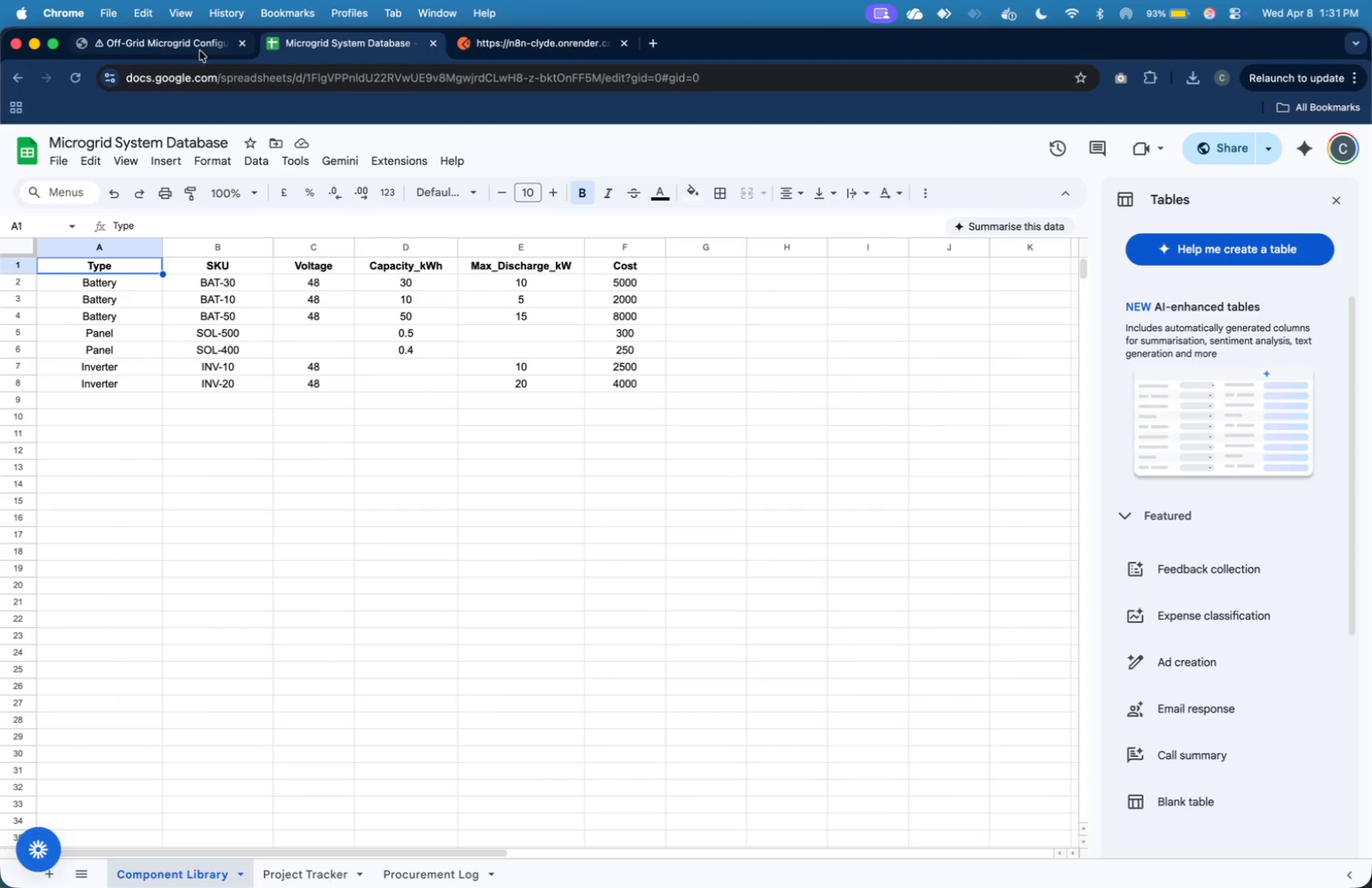 
left_click([199, 50])
 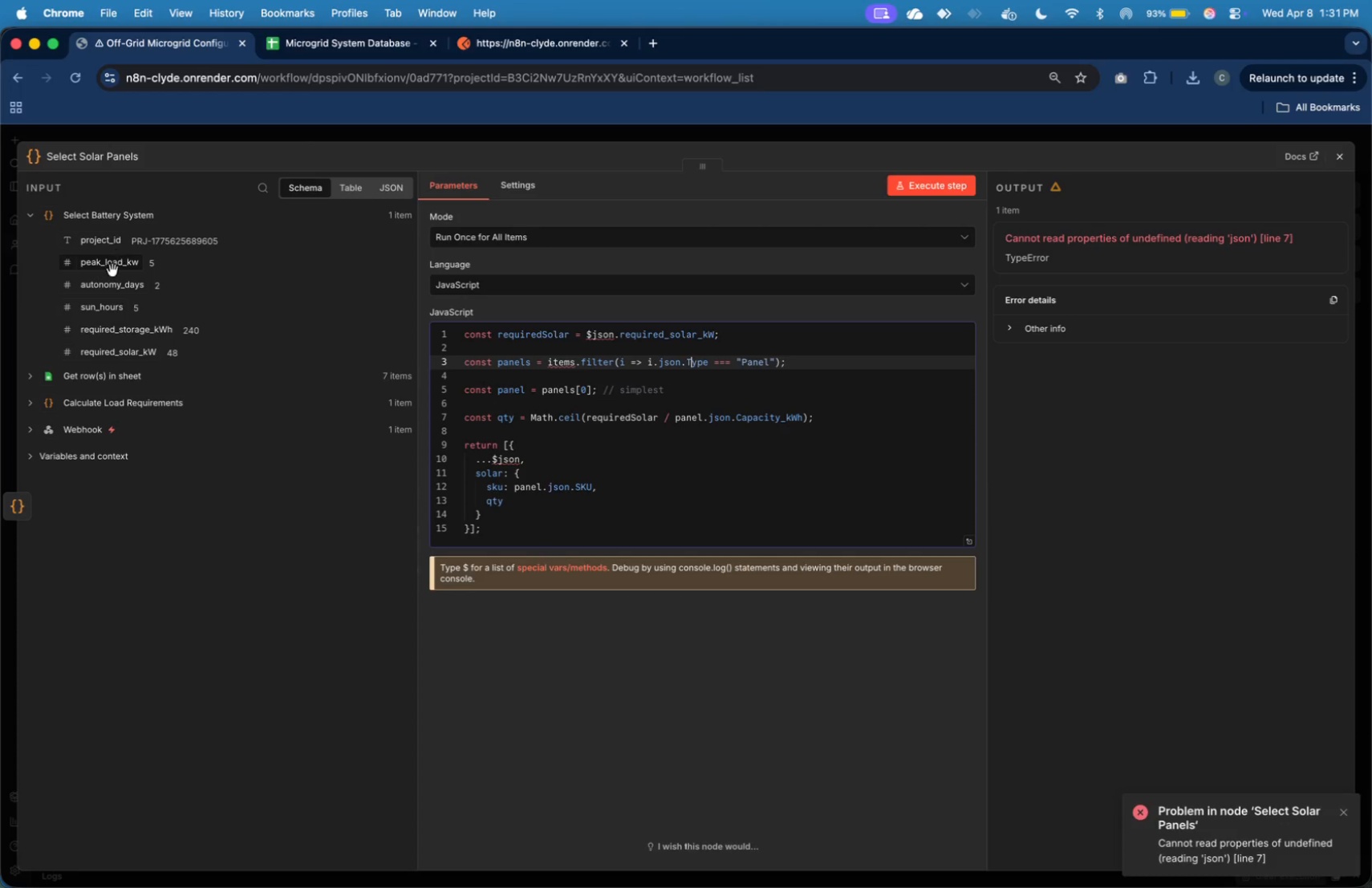 
left_click([117, 379])
 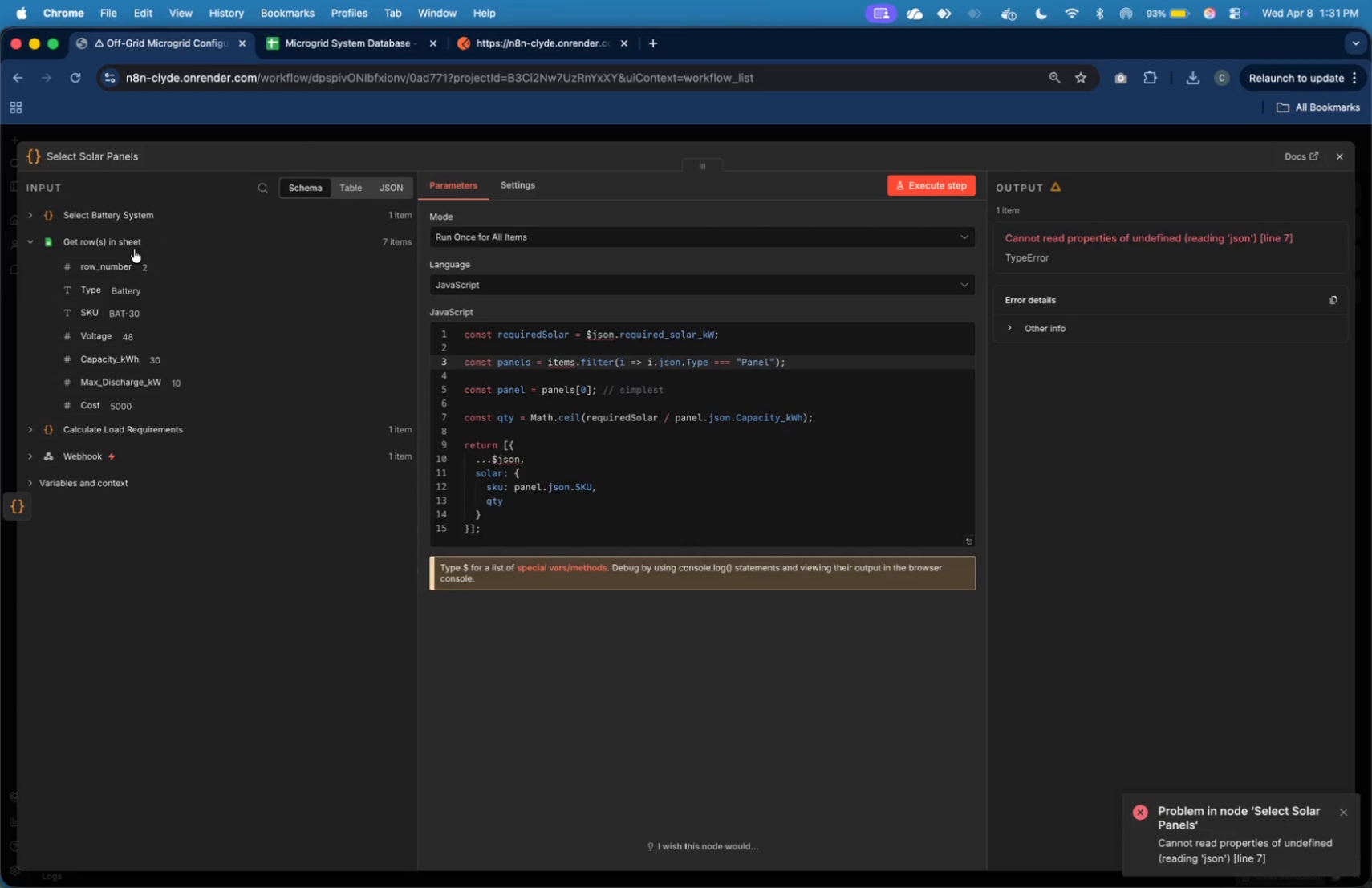 
left_click([138, 240])
 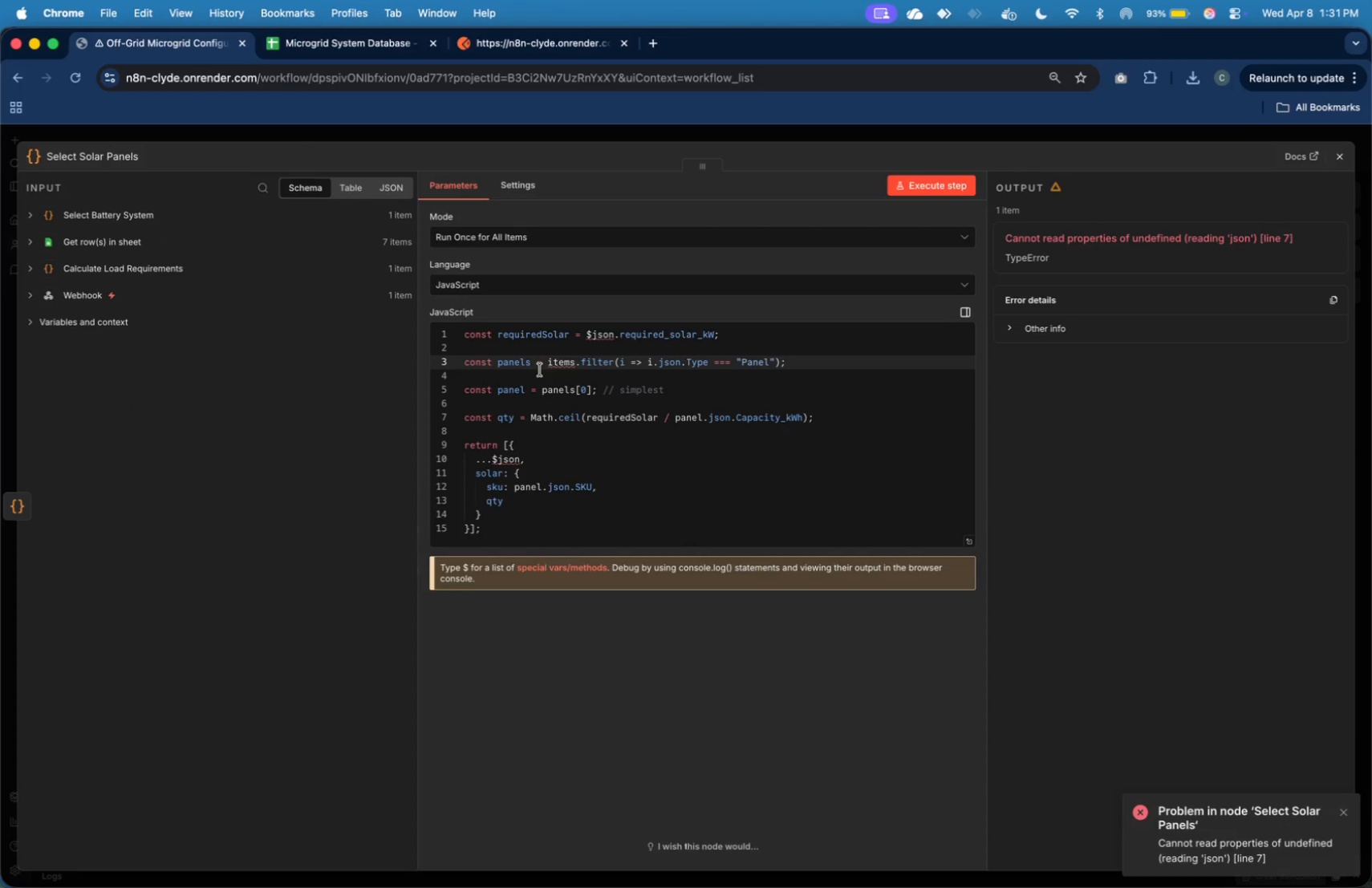 
left_click([603, 355])
 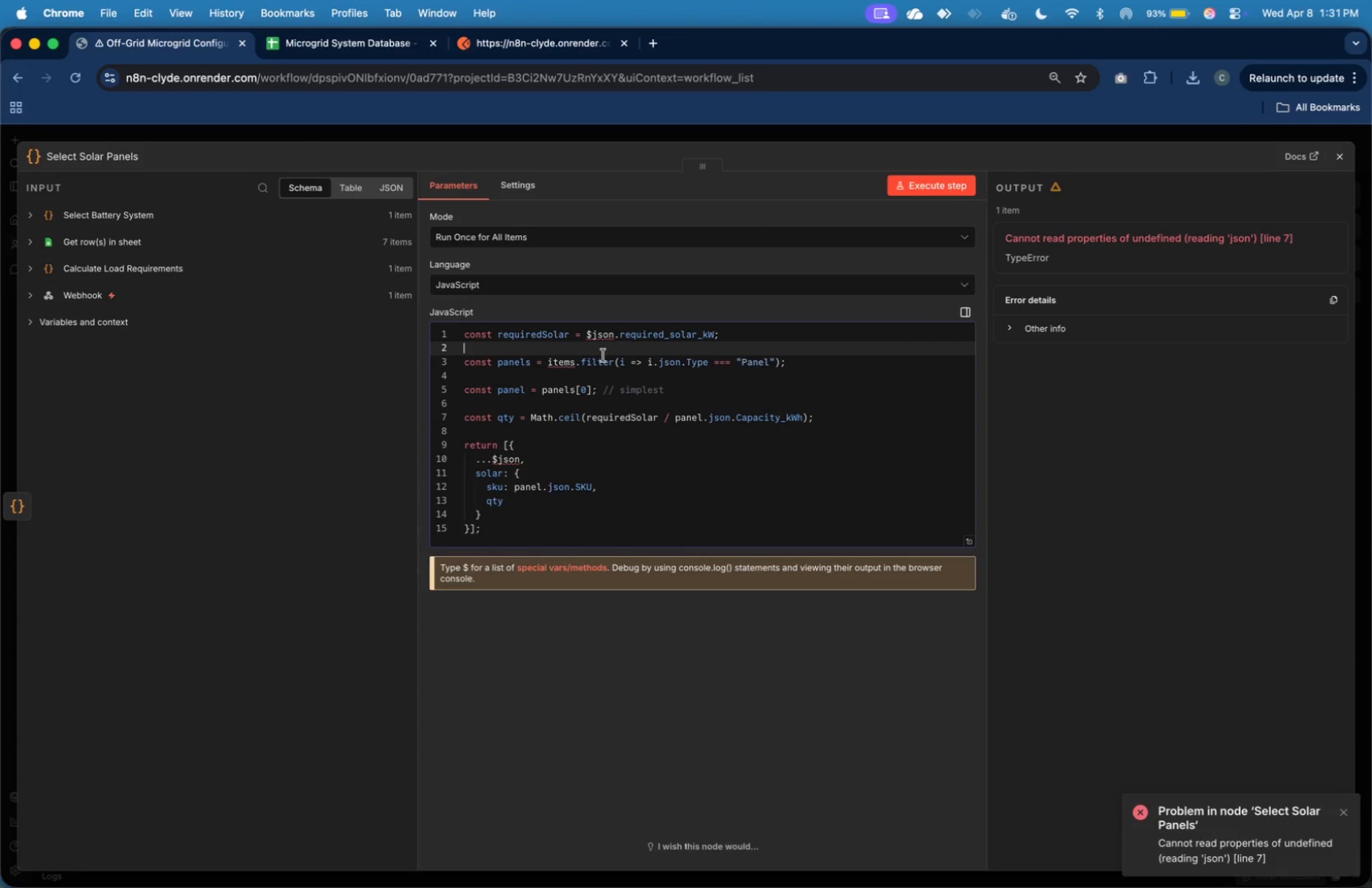 
left_click([619, 343])
 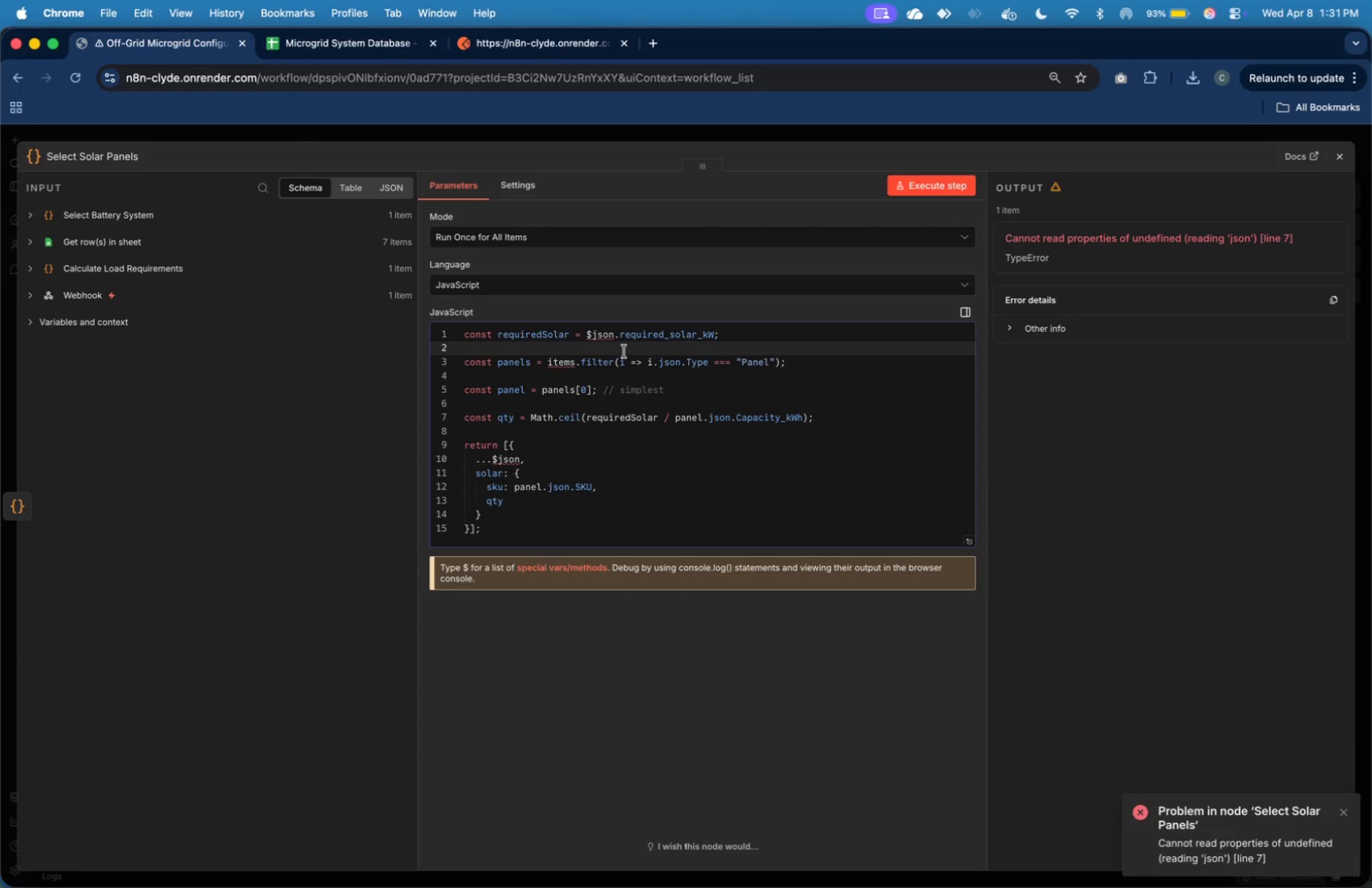 
wait(5.11)
 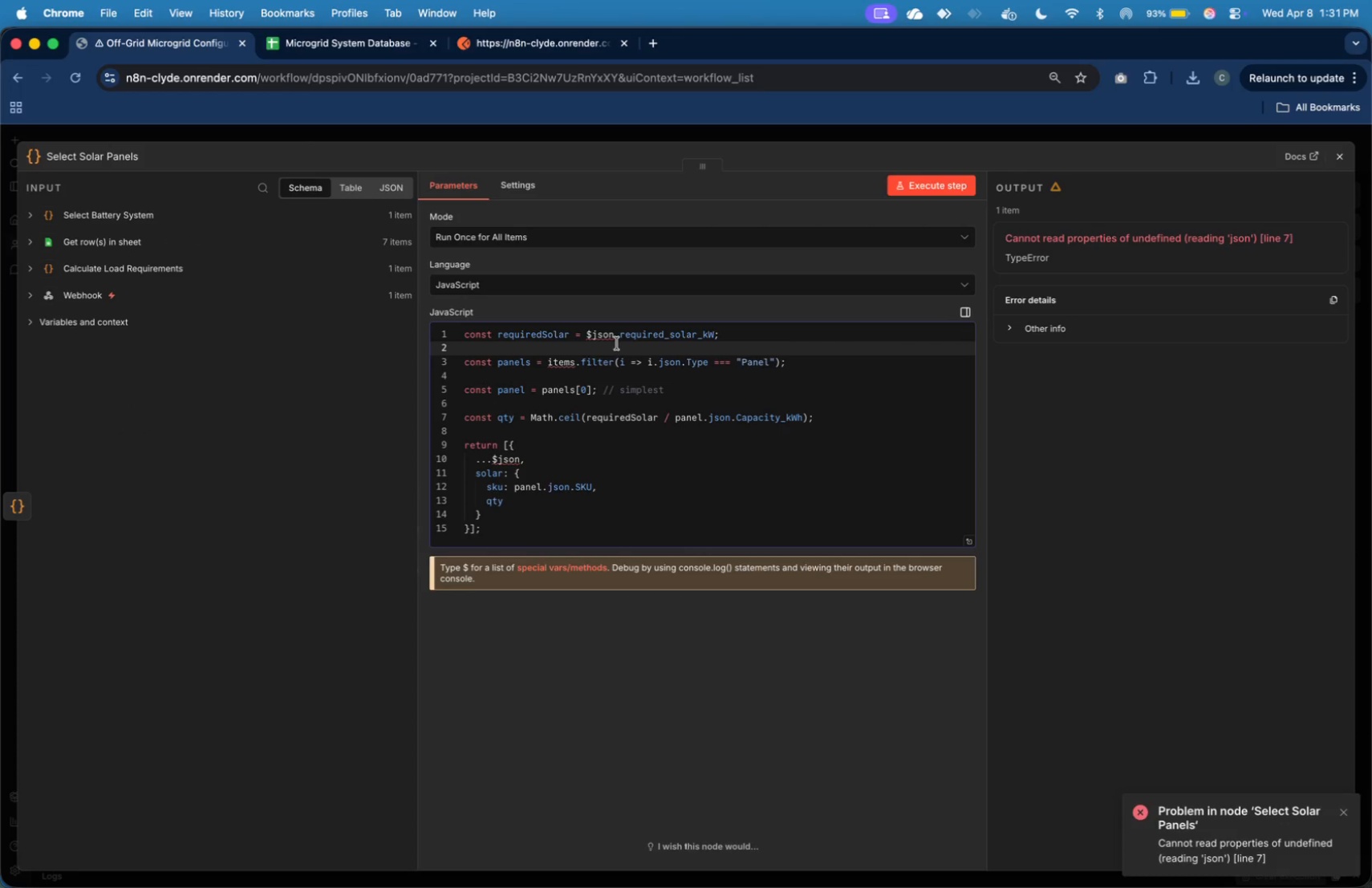 
key(ArrowDown)
 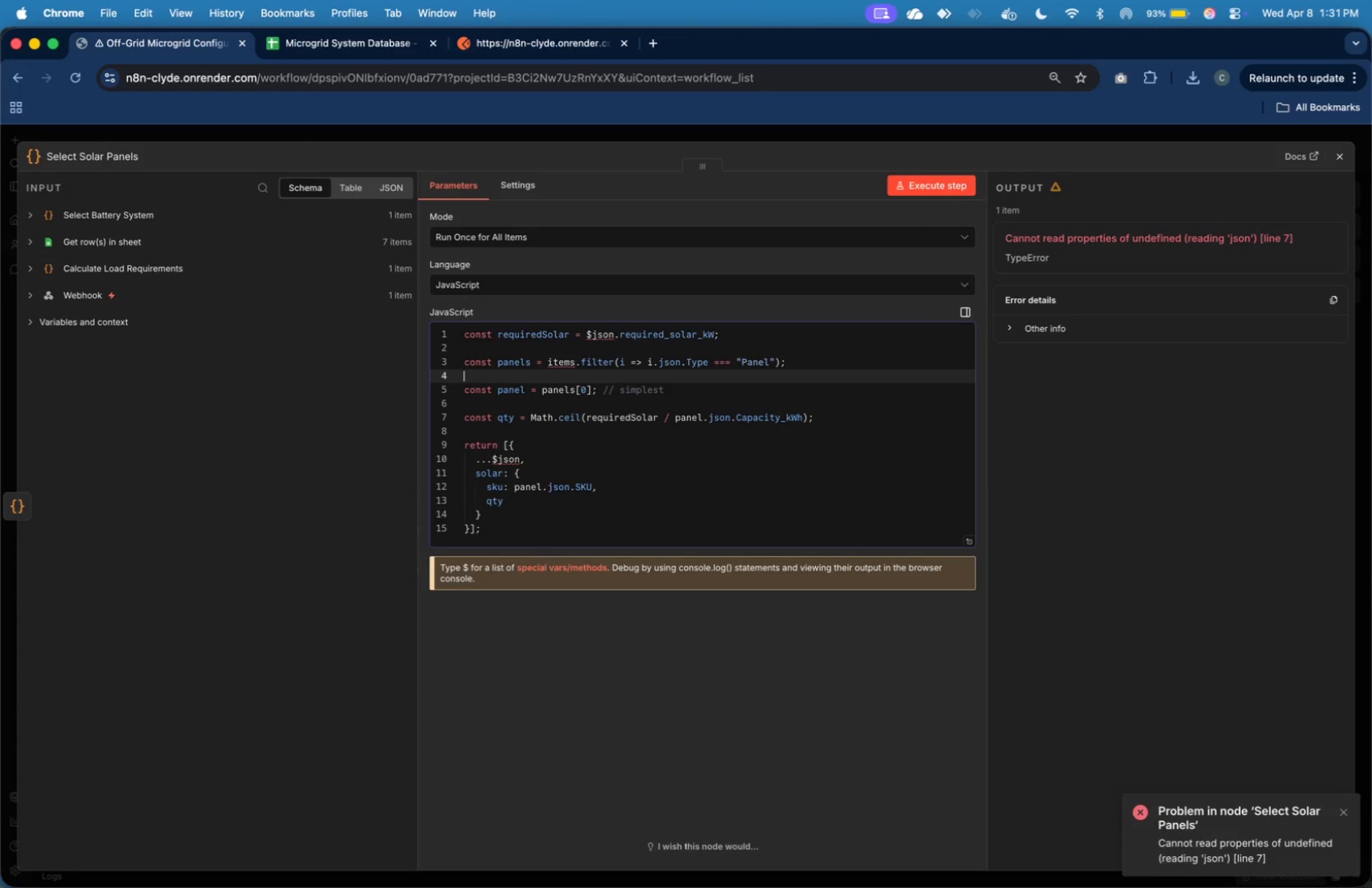 
key(ArrowDown)
 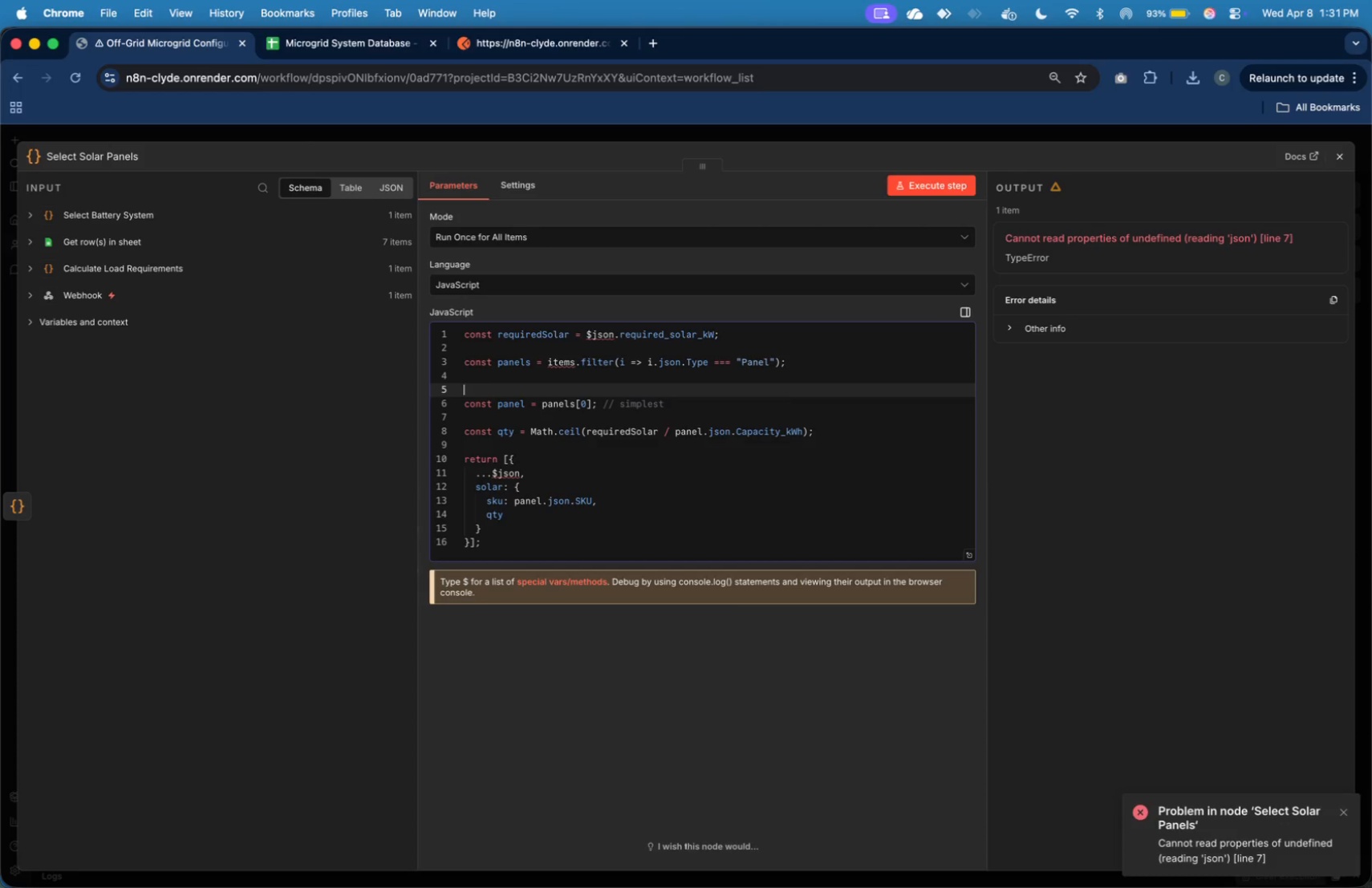 
key(Enter)
 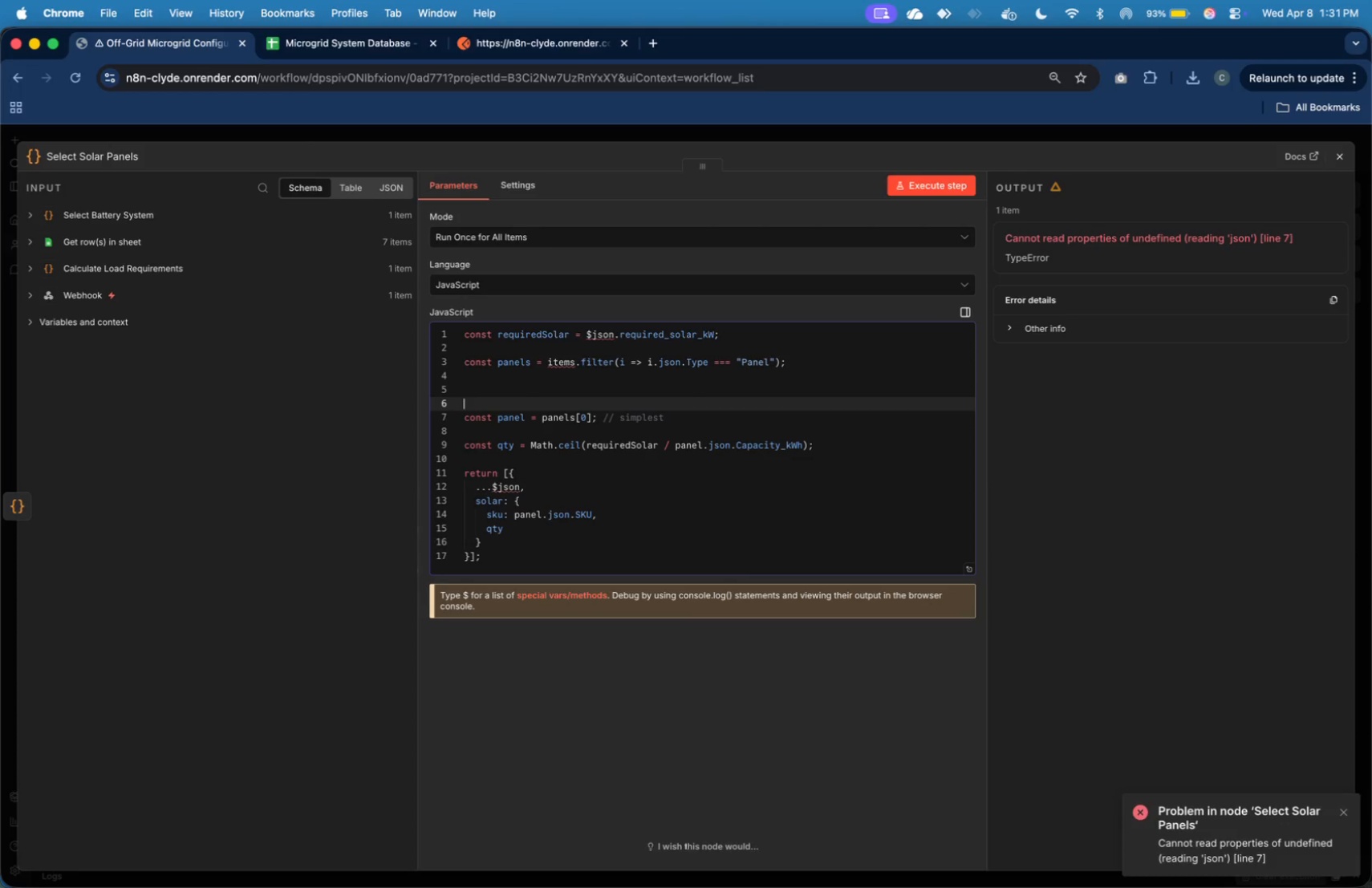 
key(Enter)
 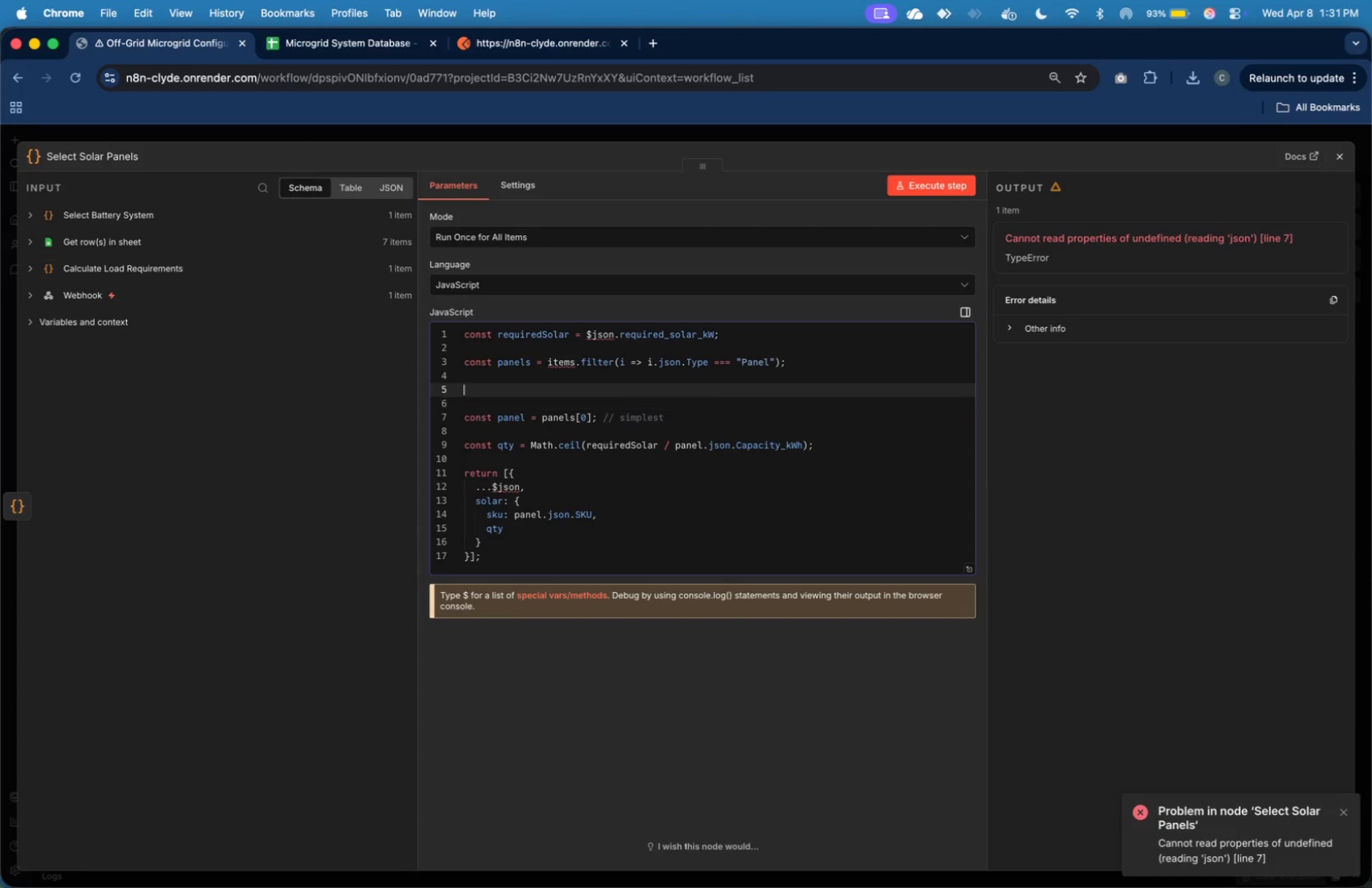 
key(ArrowUp)
 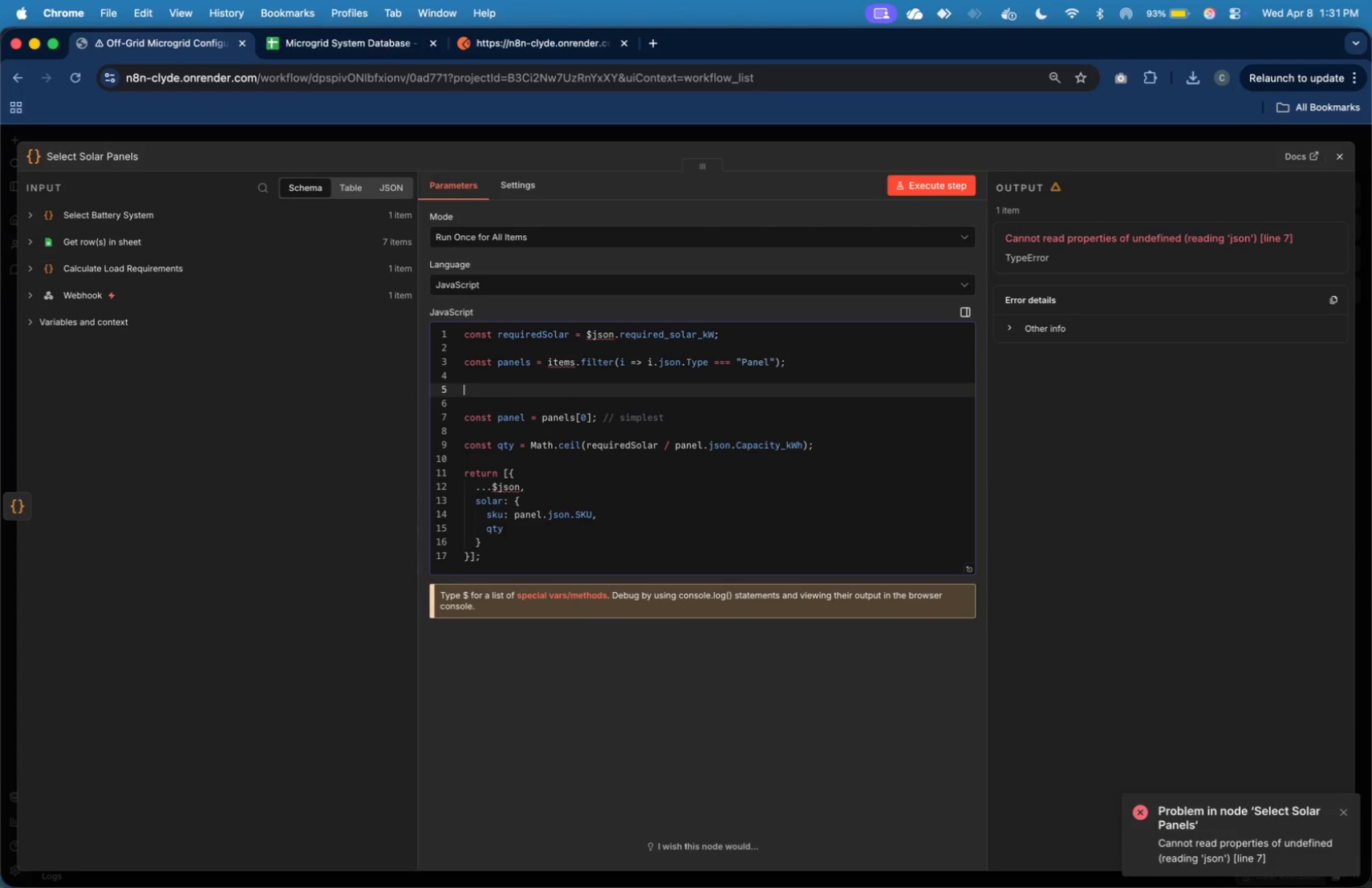 
type(if (paned)
key(Backspace)
type(ls.ln)
key(Backspace)
type(ength)
 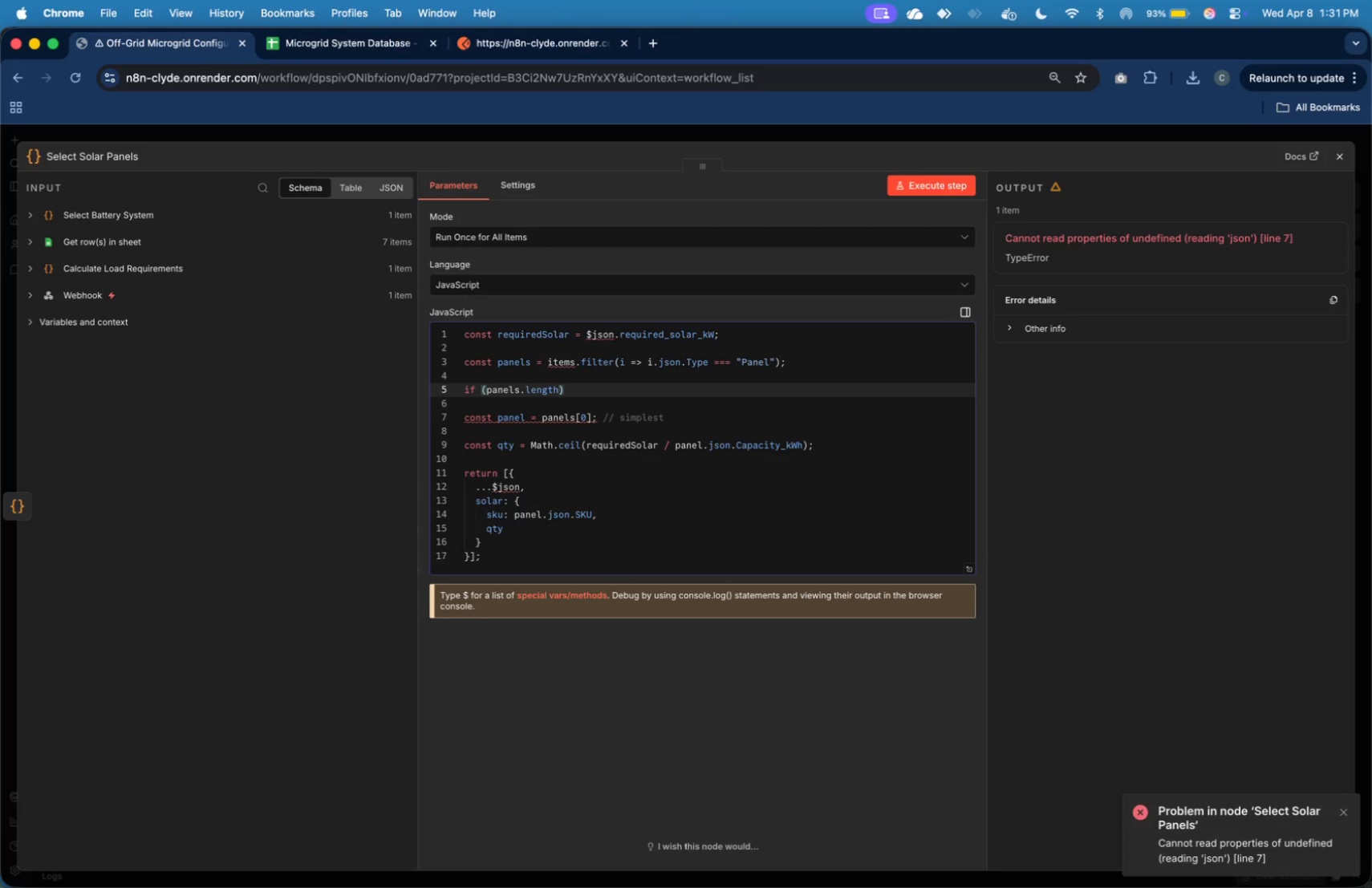 
key(Space)
 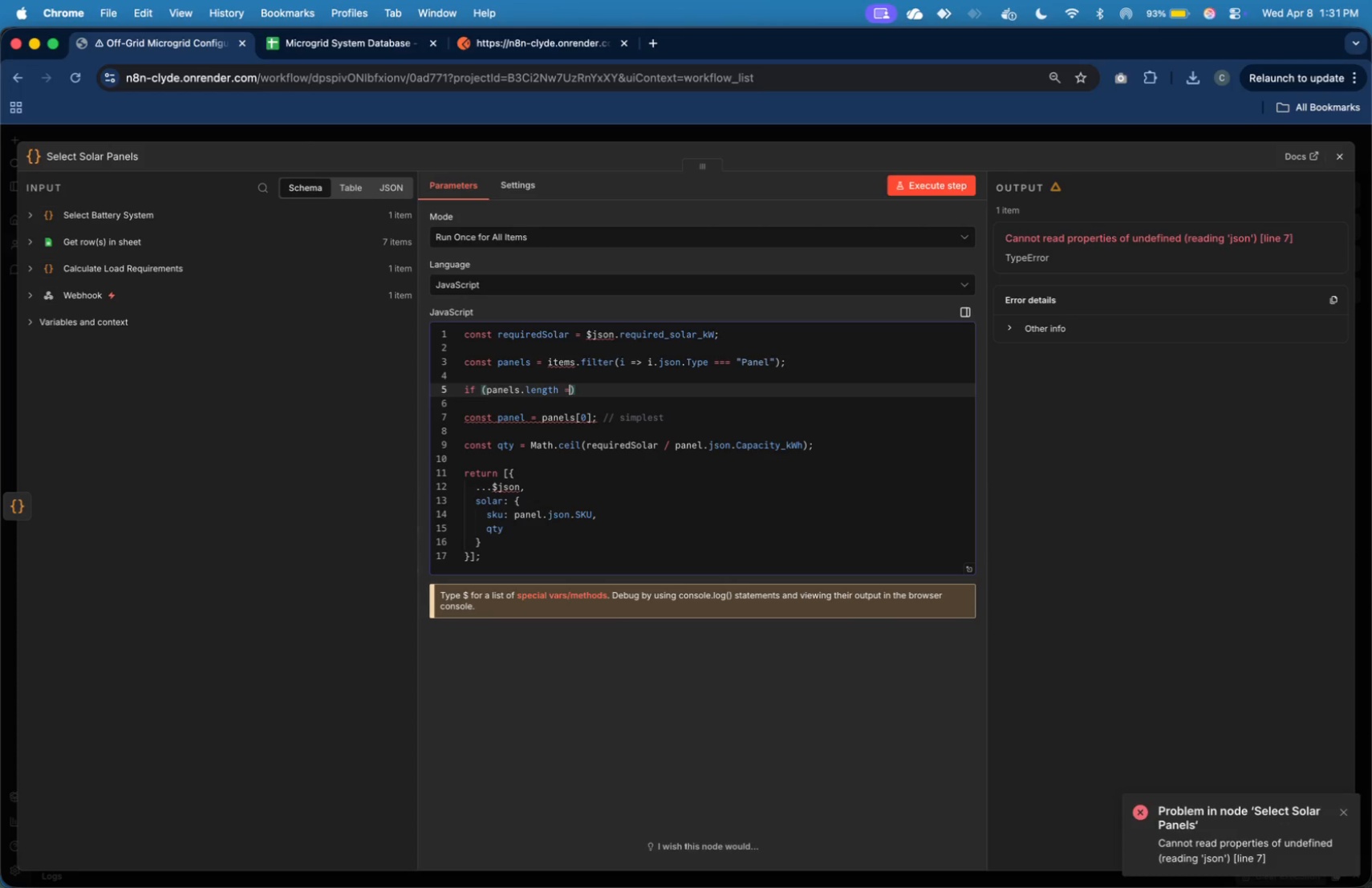 
key(Equal)
 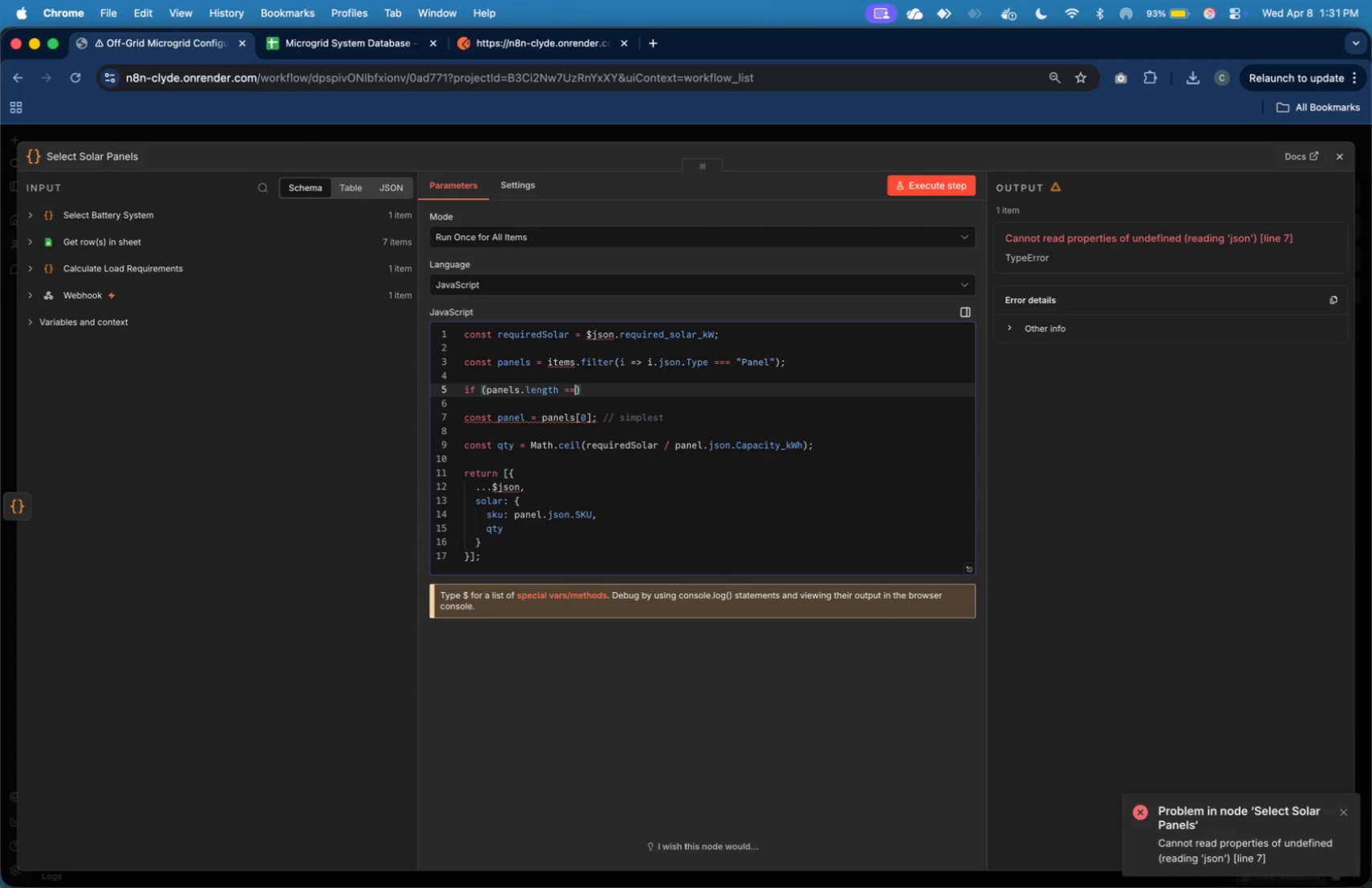 
key(Equal)
 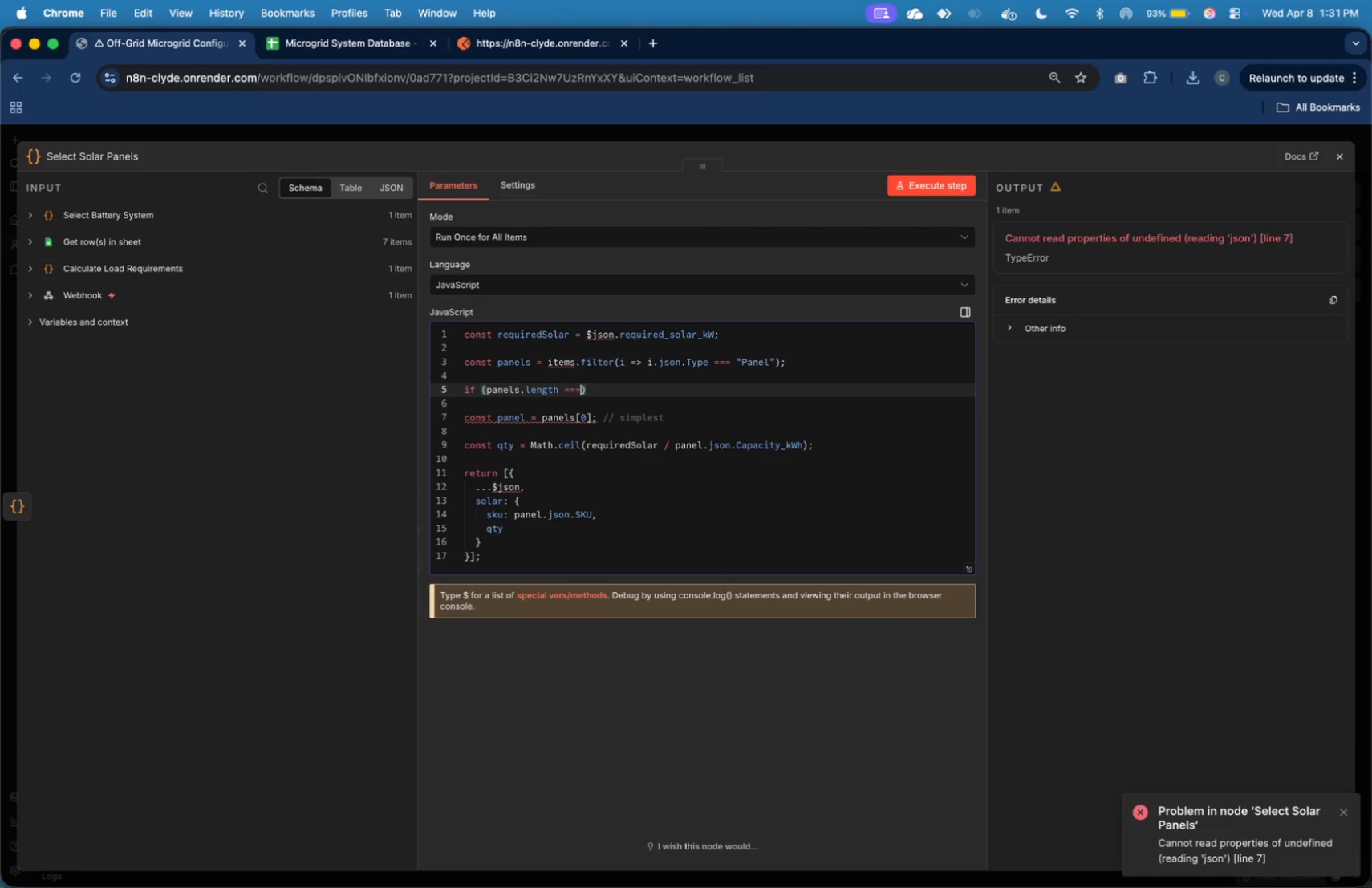 
key(Equal)
 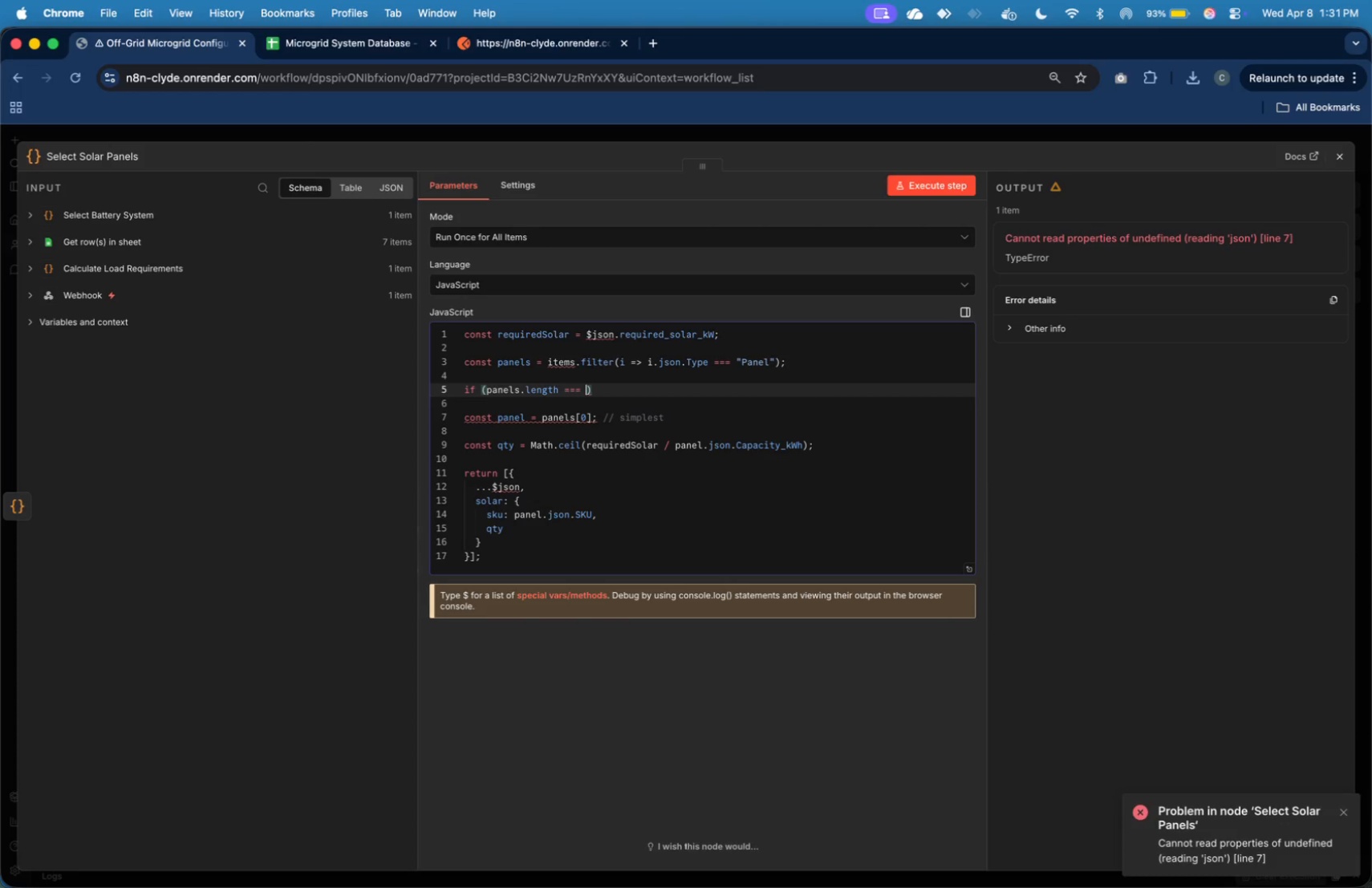 
key(Space)
 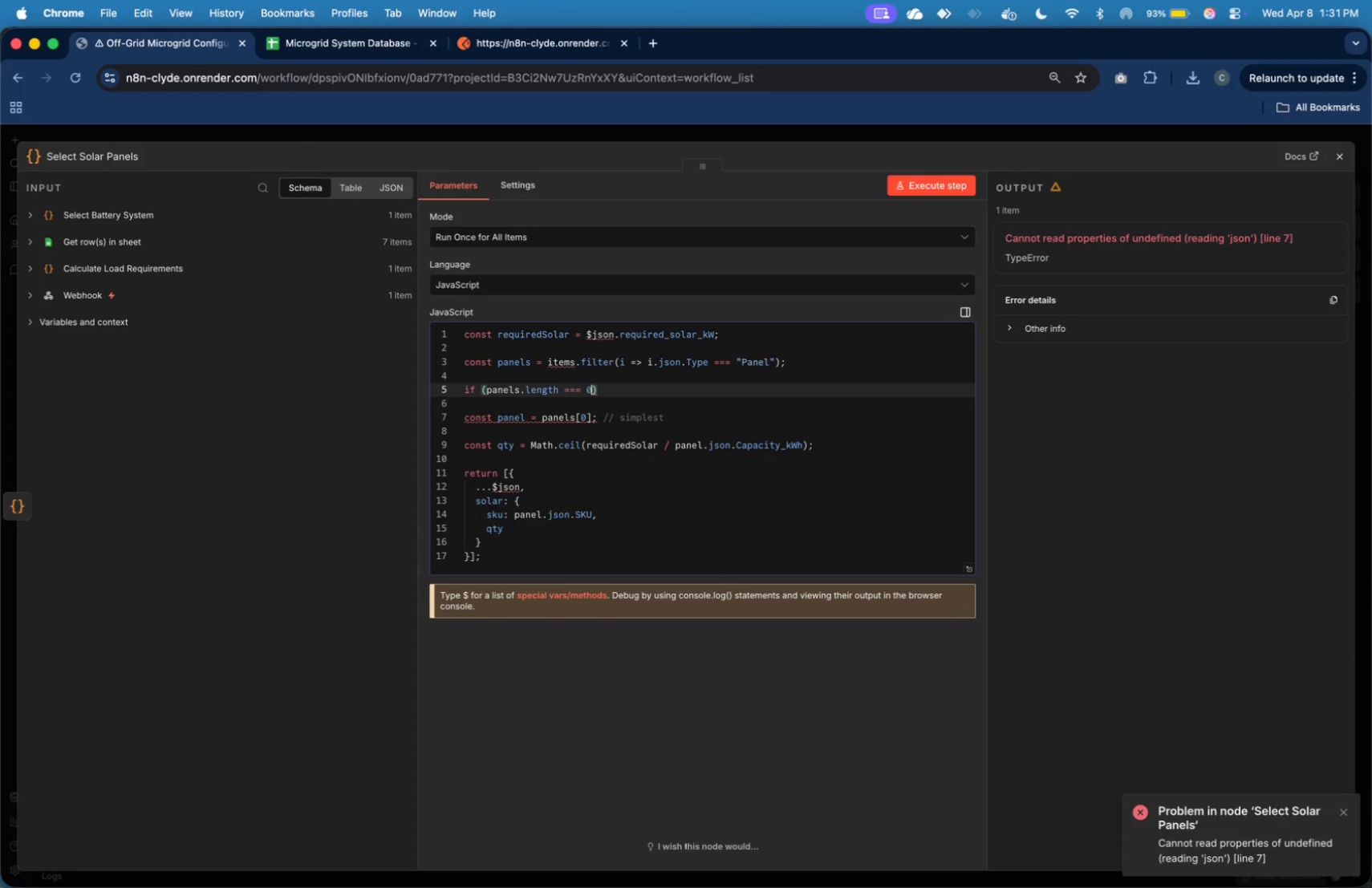 
key(0)
 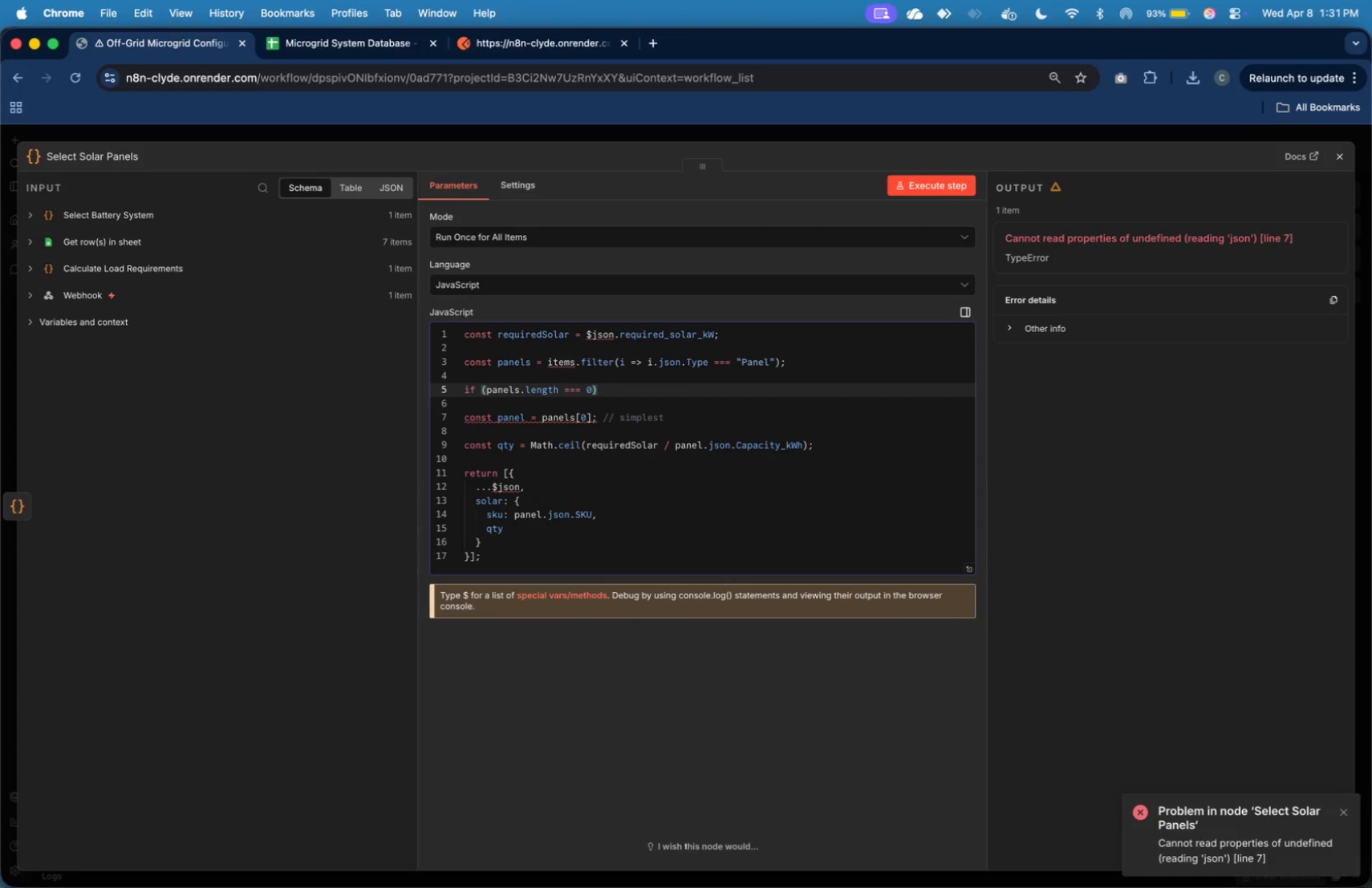 
key(ArrowRight)
 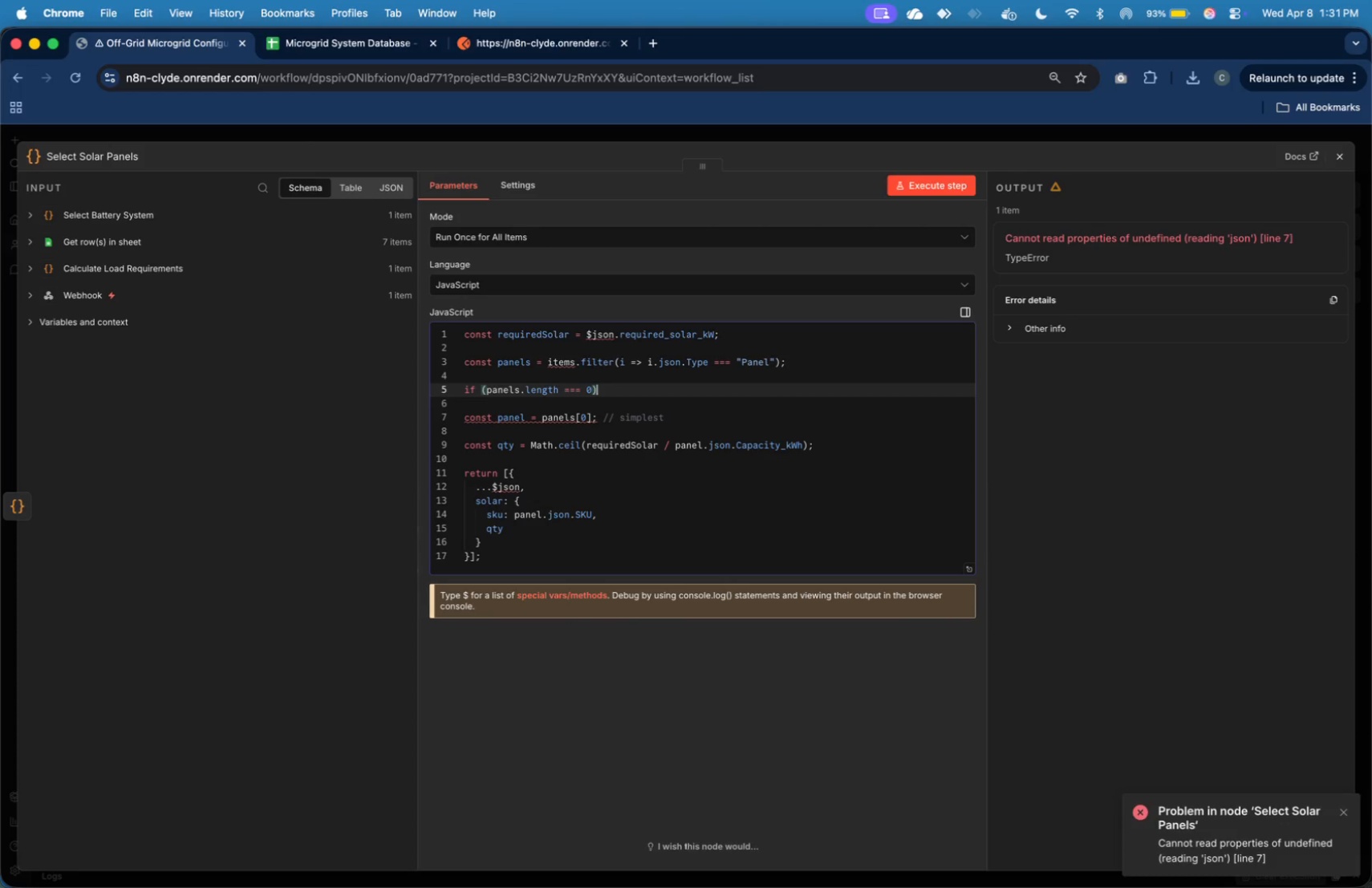 
key(Shift+BracketLeft)
 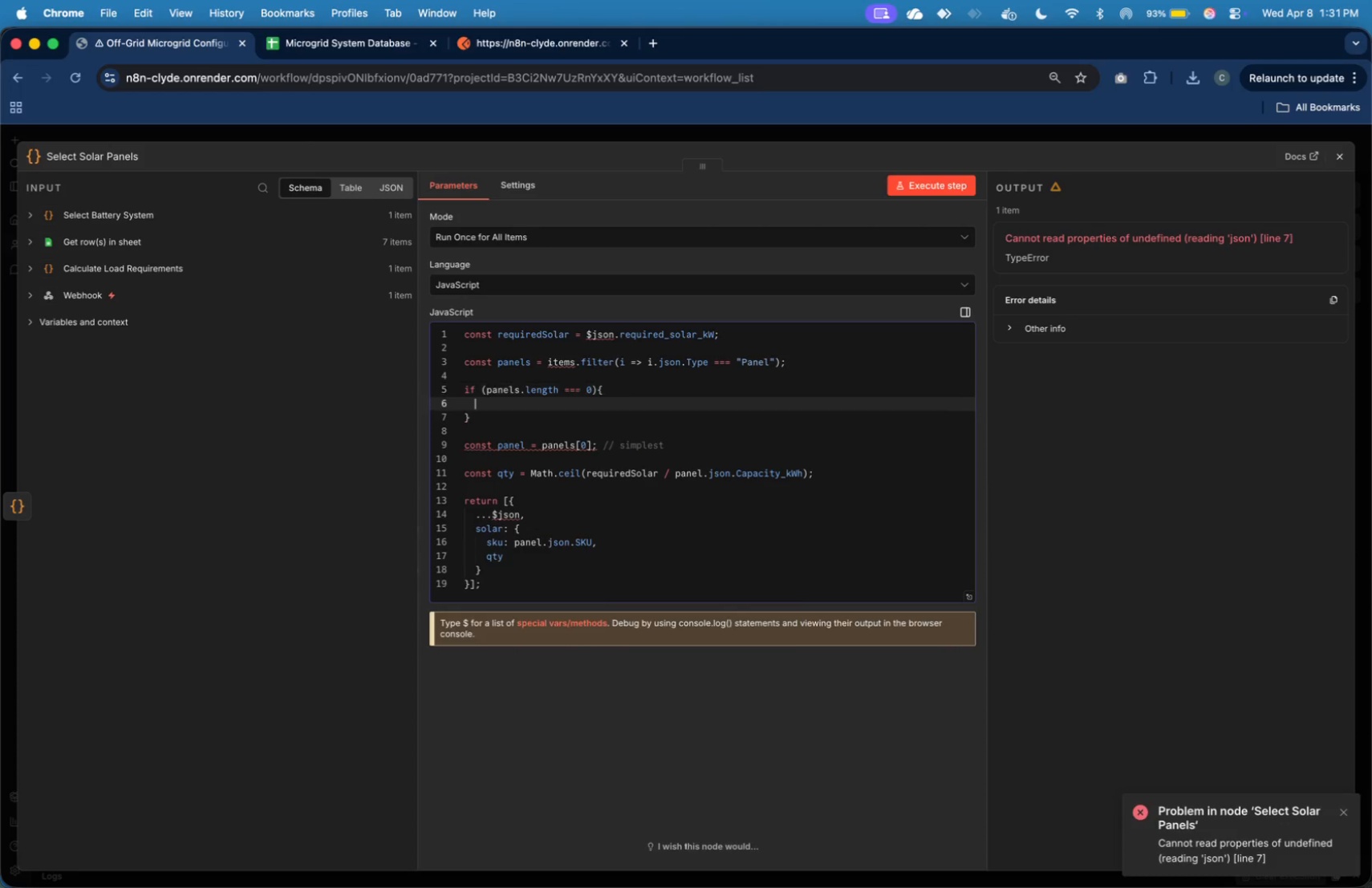 
key(Enter)
 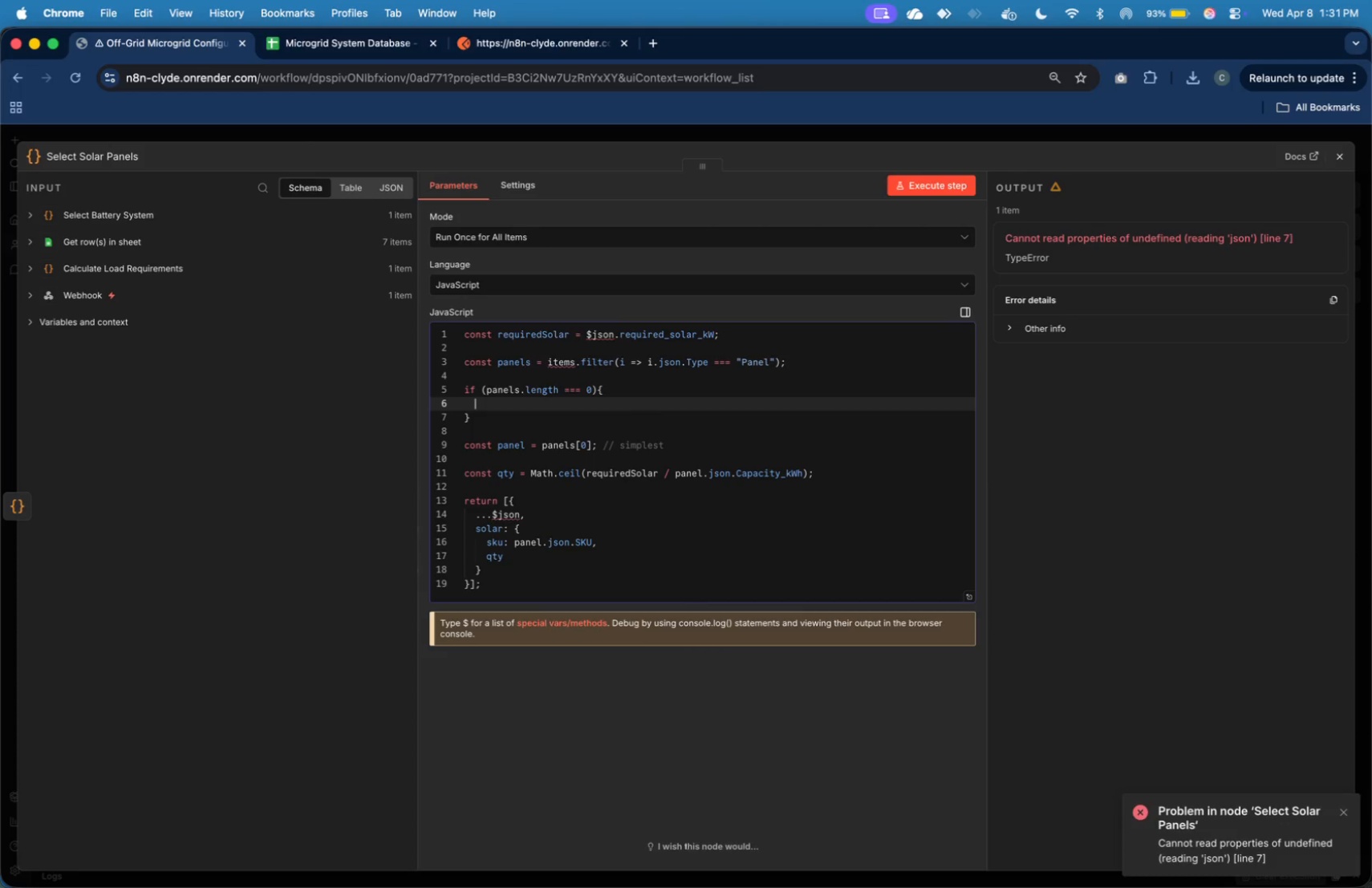 
type(throw e)
key(Backspace)
type(new Error()
 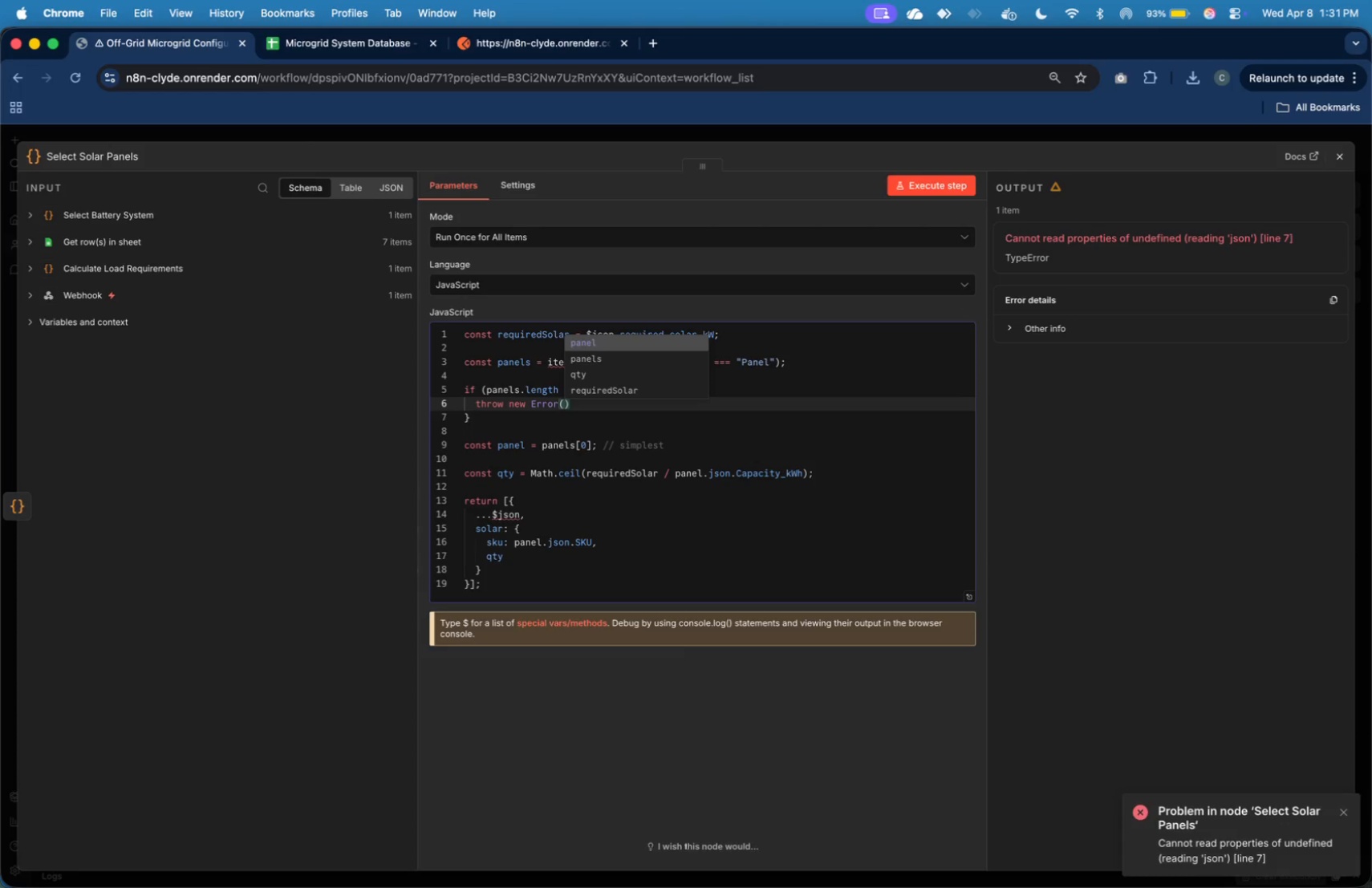 
key(ArrowRight)
 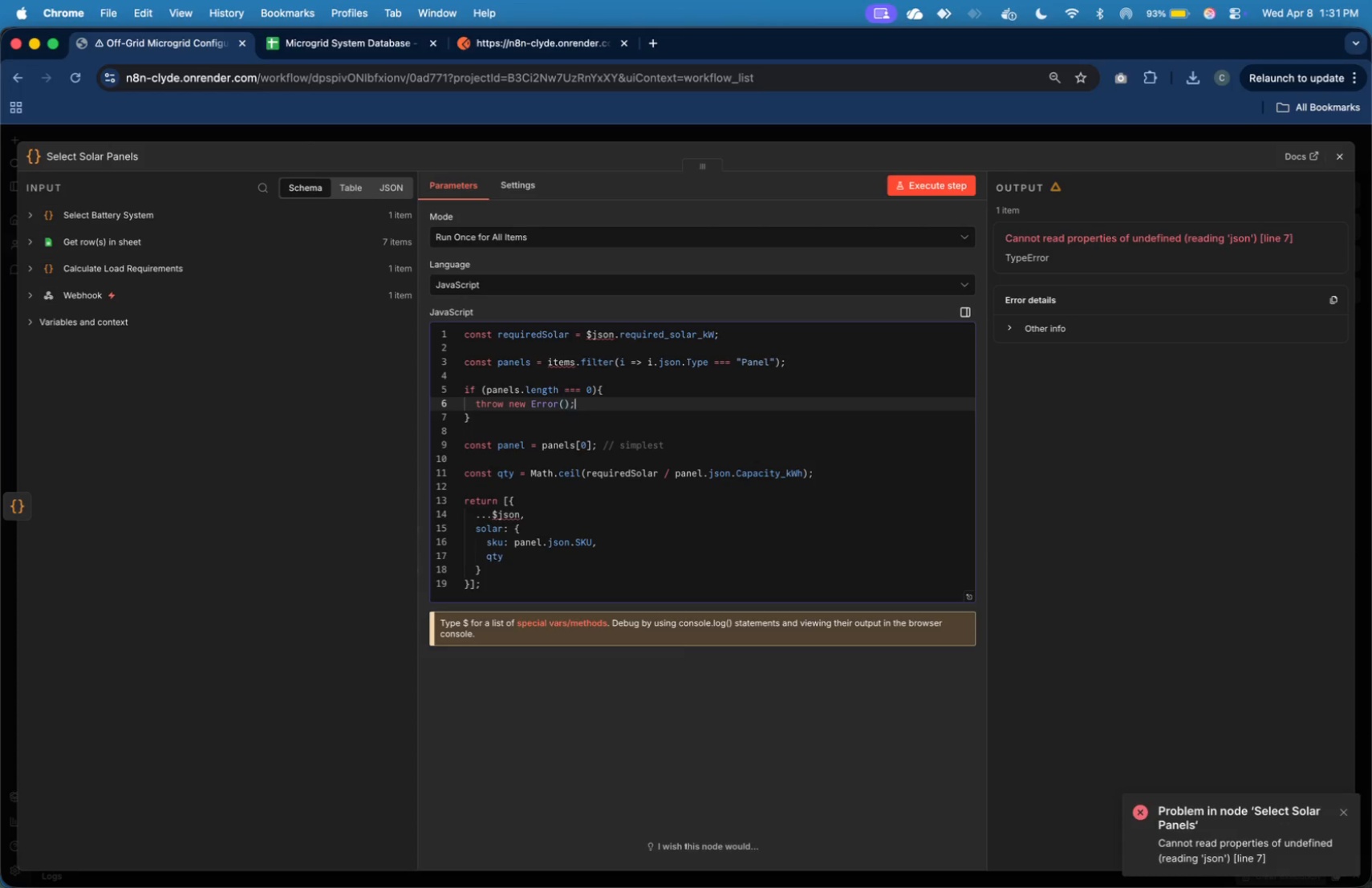 
key(Semicolon)
 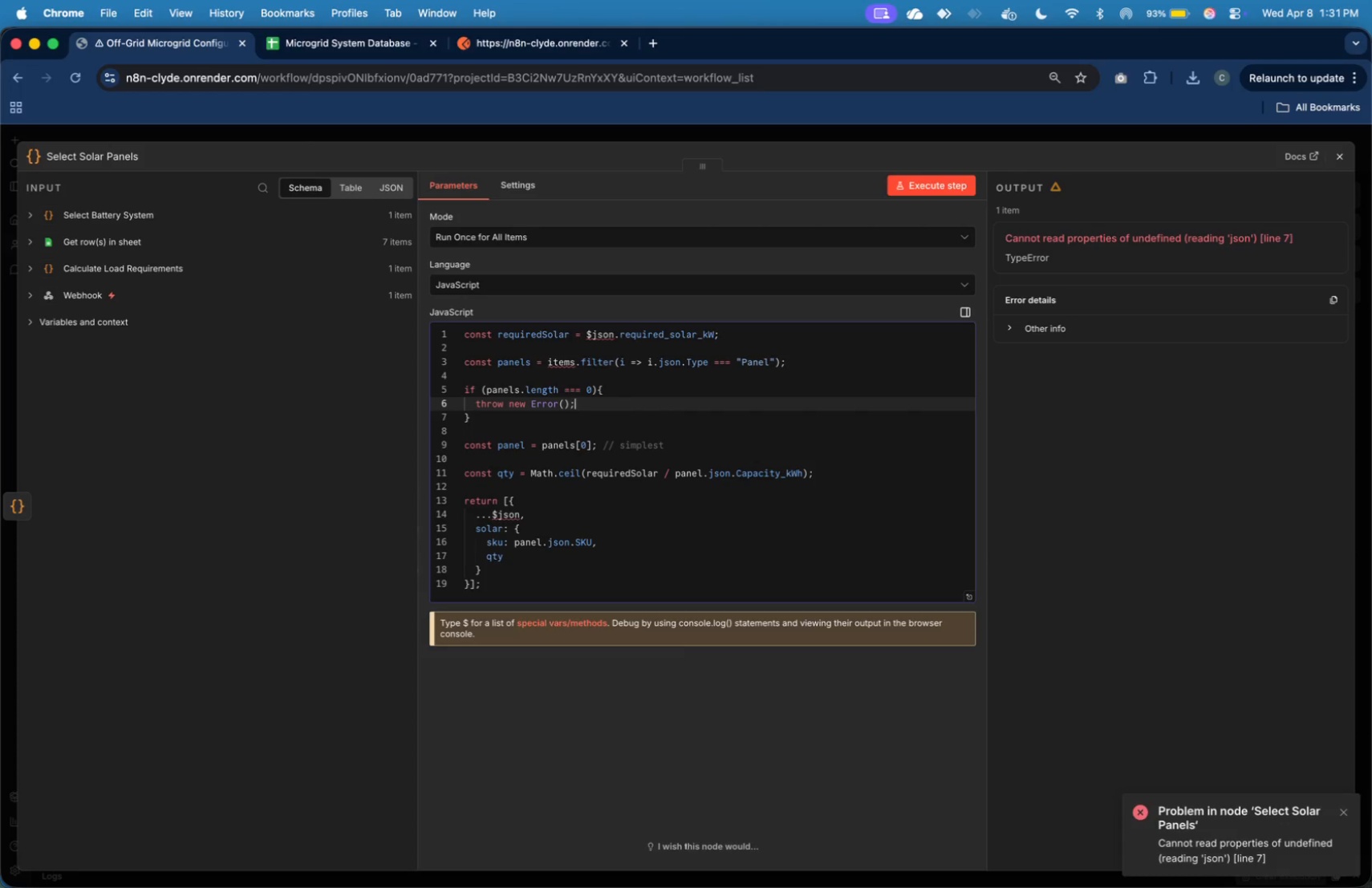 
key(ArrowLeft)
 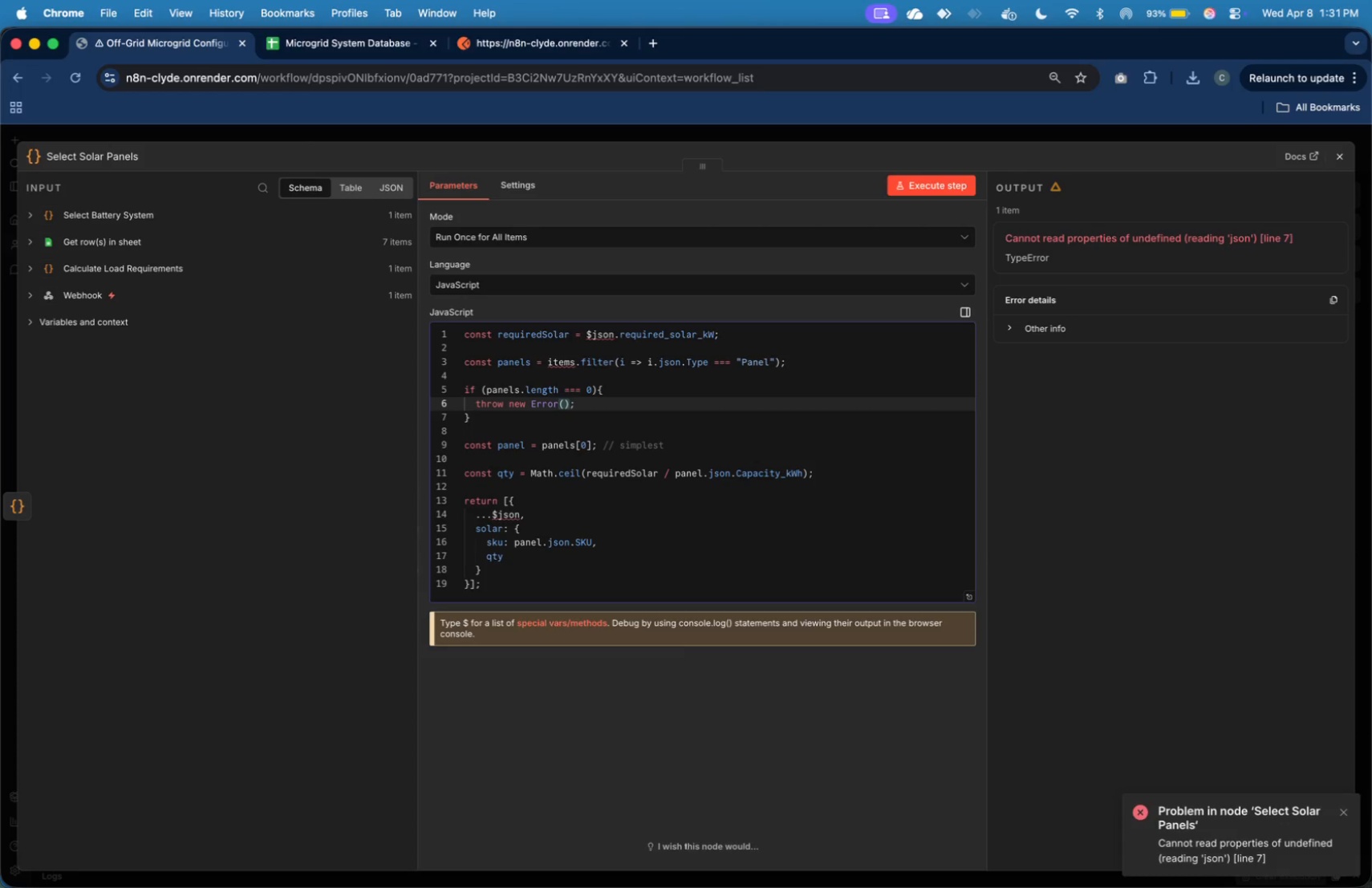 
key(ArrowLeft)
 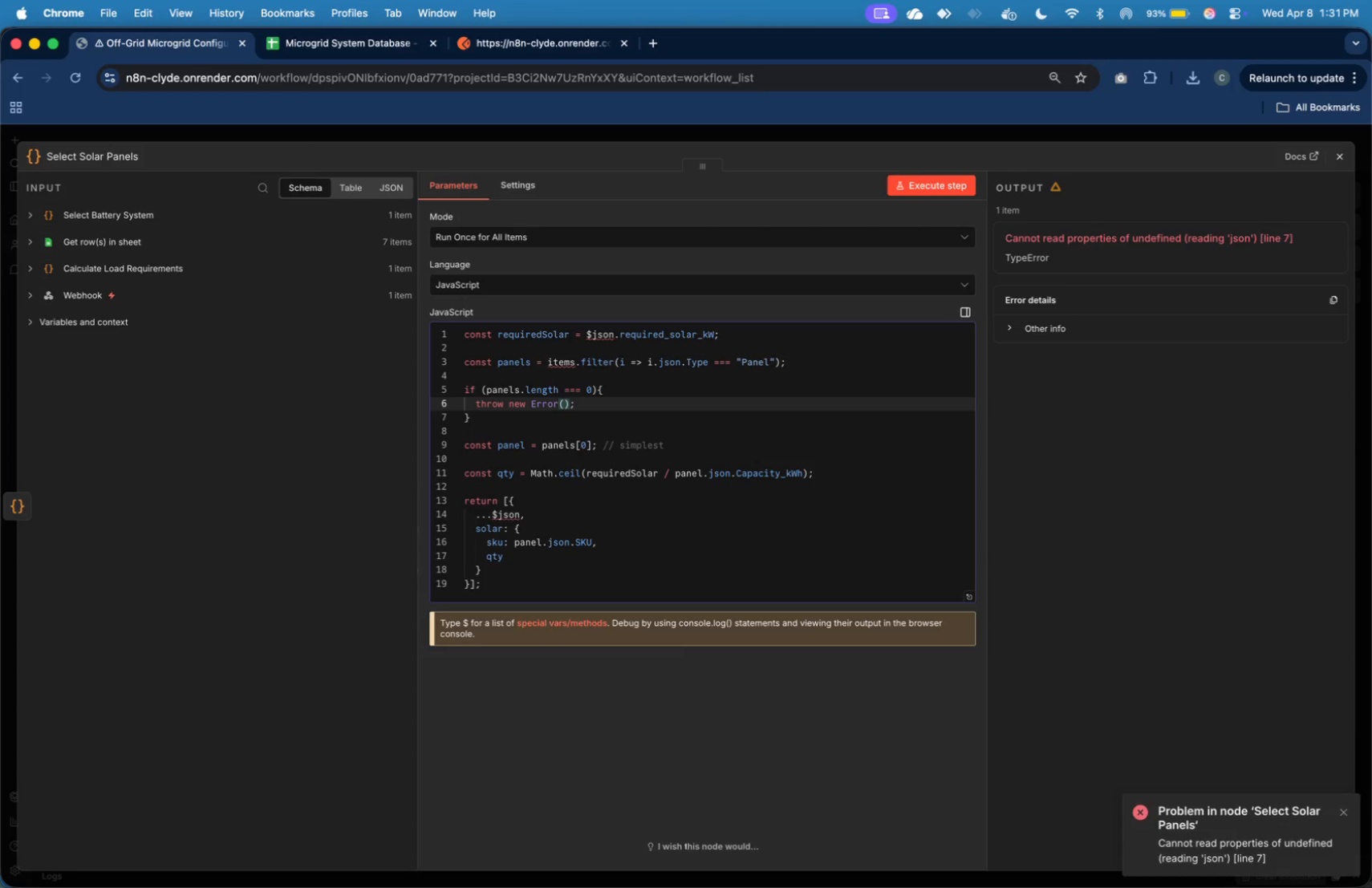 
type(:)
key(Backspace)
type("No solar panels found in Component Library)
 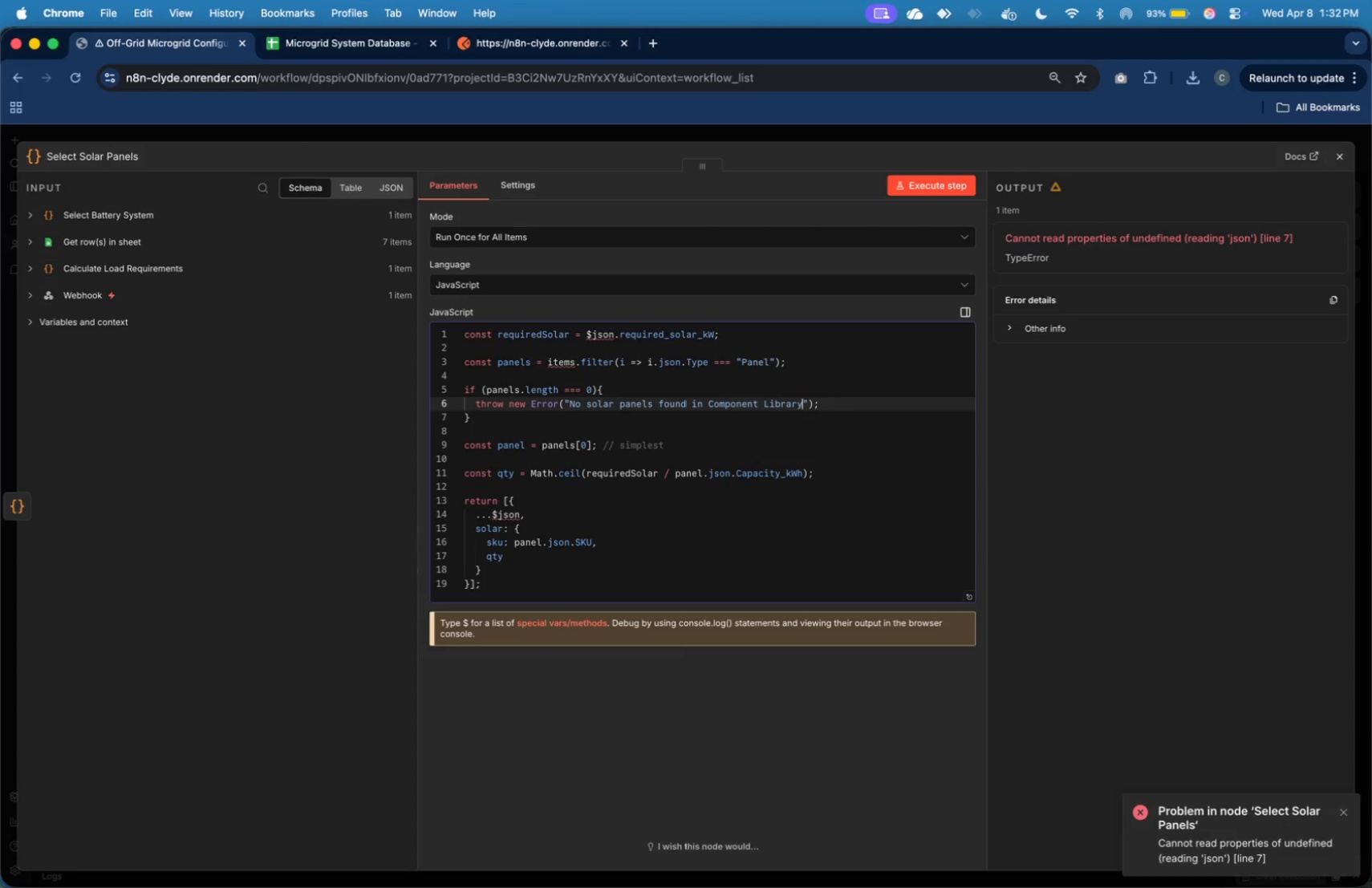 
key(ArrowRight)
 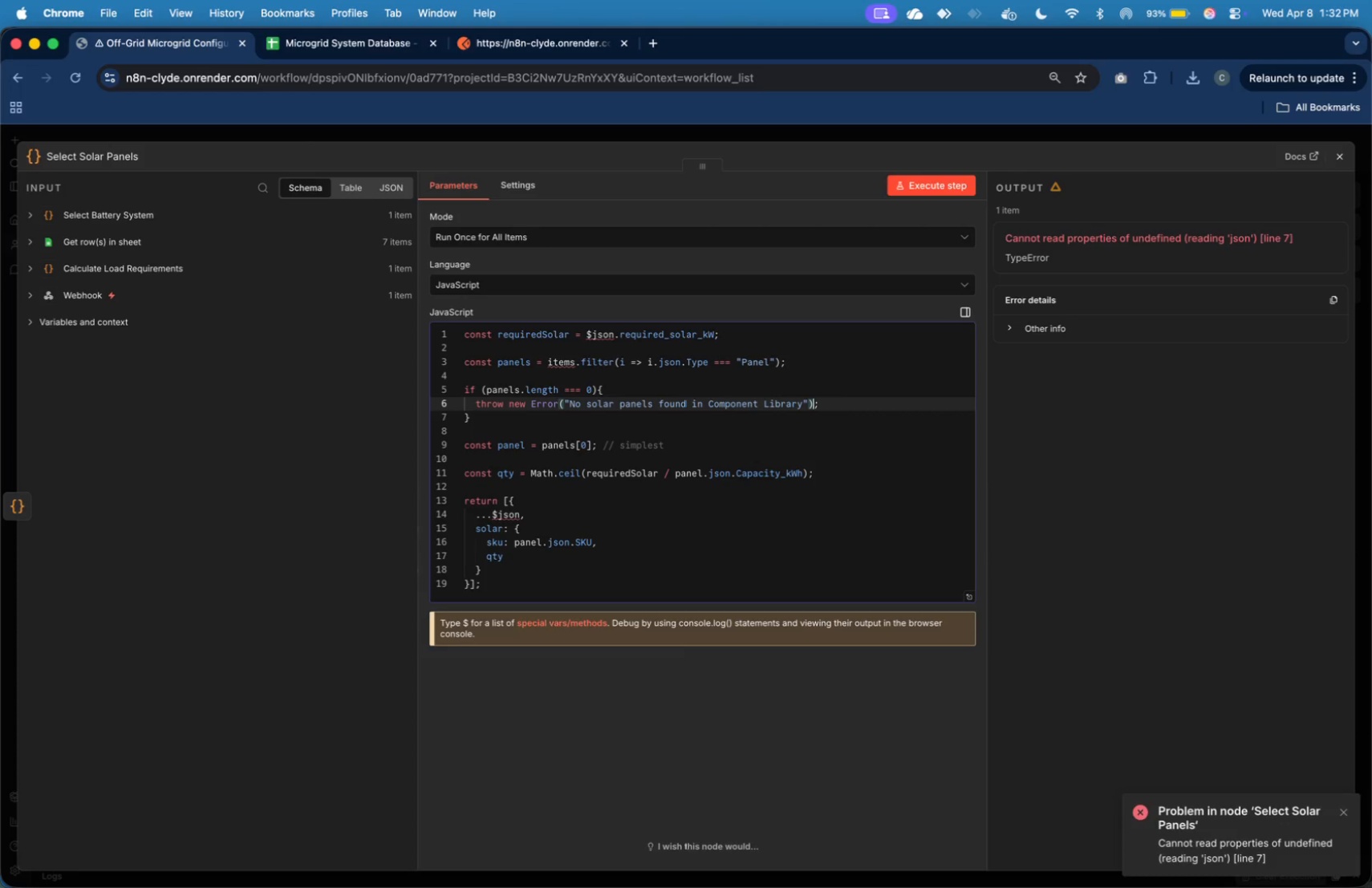 
key(ArrowRight)
 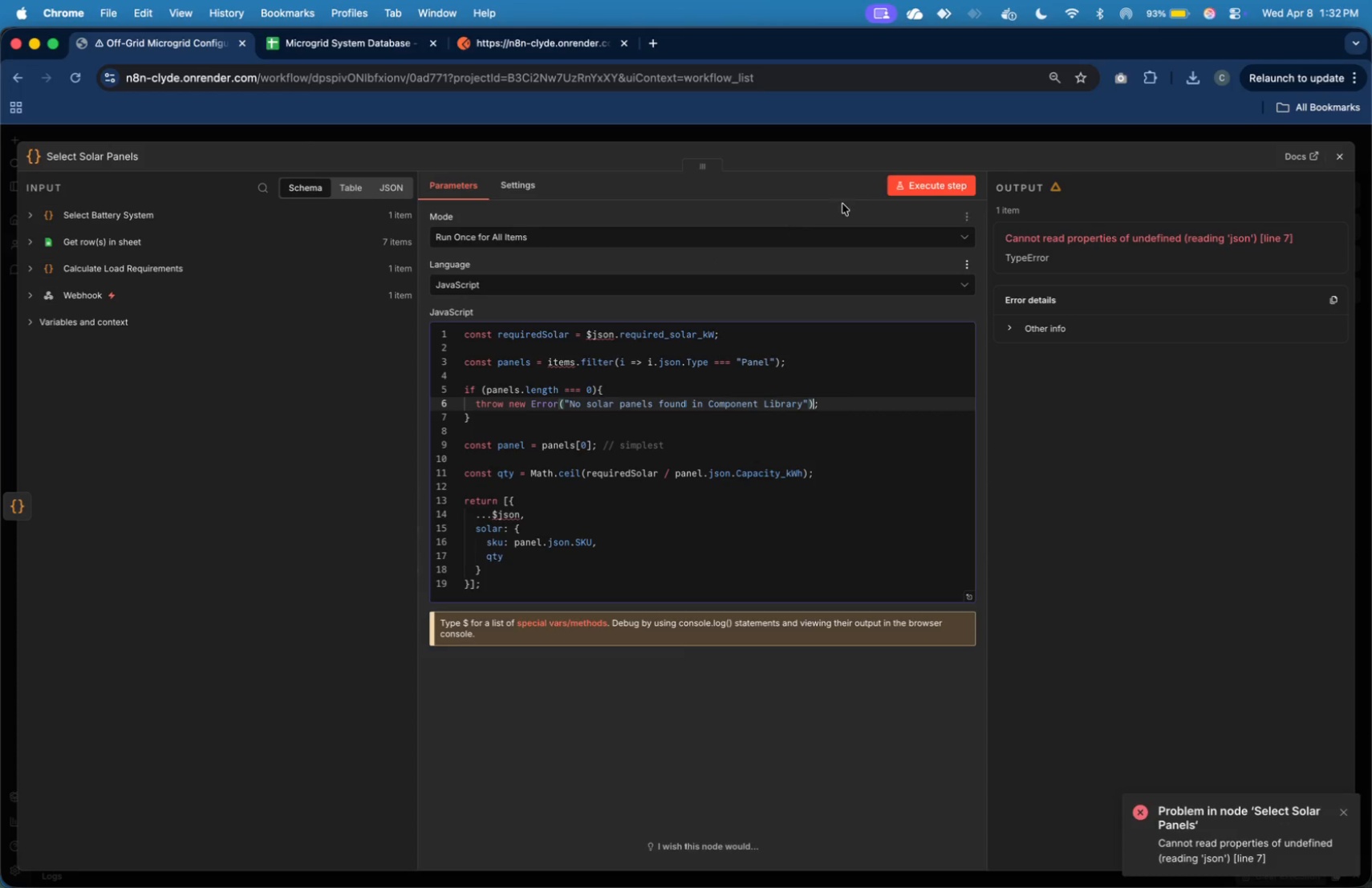 
mouse_move([893, 206])
 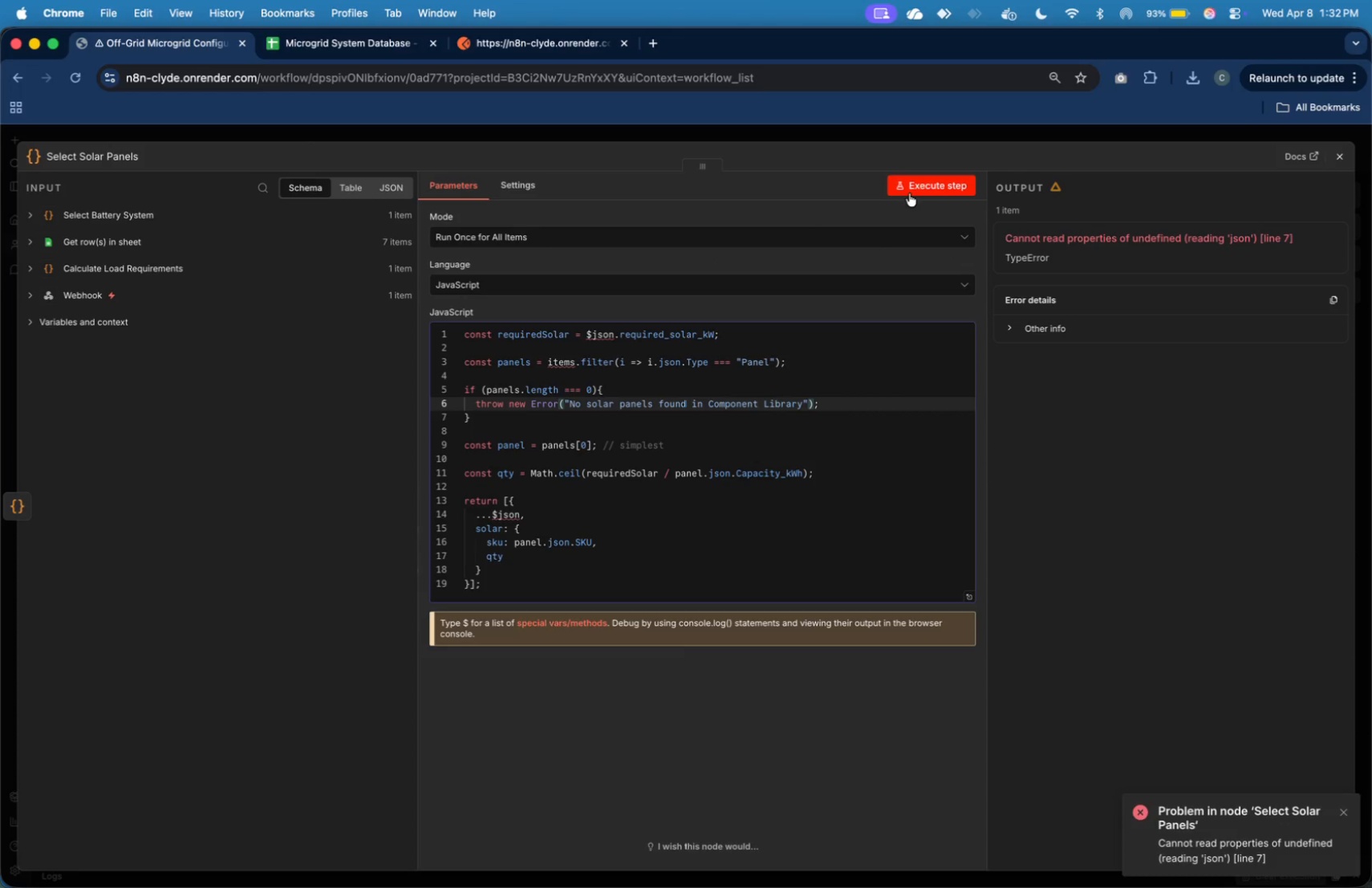 
left_click([915, 188])
 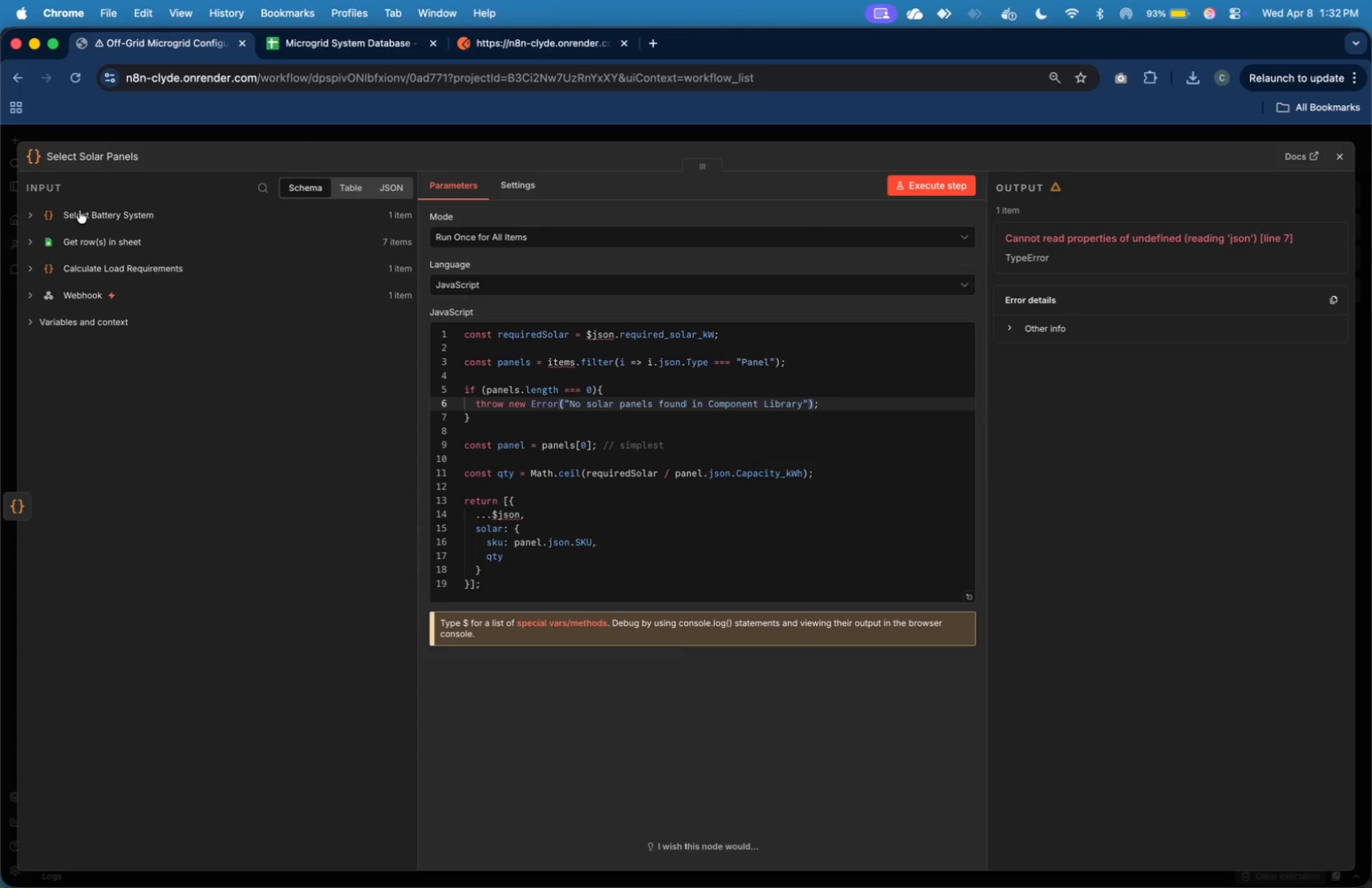 
left_click([30, 244])
 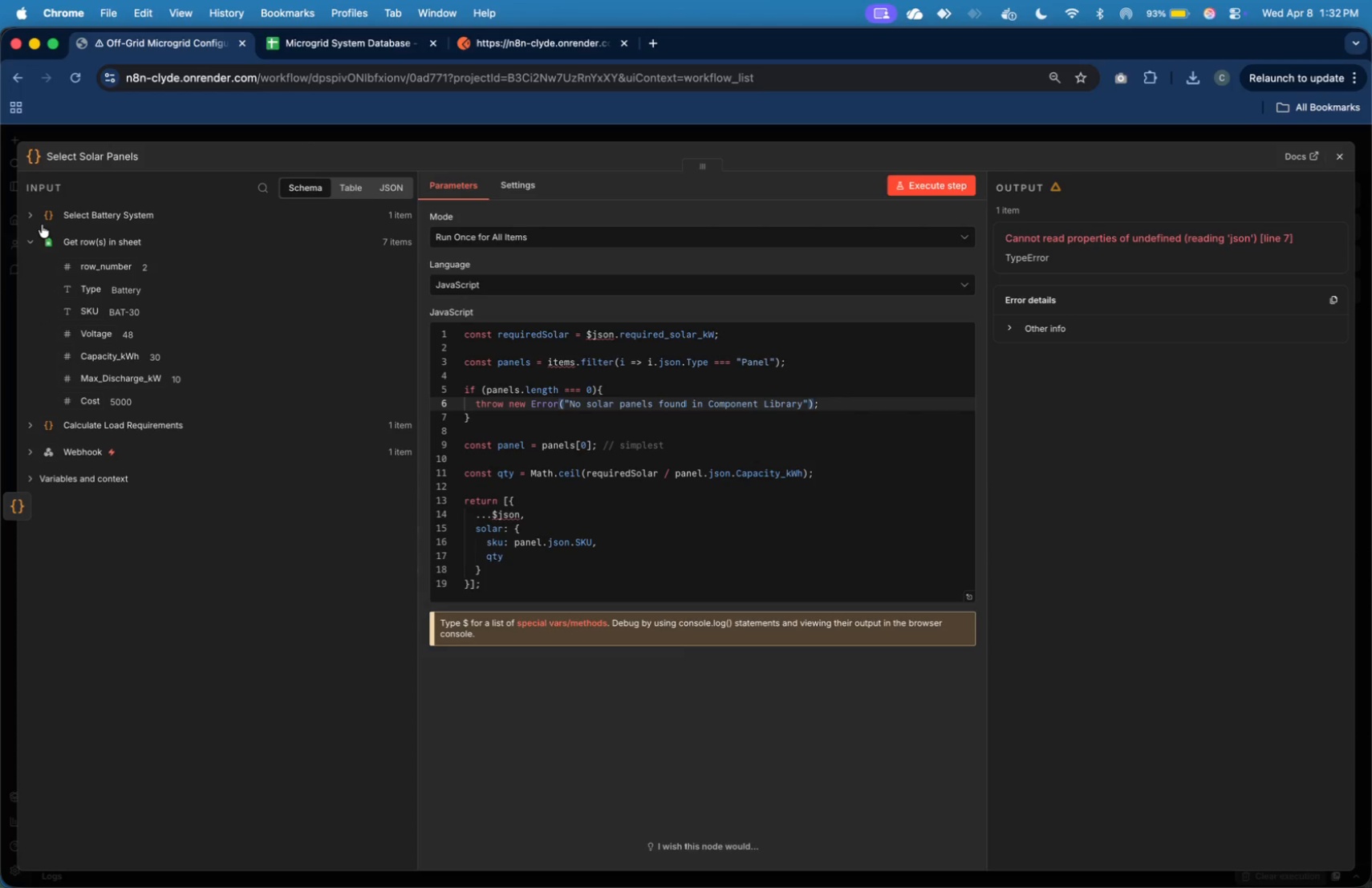 
left_click([42, 222])
 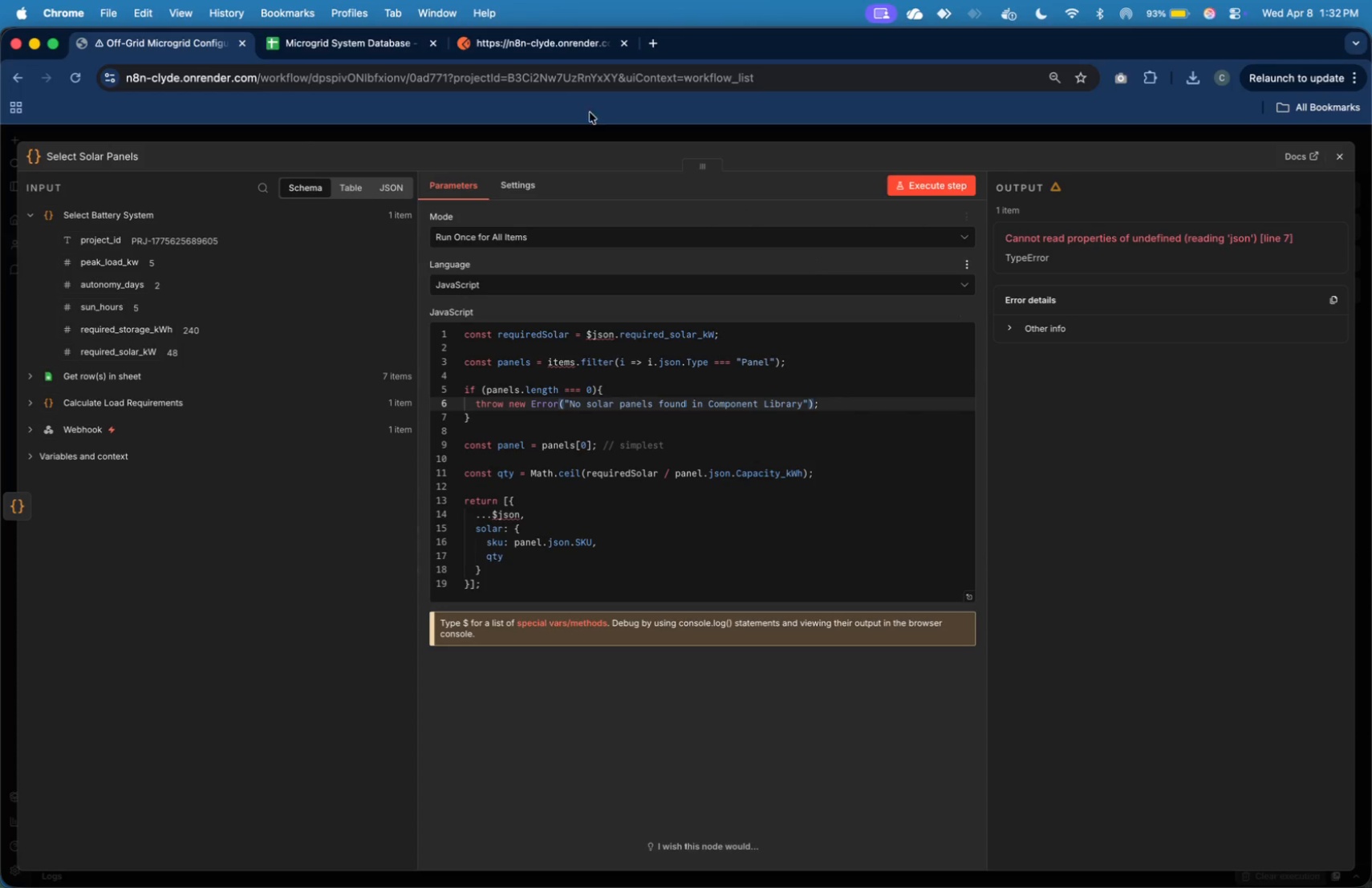 
left_click([412, 44])
 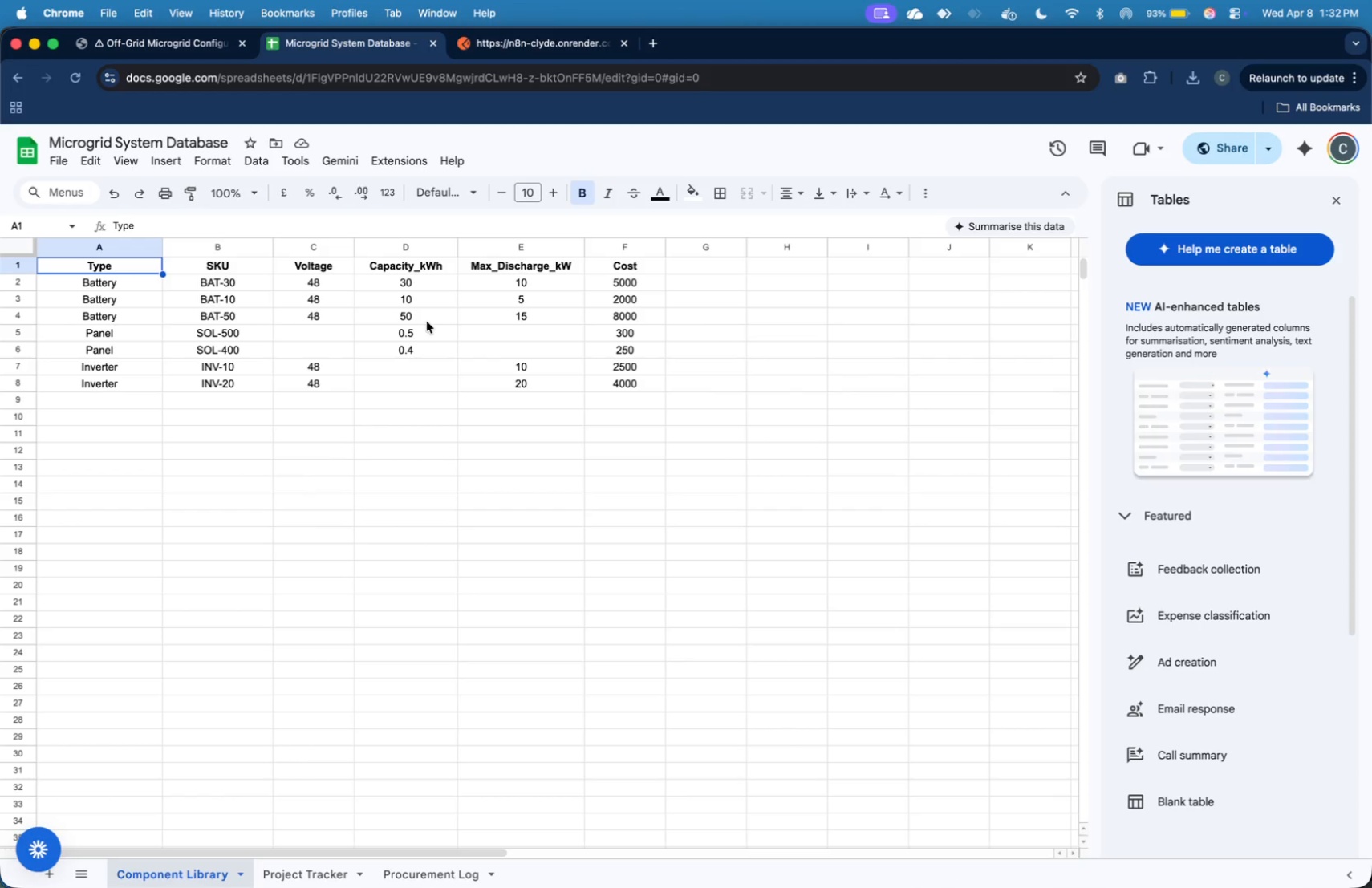 
left_click([209, 44])
 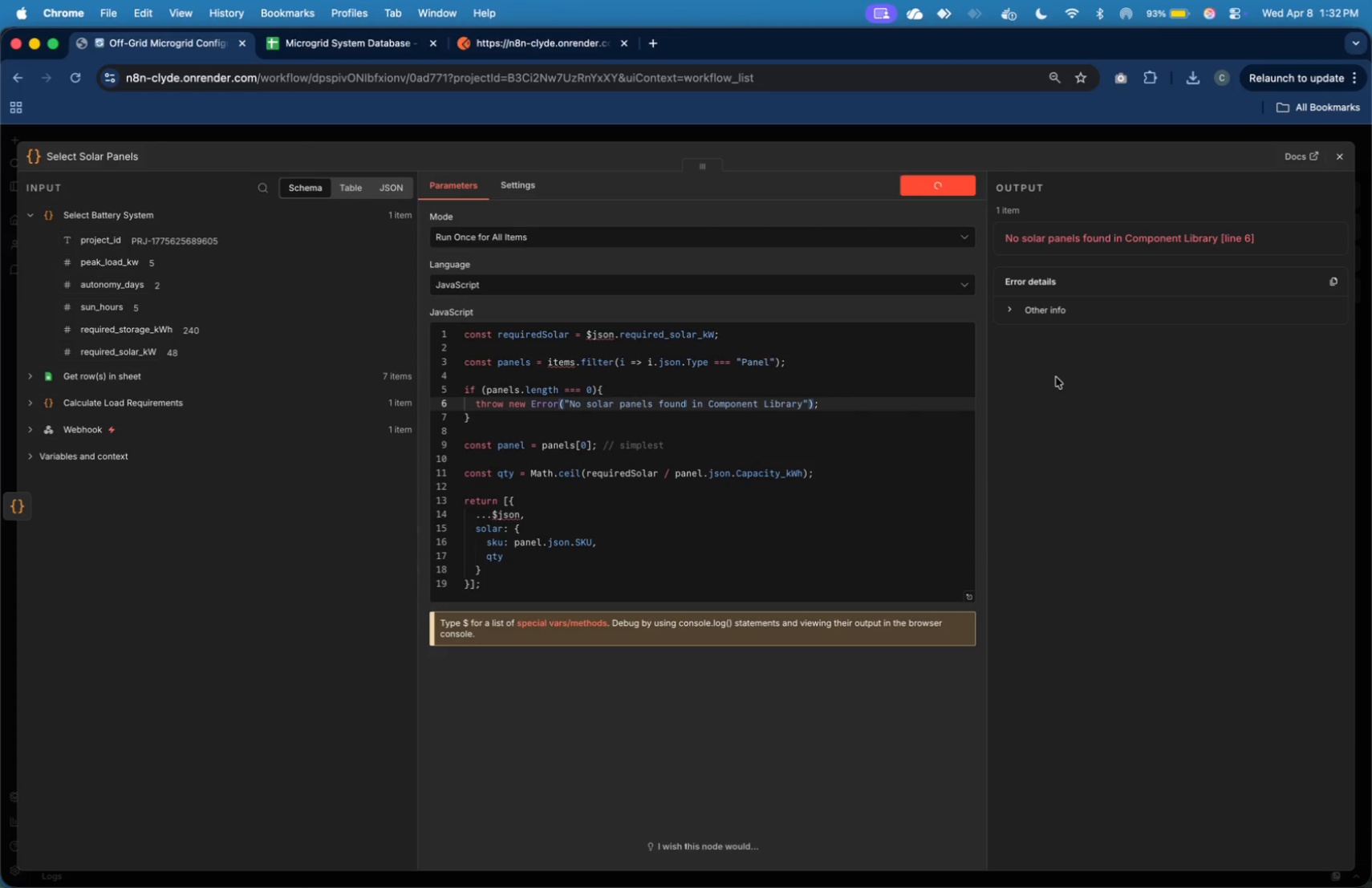 
wait(7.08)
 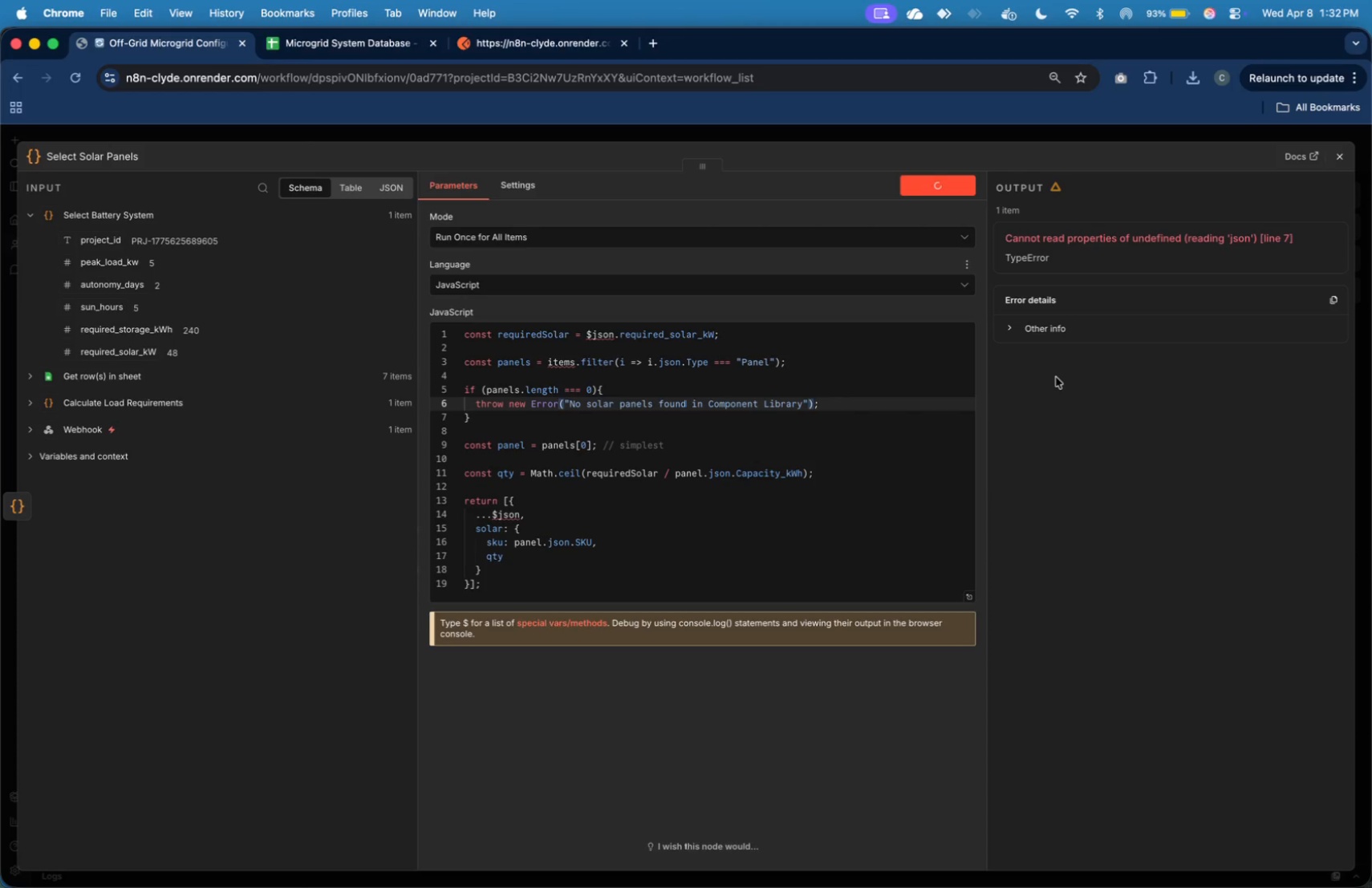 
left_click([1071, 314])
 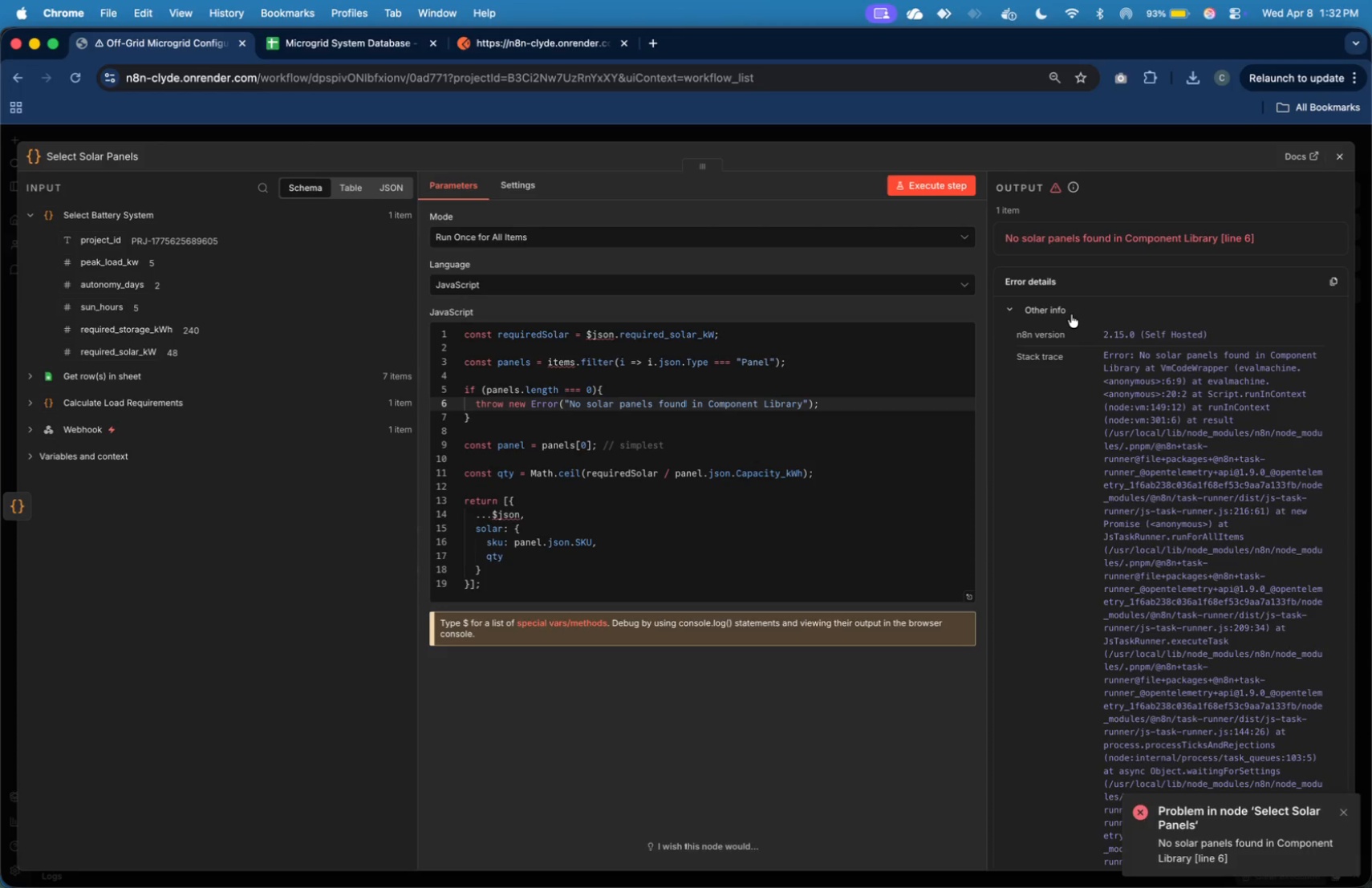 
wait(8.85)
 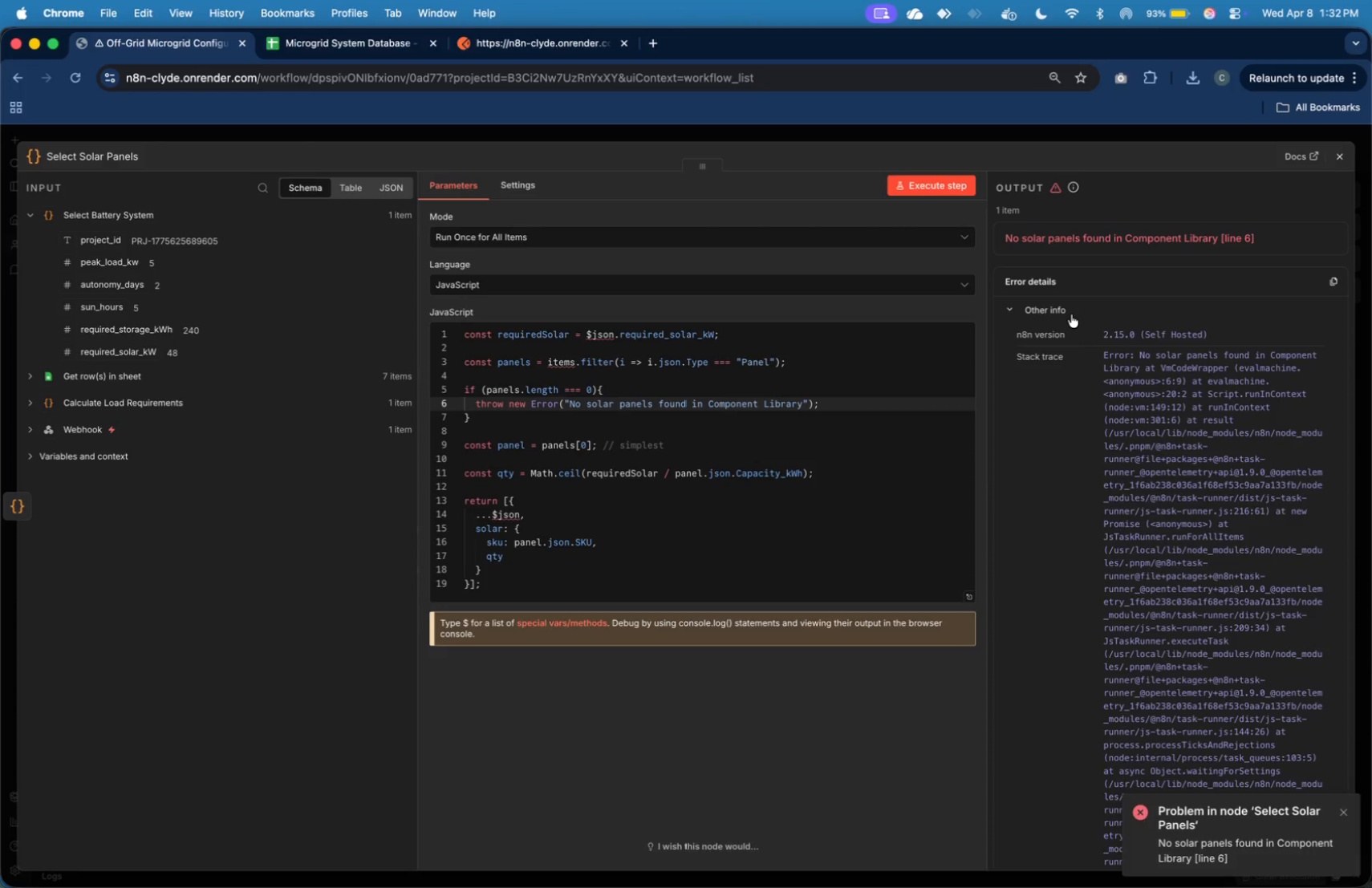 
left_click([346, 49])
 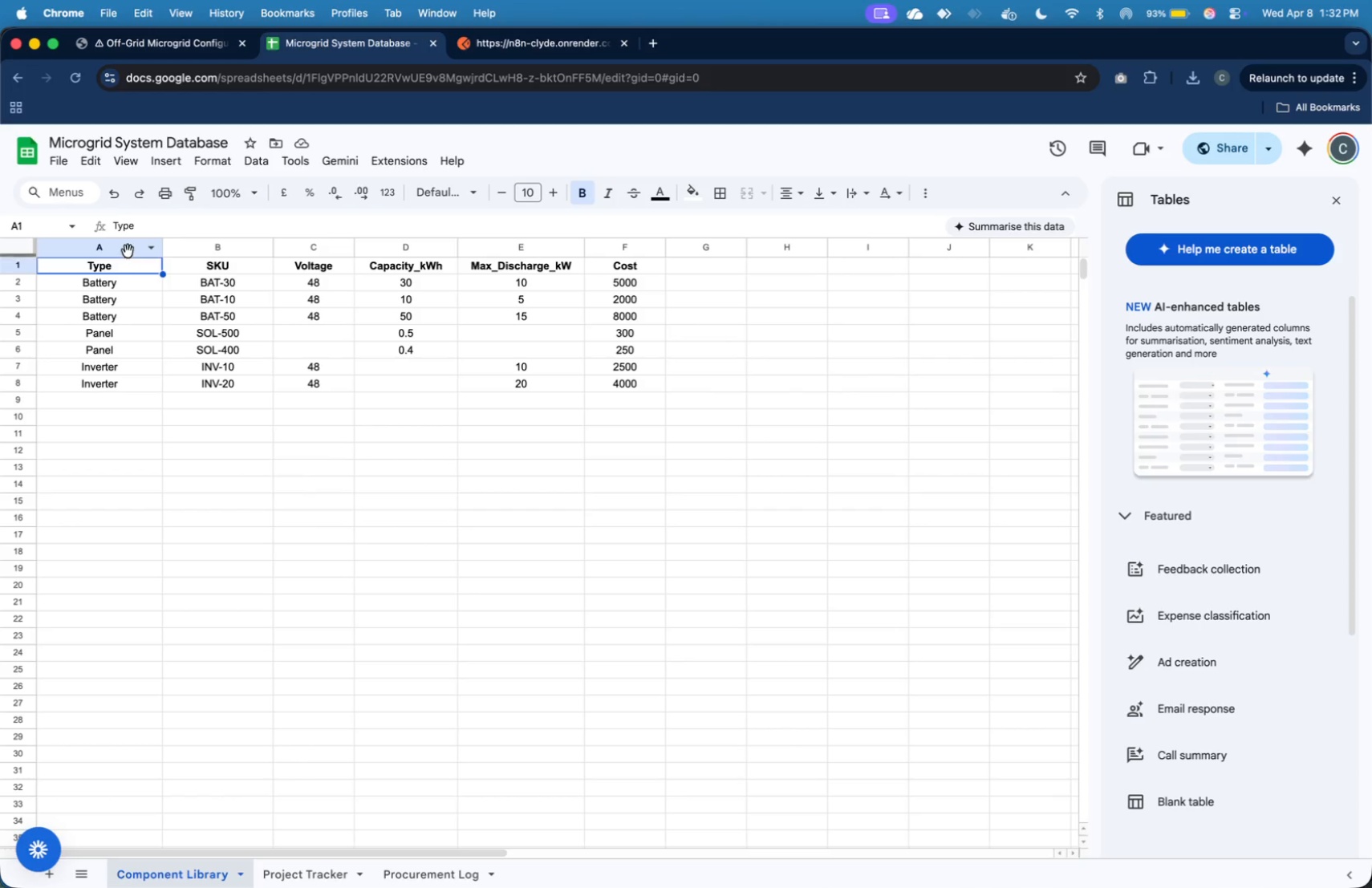 
left_click([146, 227])
 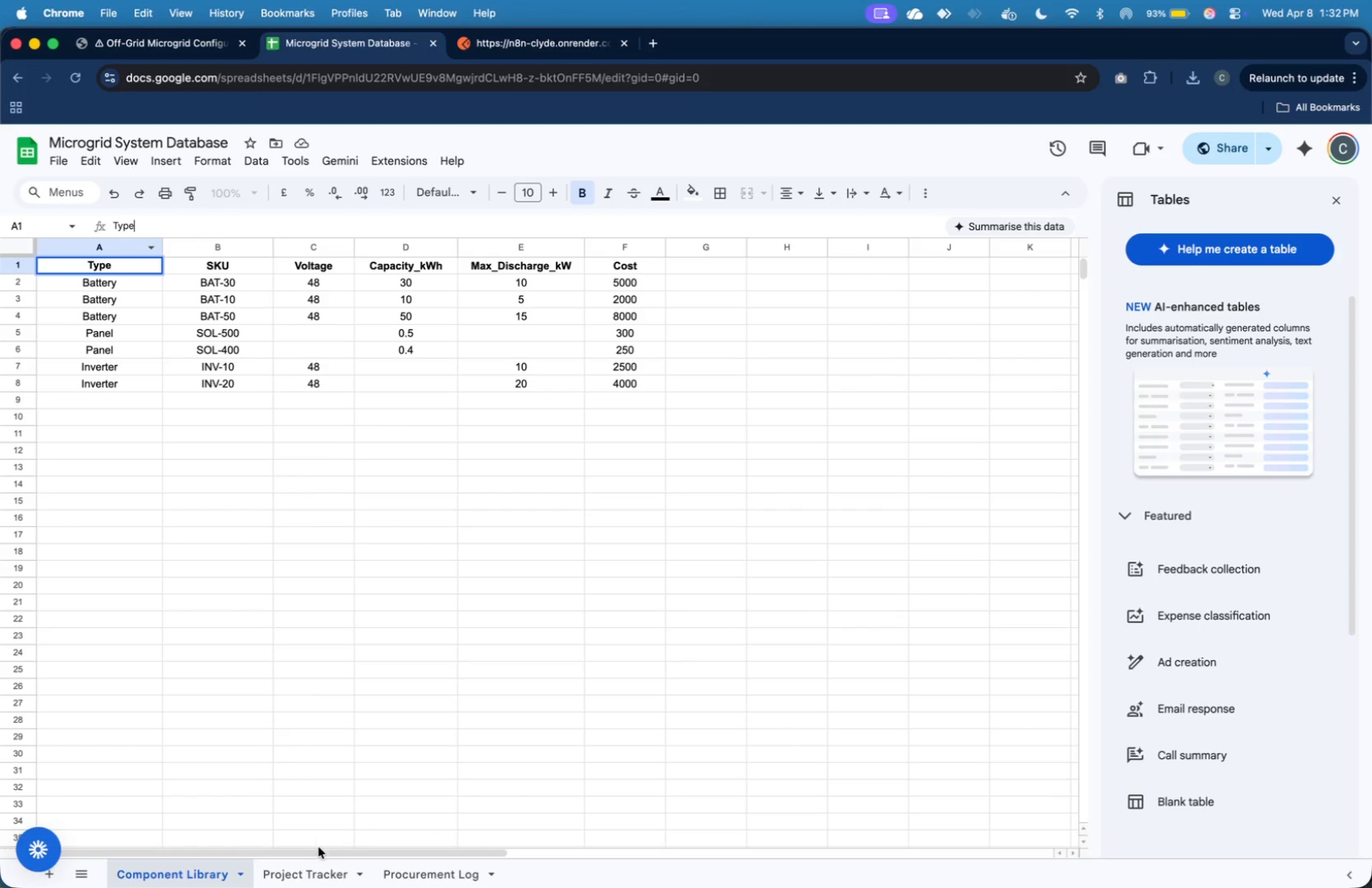 
left_click([323, 865])
 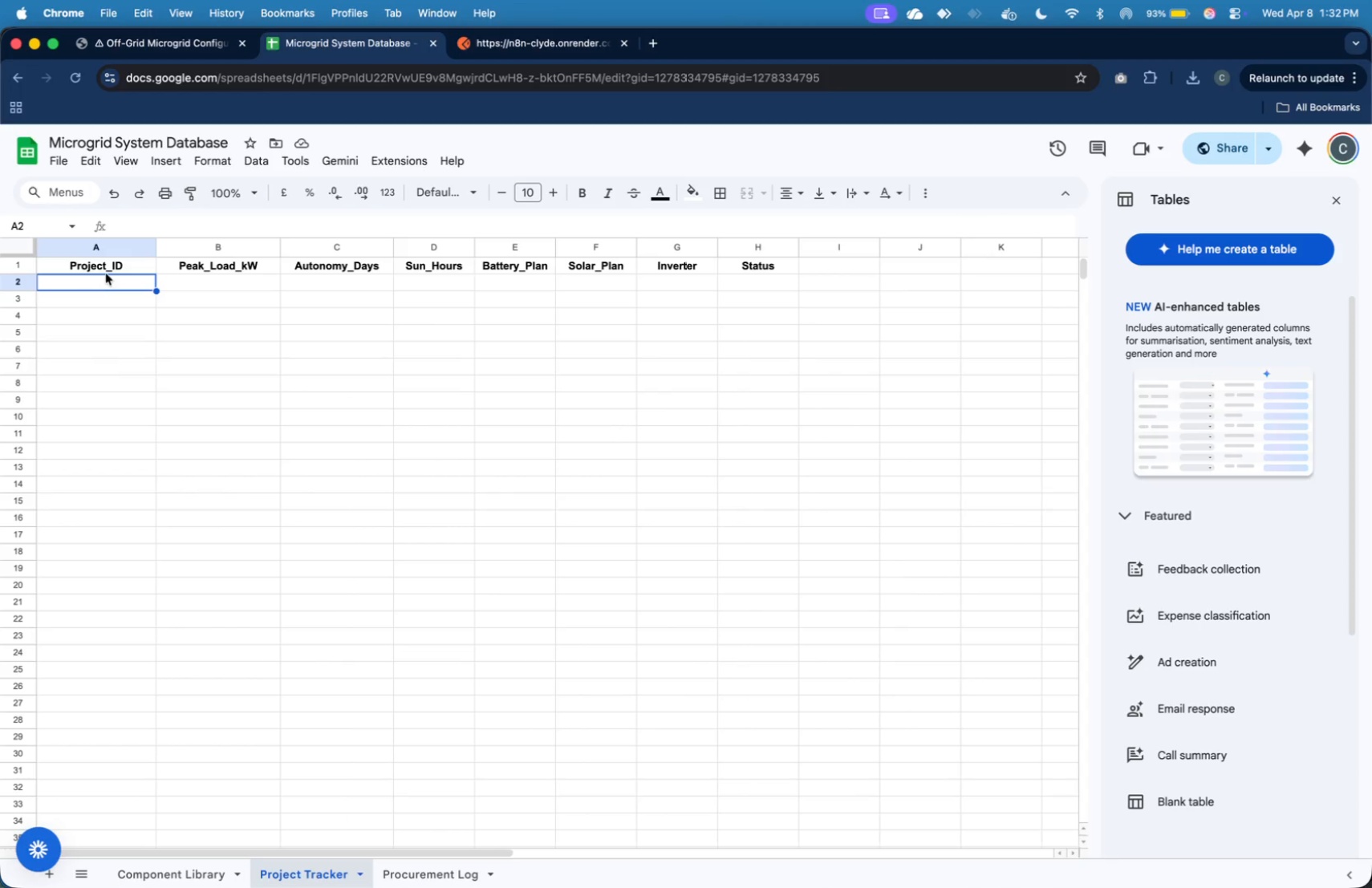 
left_click([110, 267])
 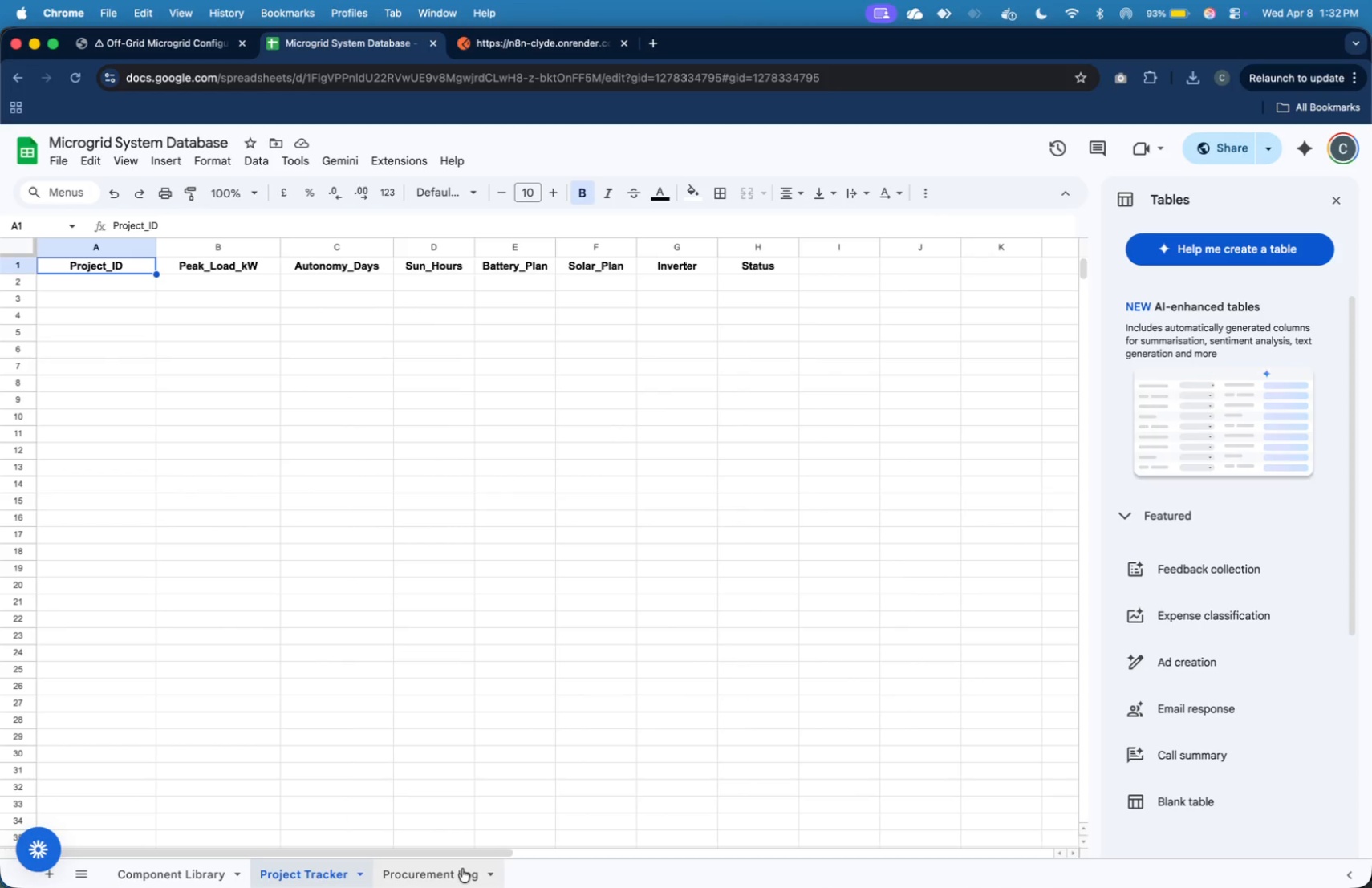 
left_click([462, 869])
 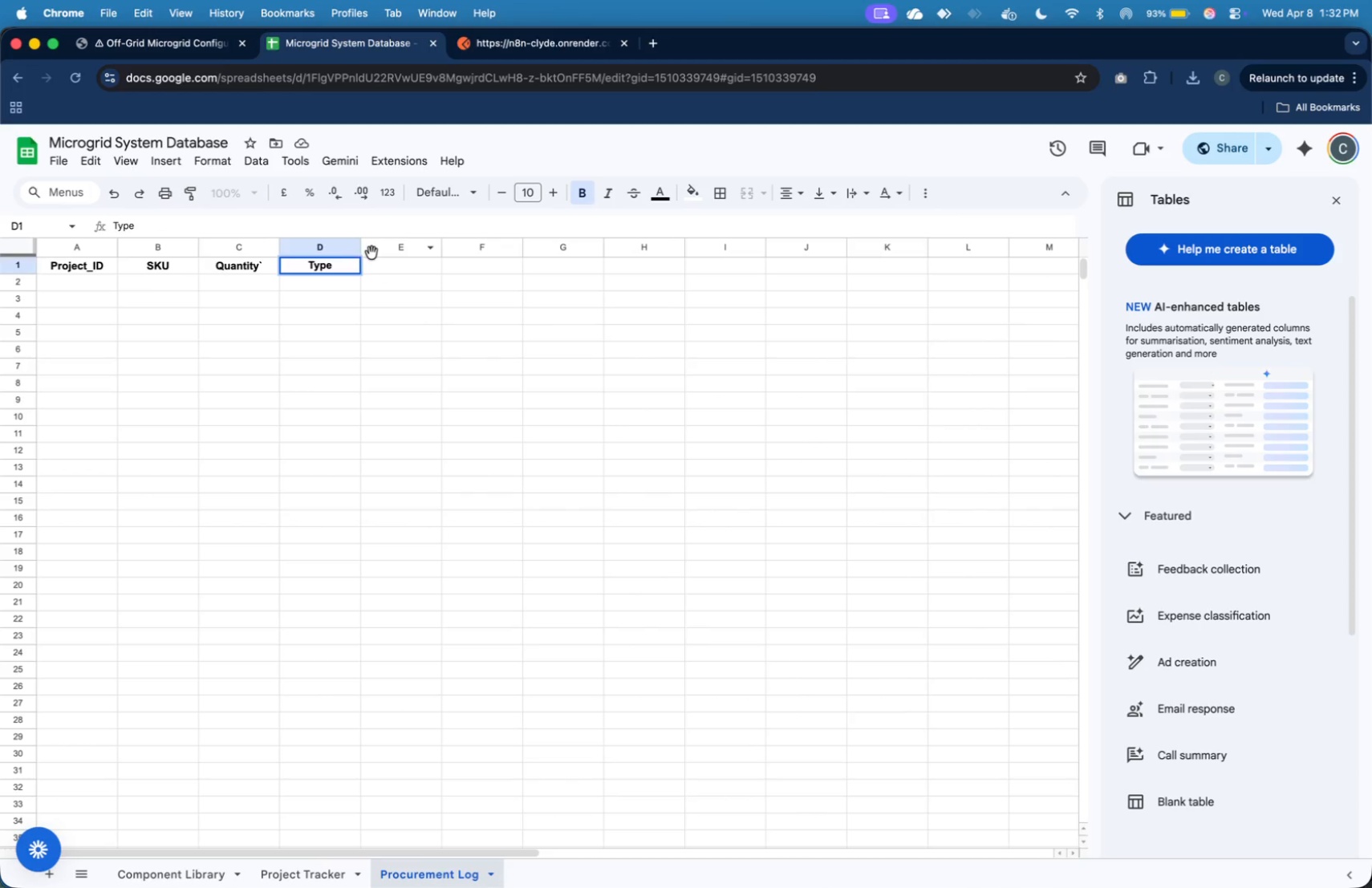 
left_click([176, 35])
 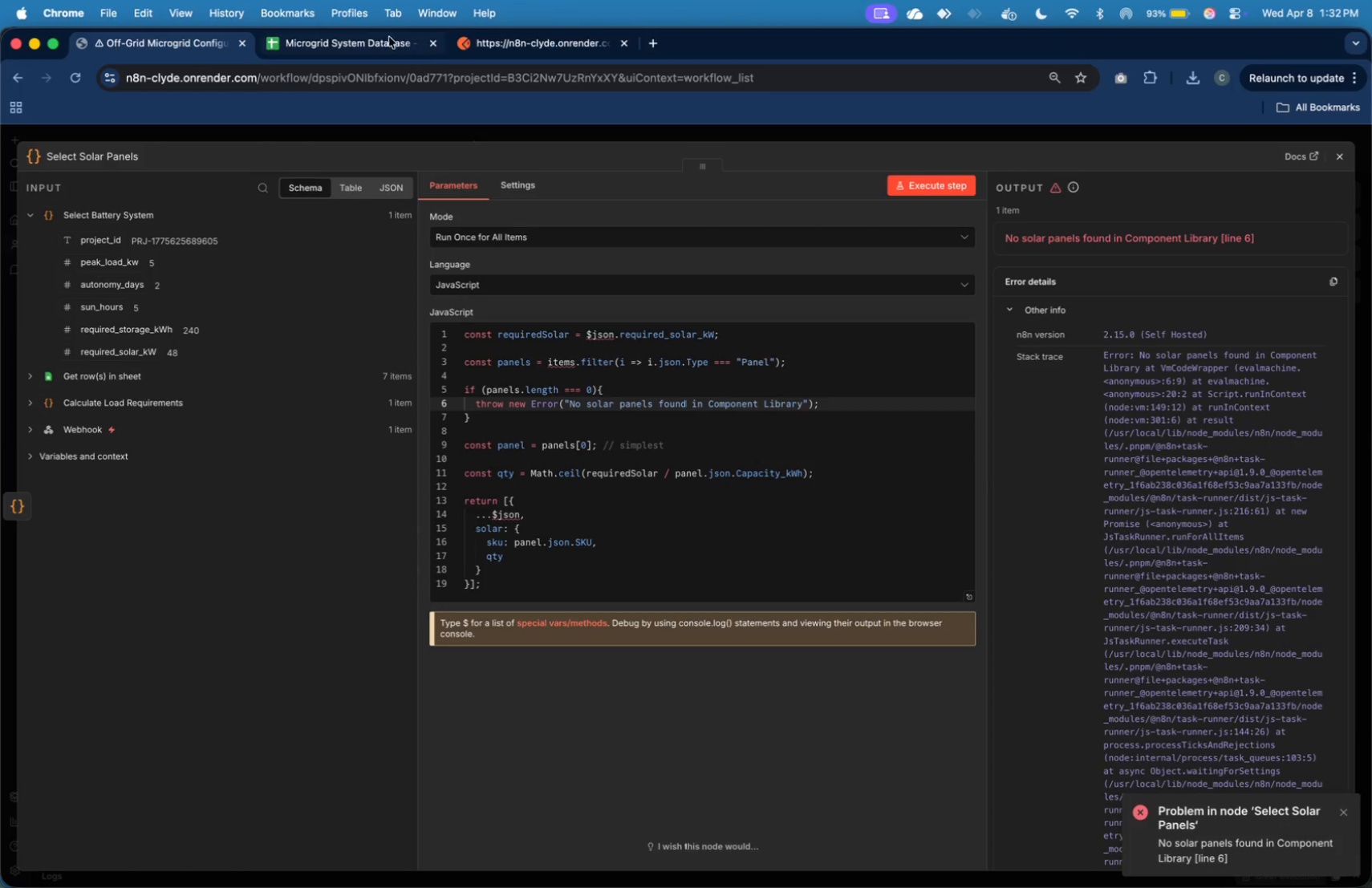 
left_click([374, 44])
 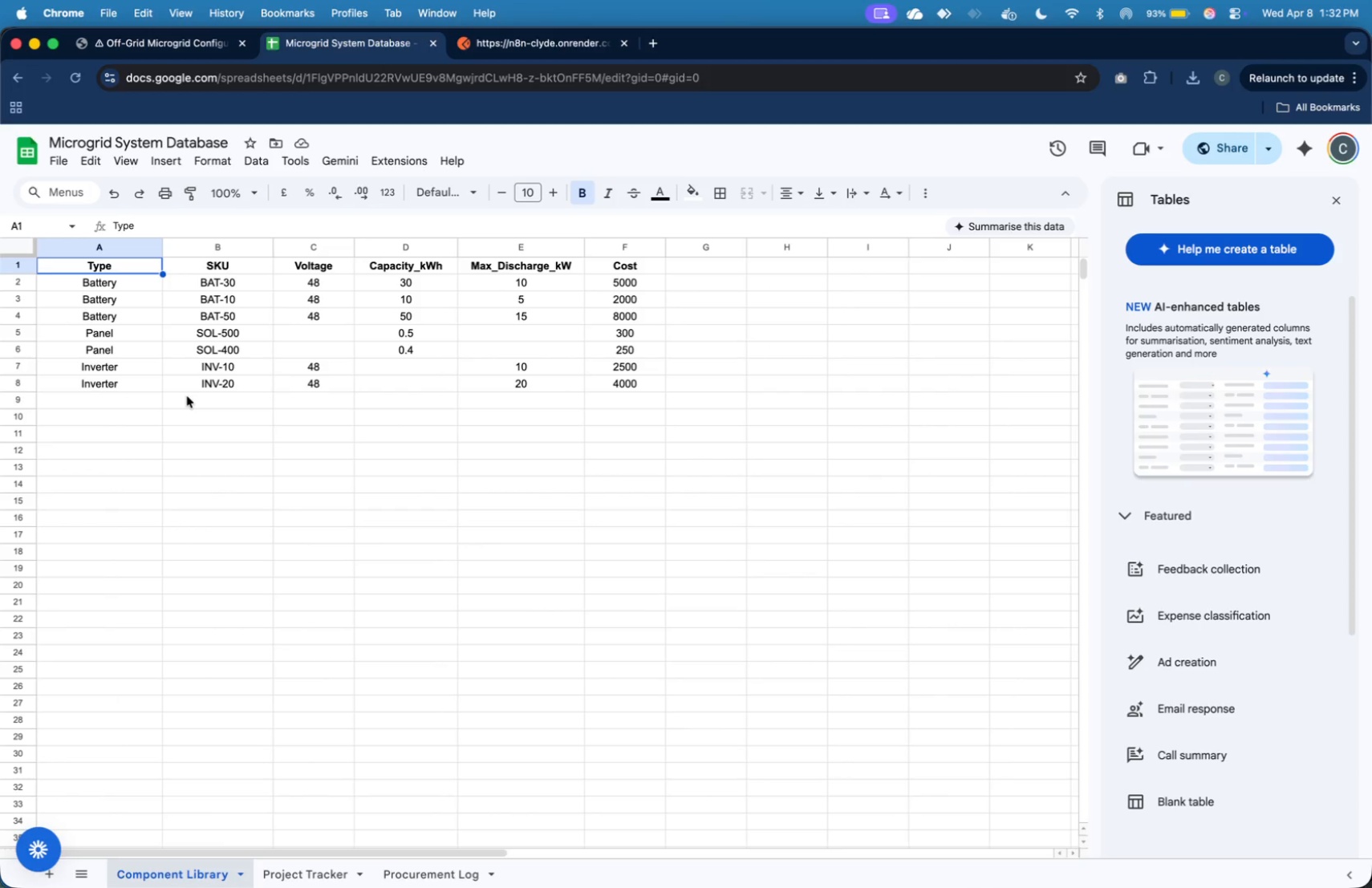 
wait(7.54)
 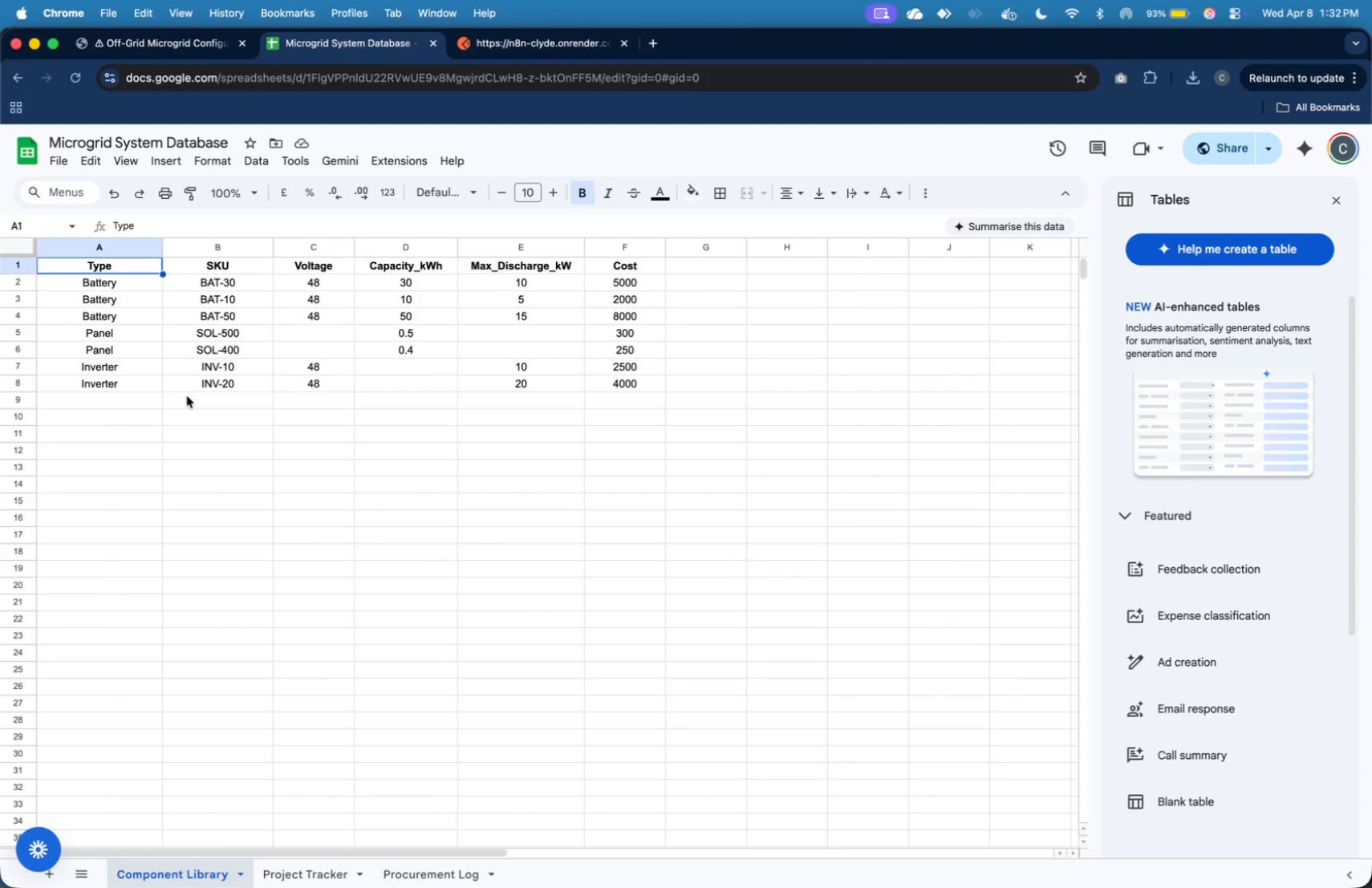 
left_click([318, 861])
 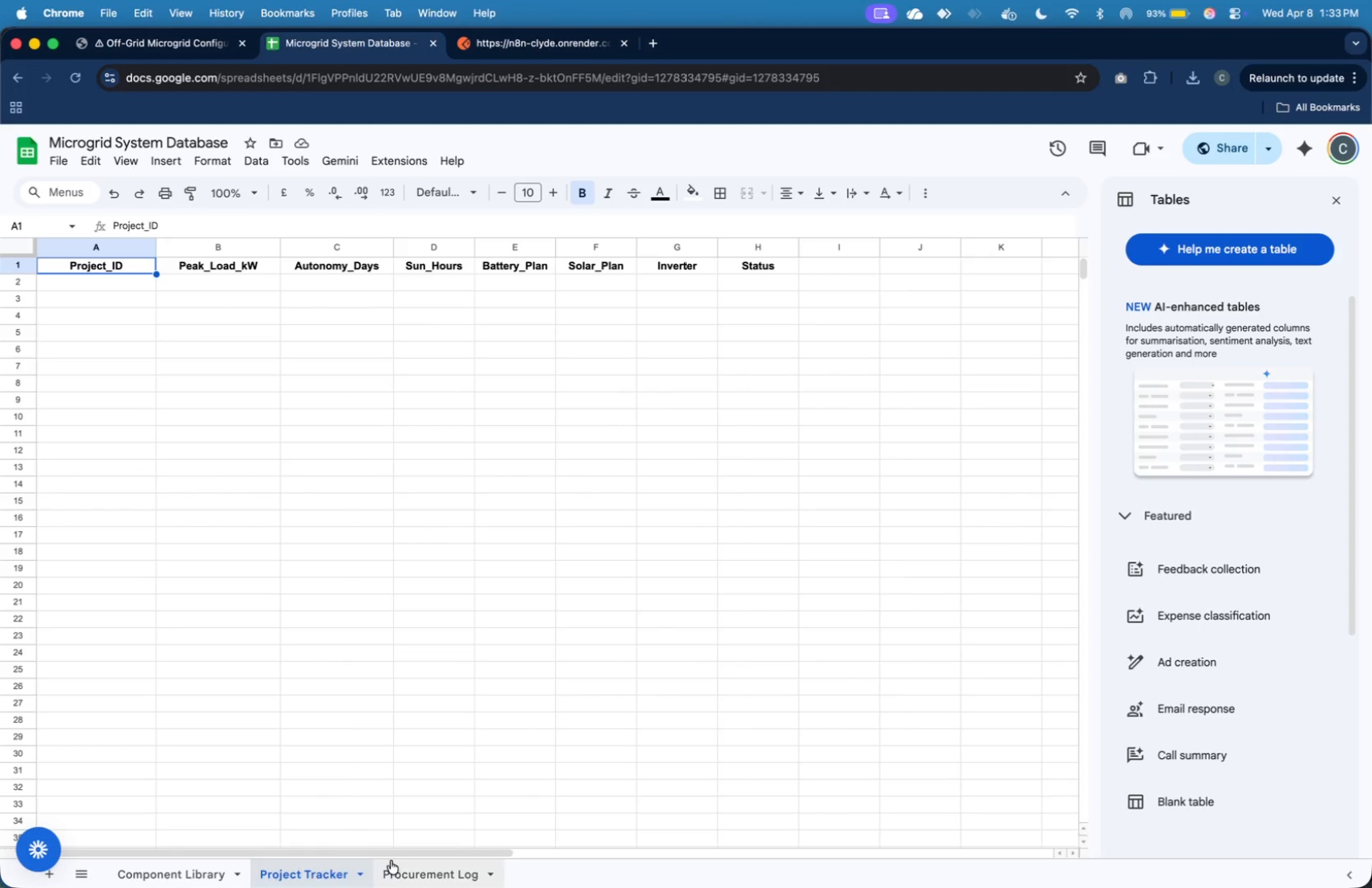 
left_click([409, 861])
 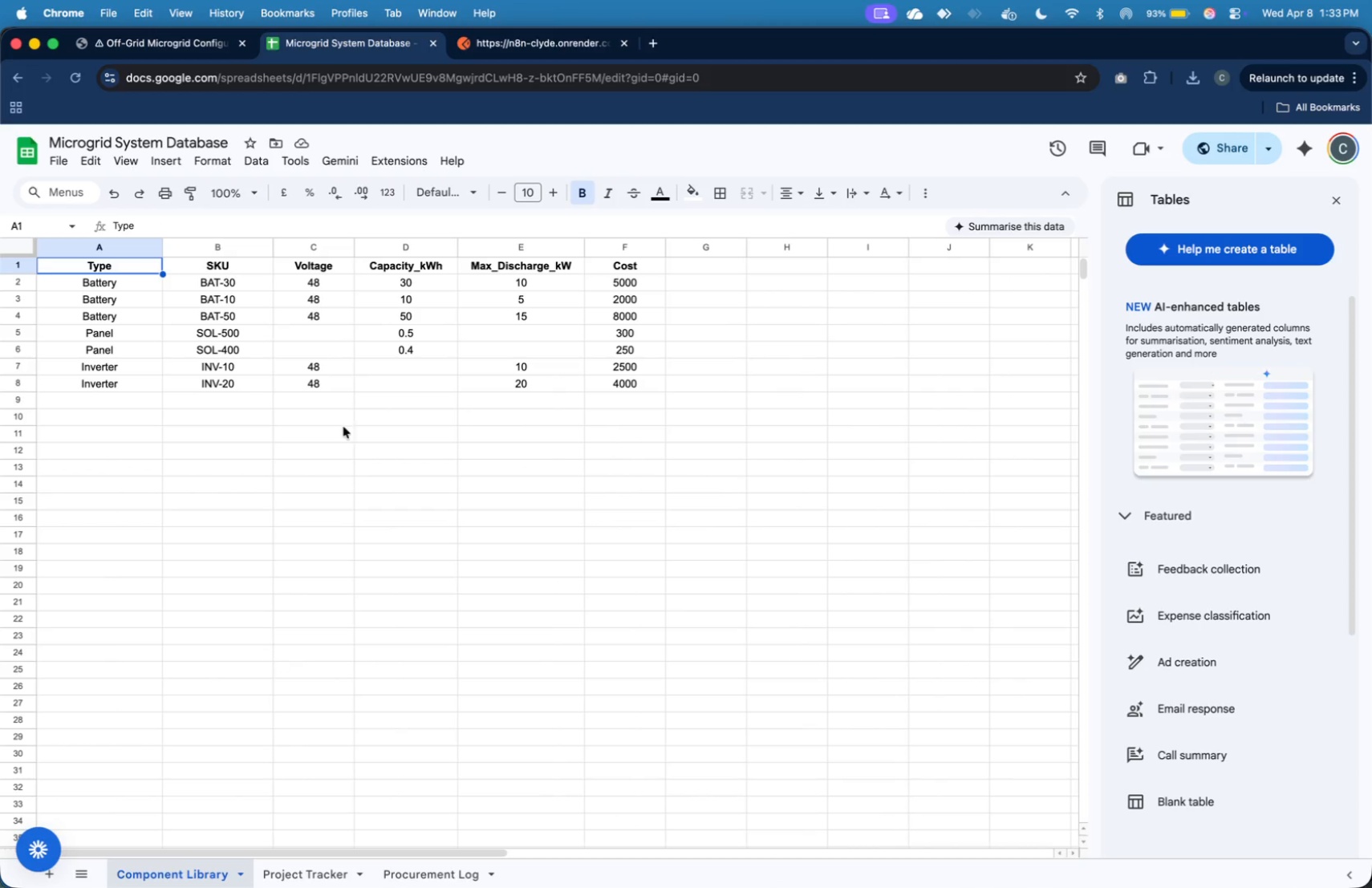 
wait(8.77)
 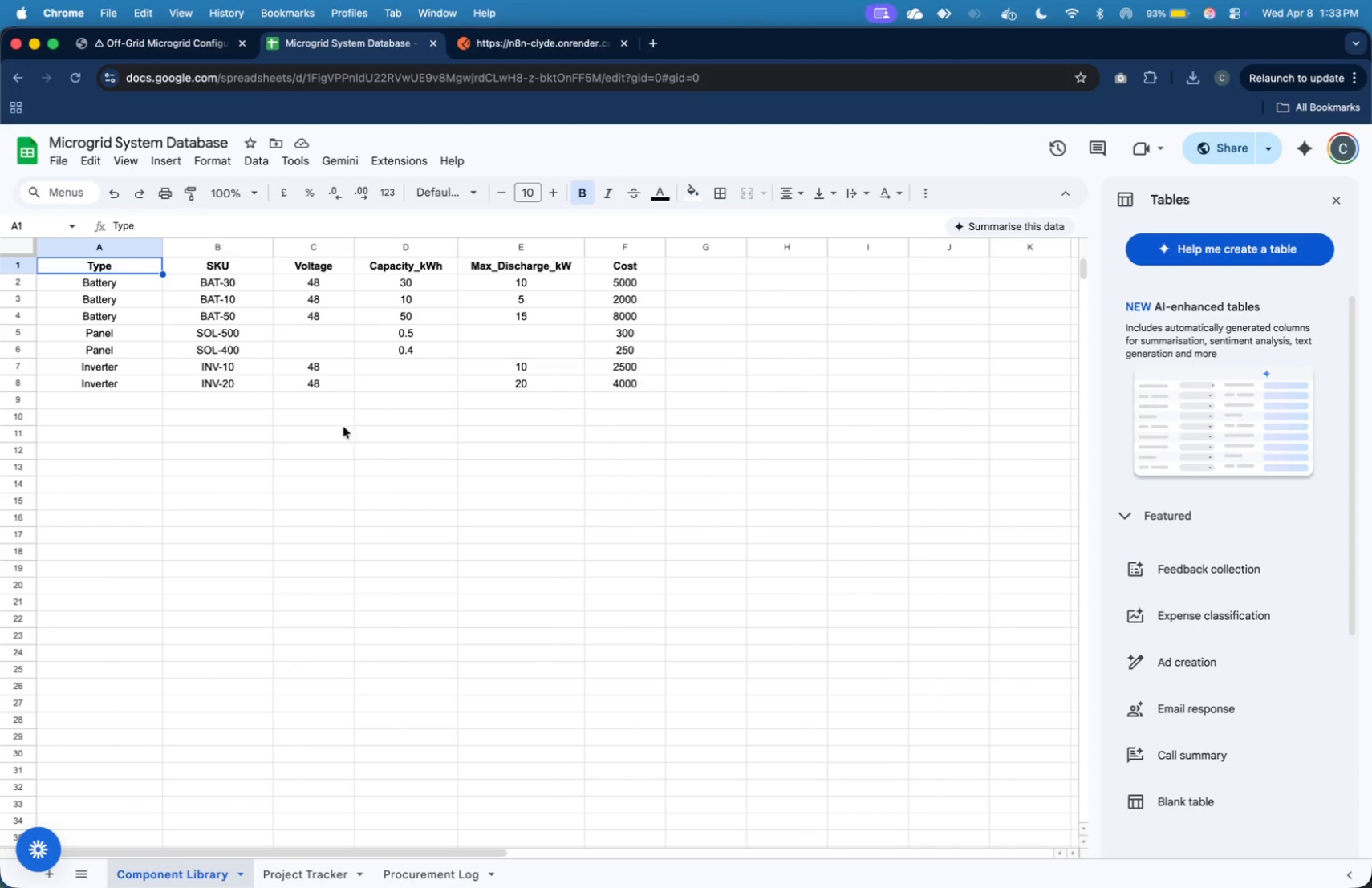 
left_click([173, 42])
 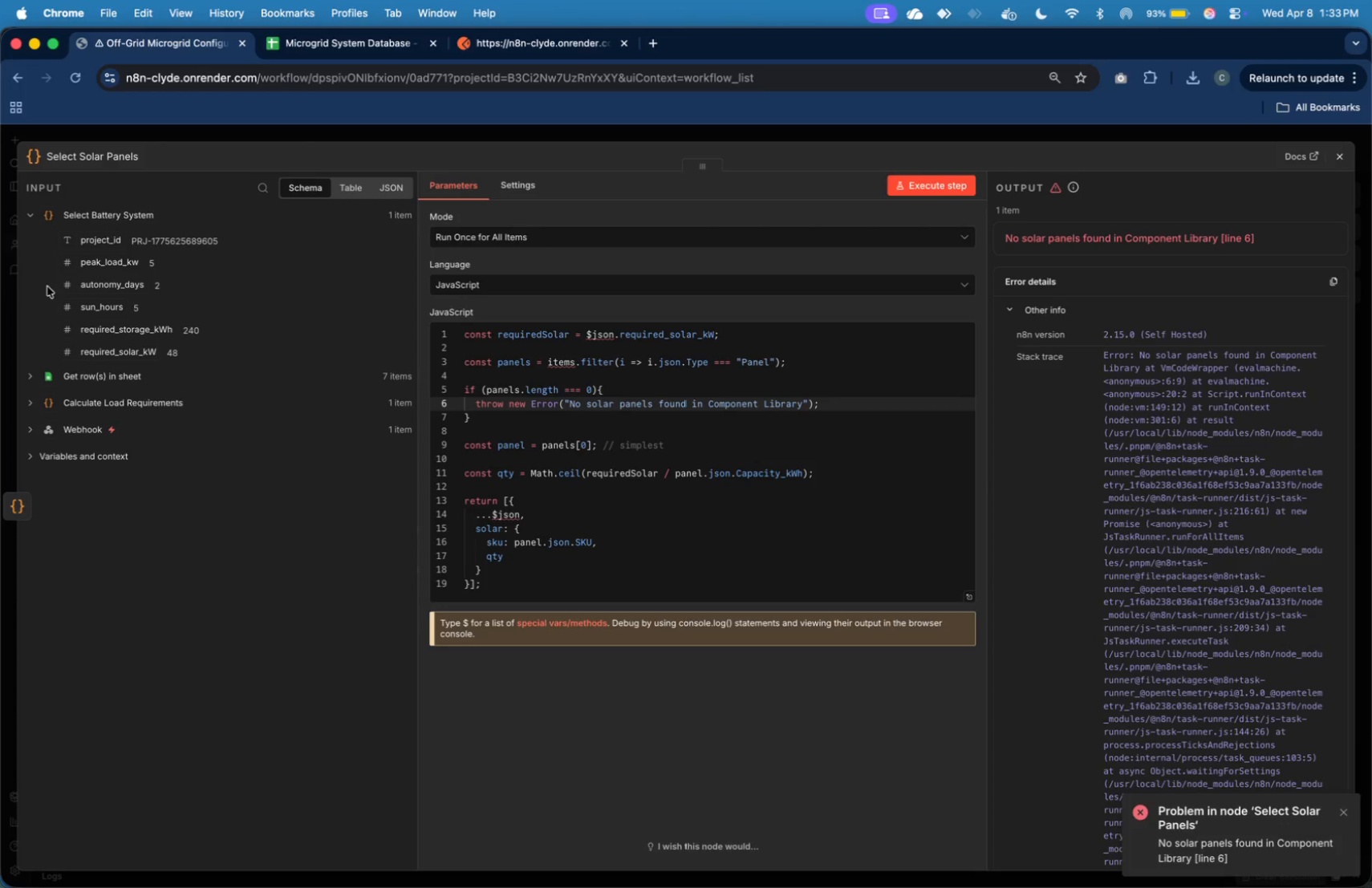 
mouse_move([43, 373])
 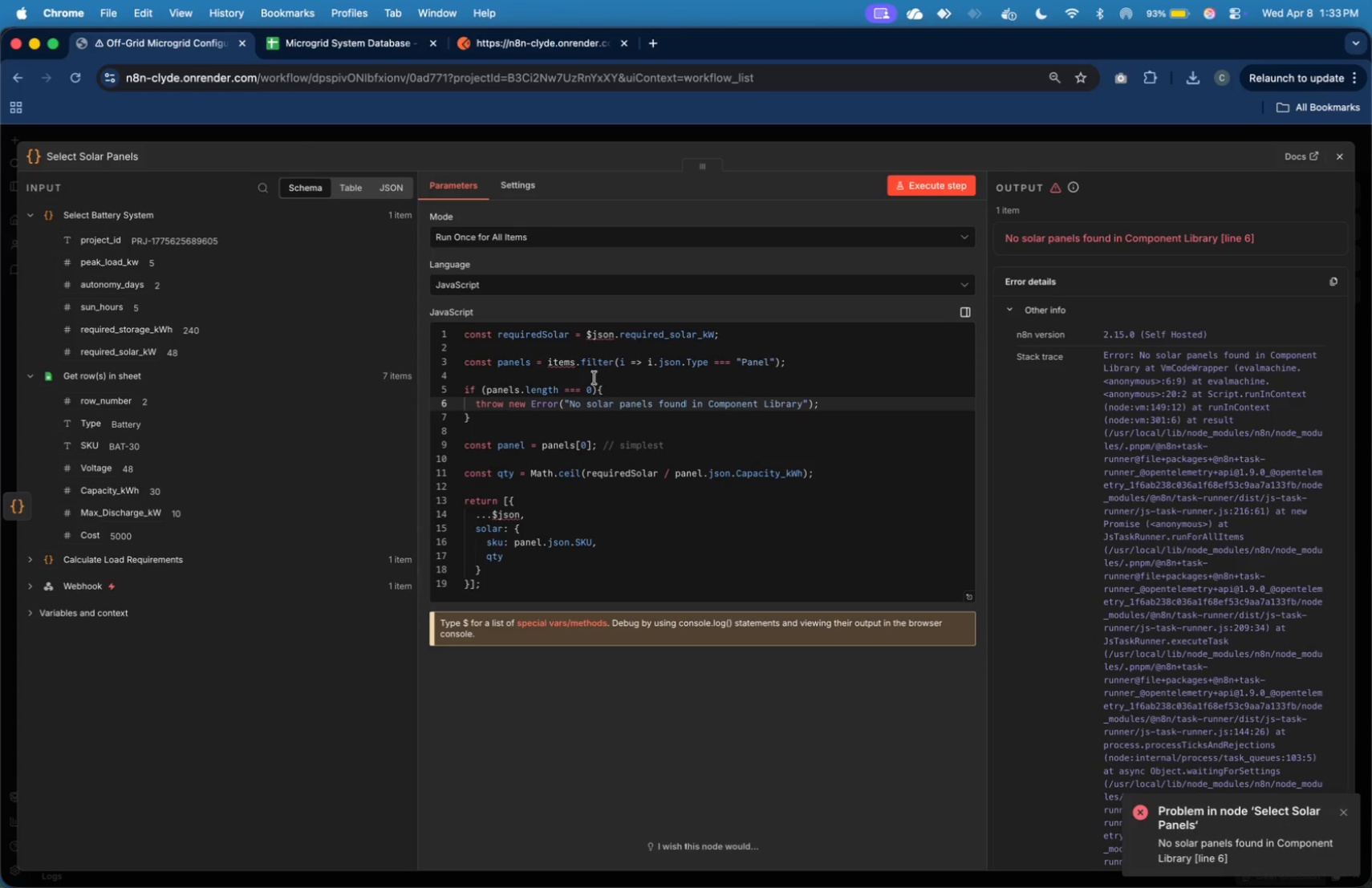 
wait(12.94)
 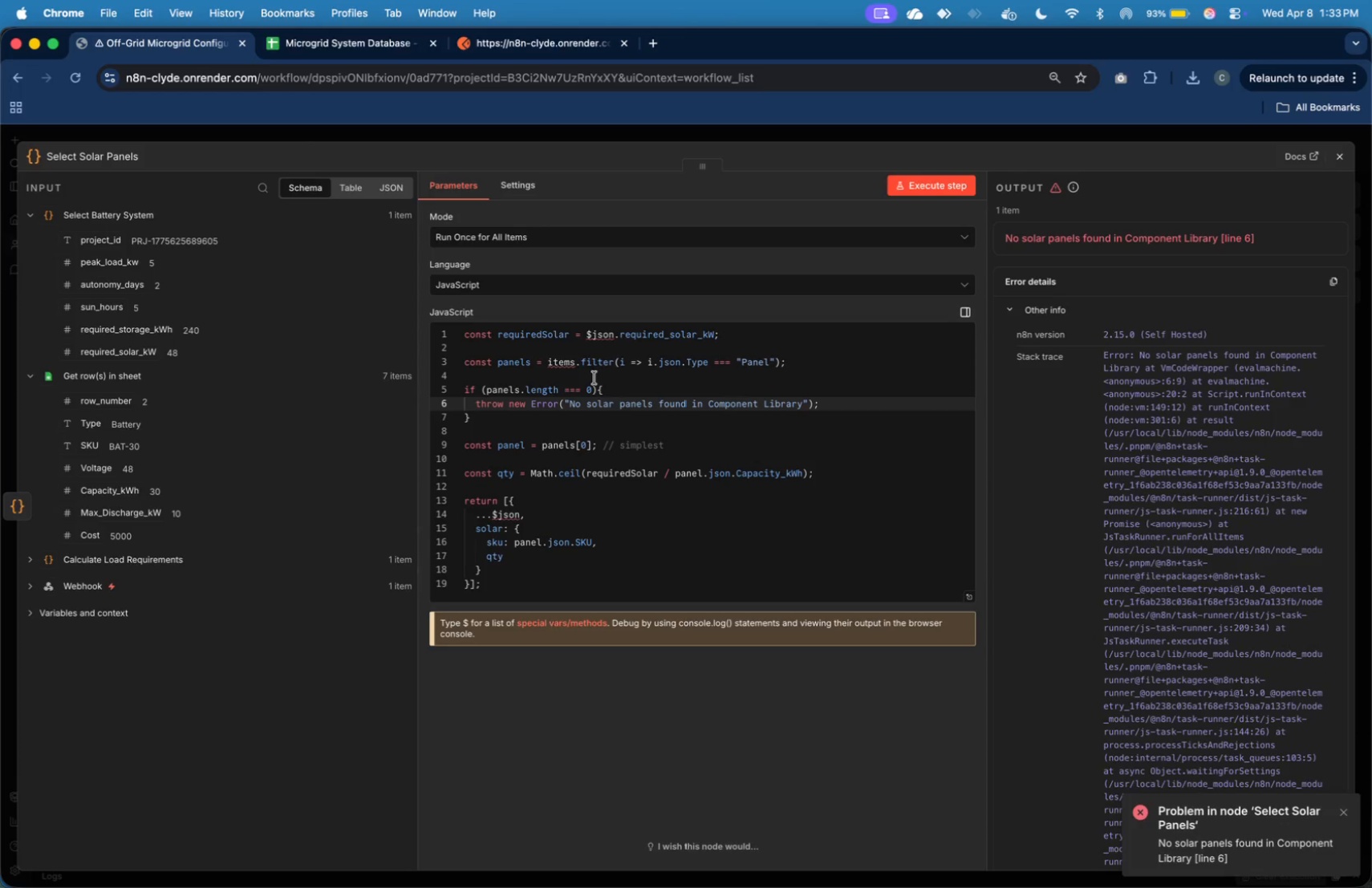 
left_click([1330, 158])
 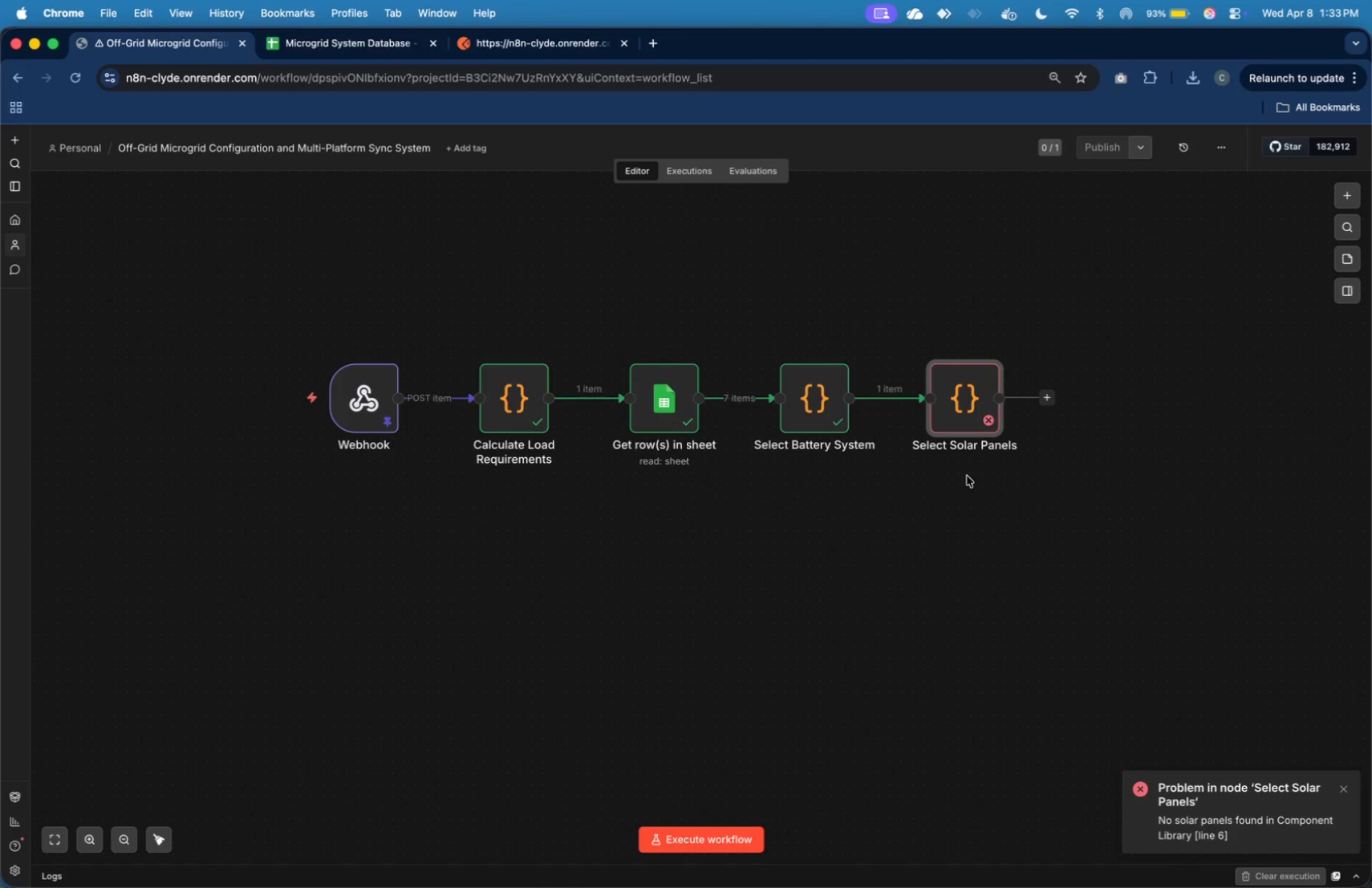 
wait(28.6)
 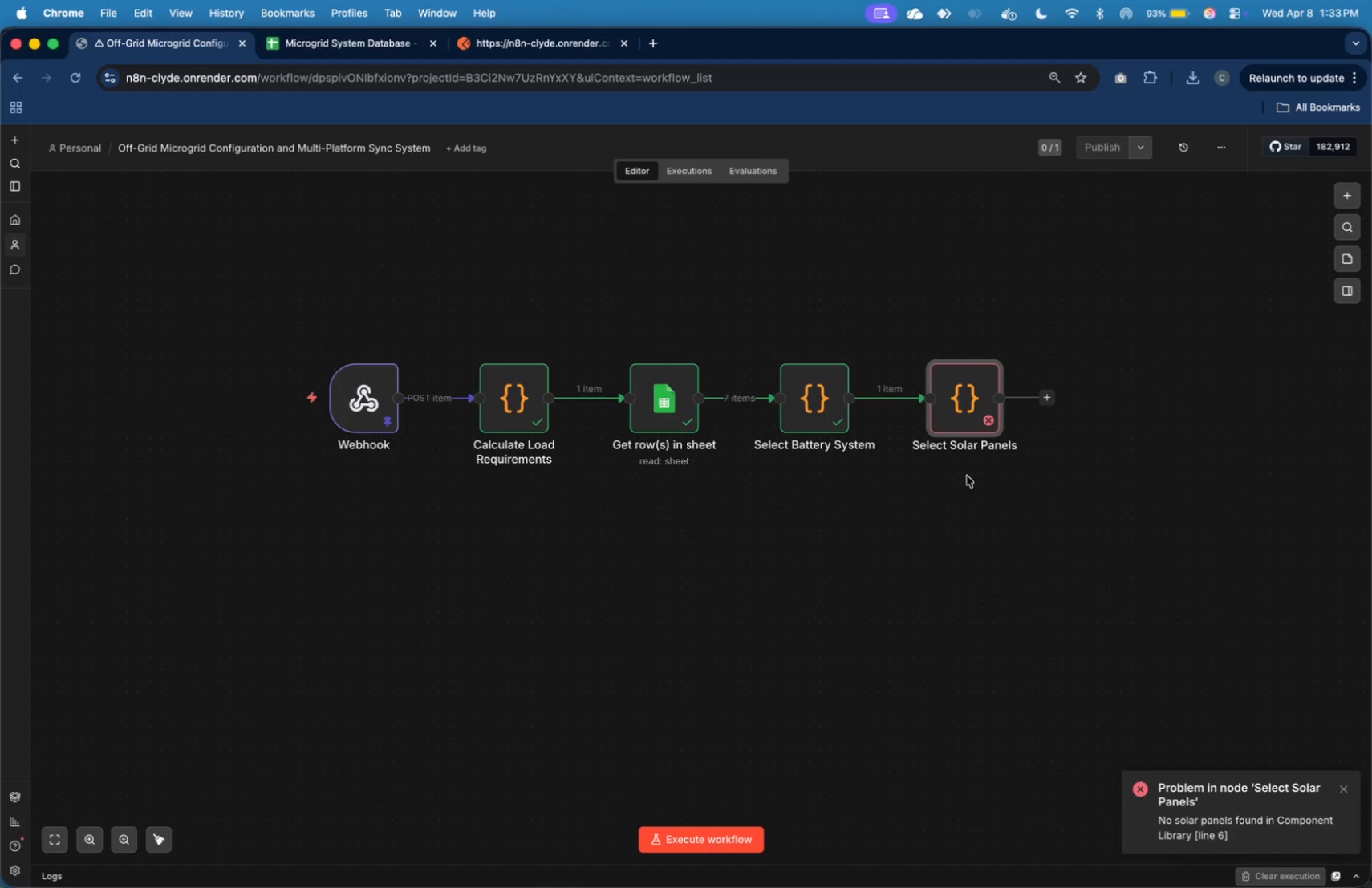 
double_click([827, 401])
 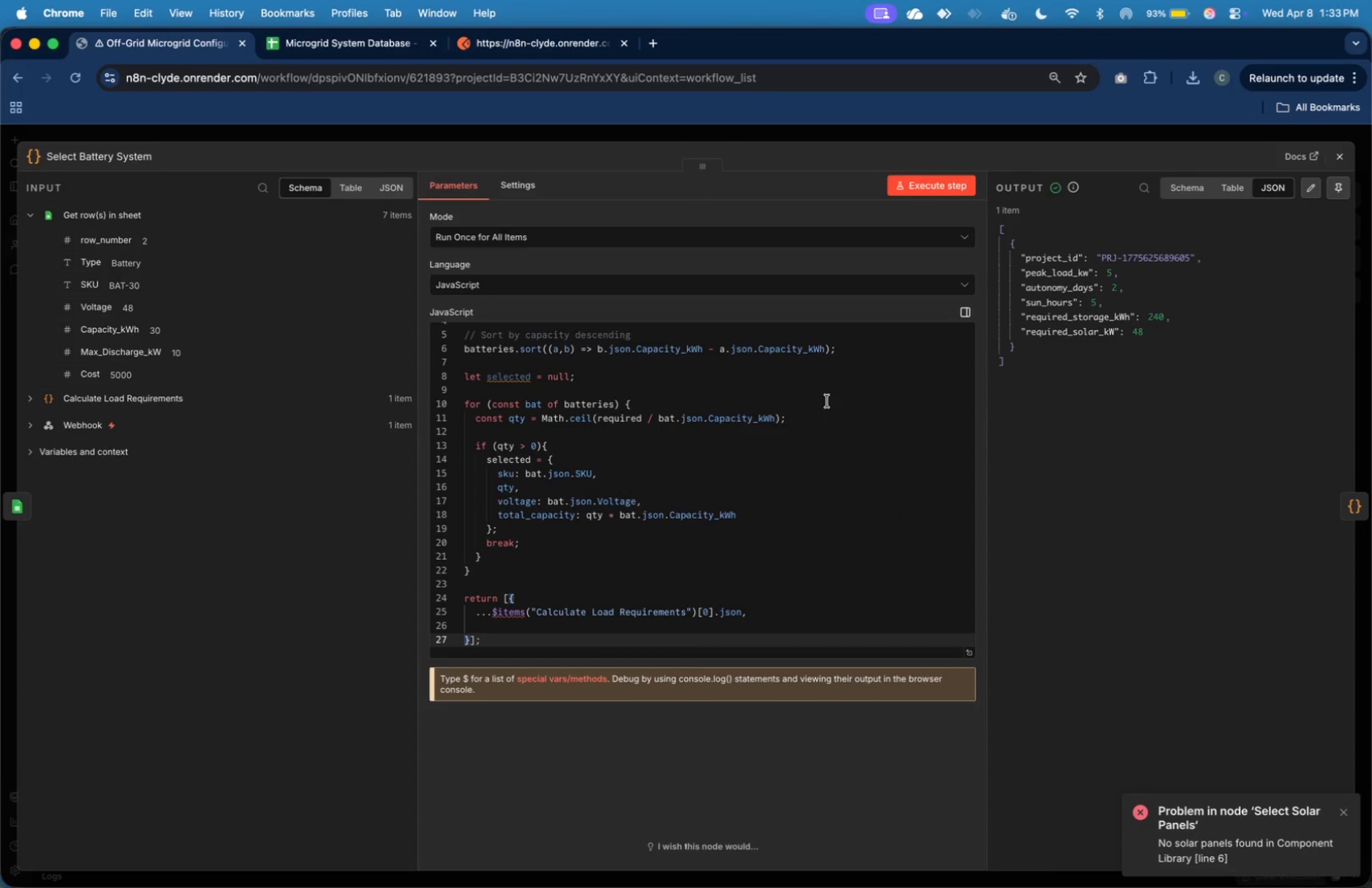 
wait(9.21)
 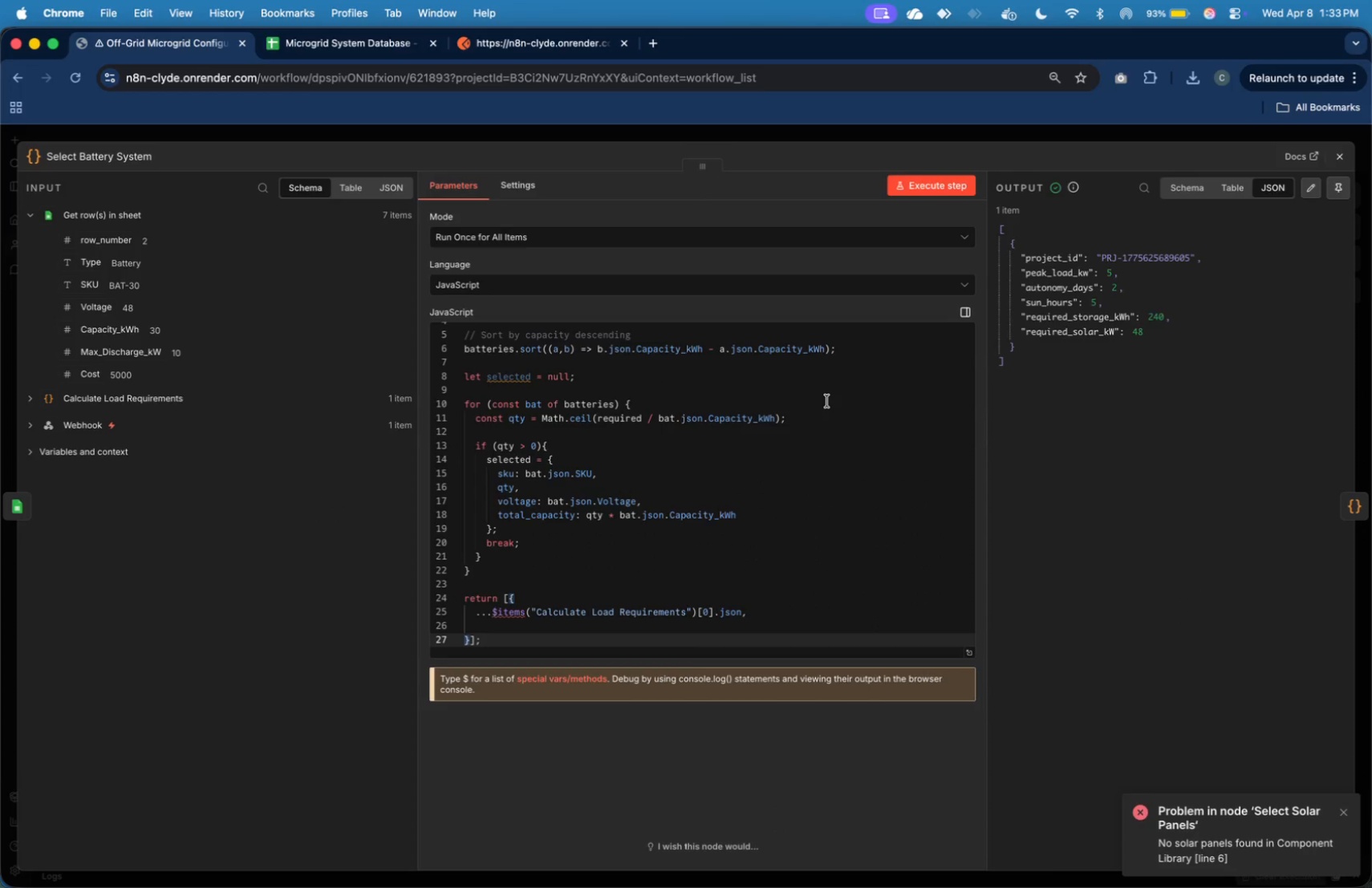 
left_click([795, 464])
 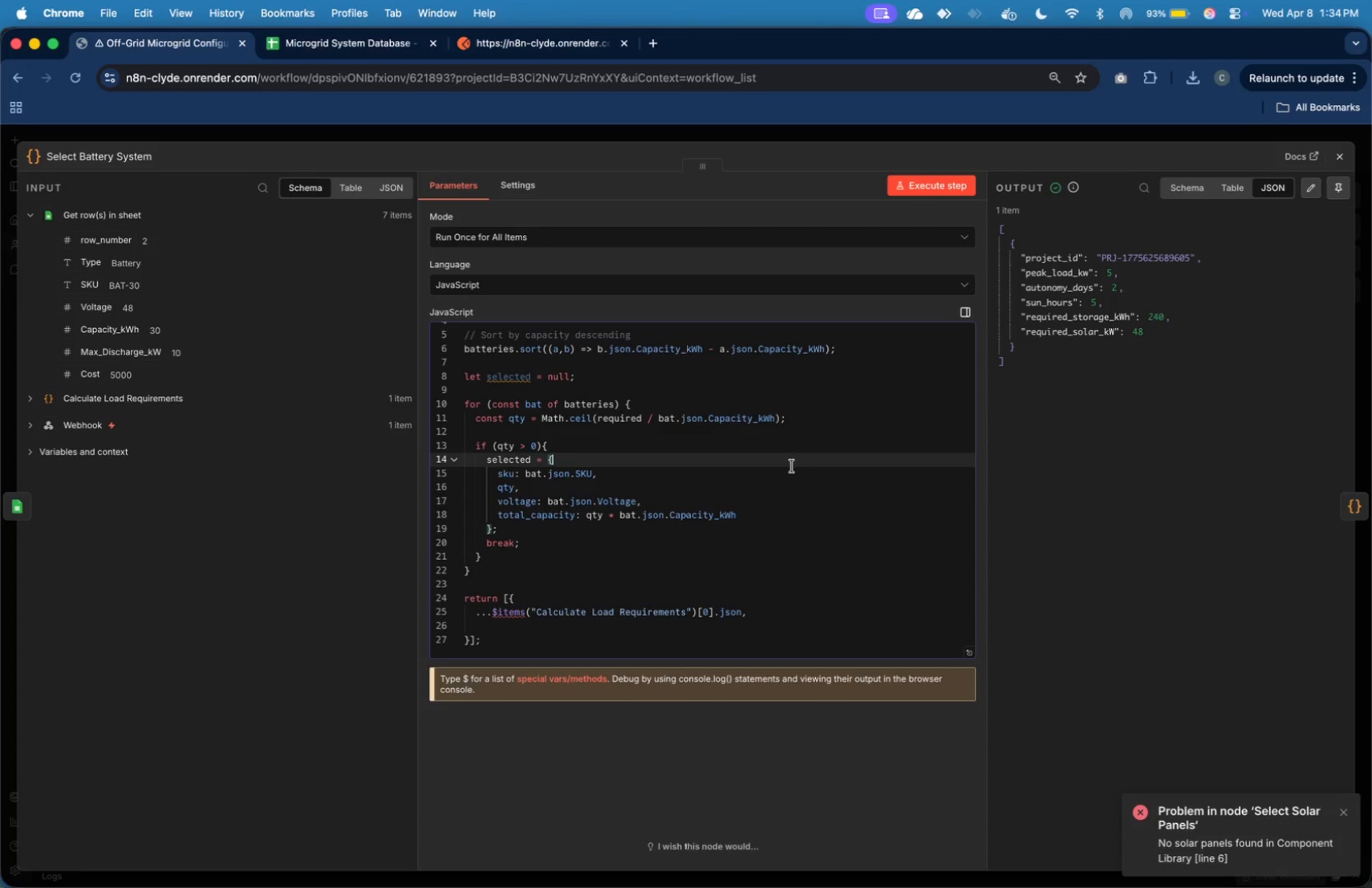 
left_click([769, 590])
 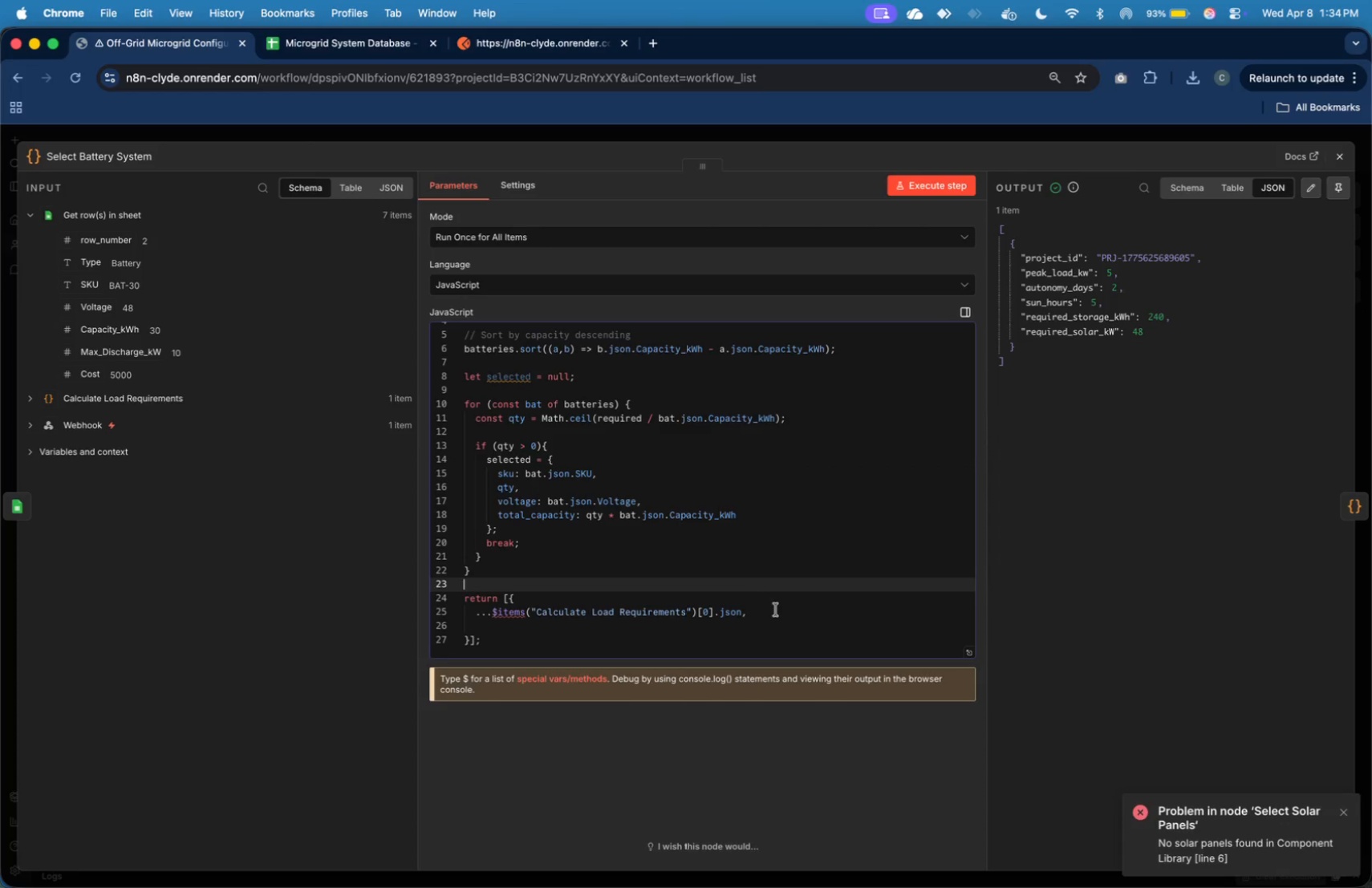 
left_click([777, 610])
 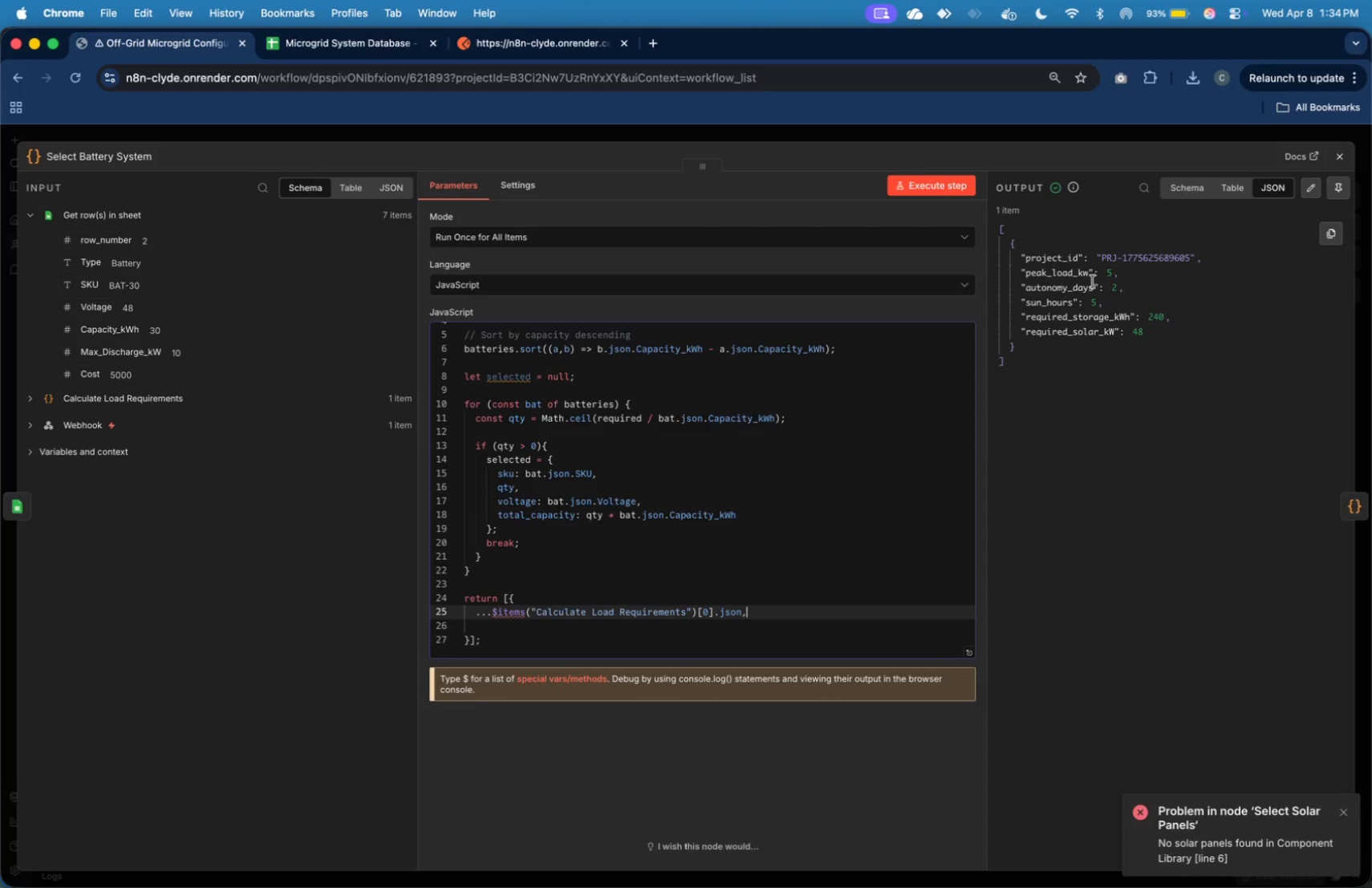 
wait(12.29)
 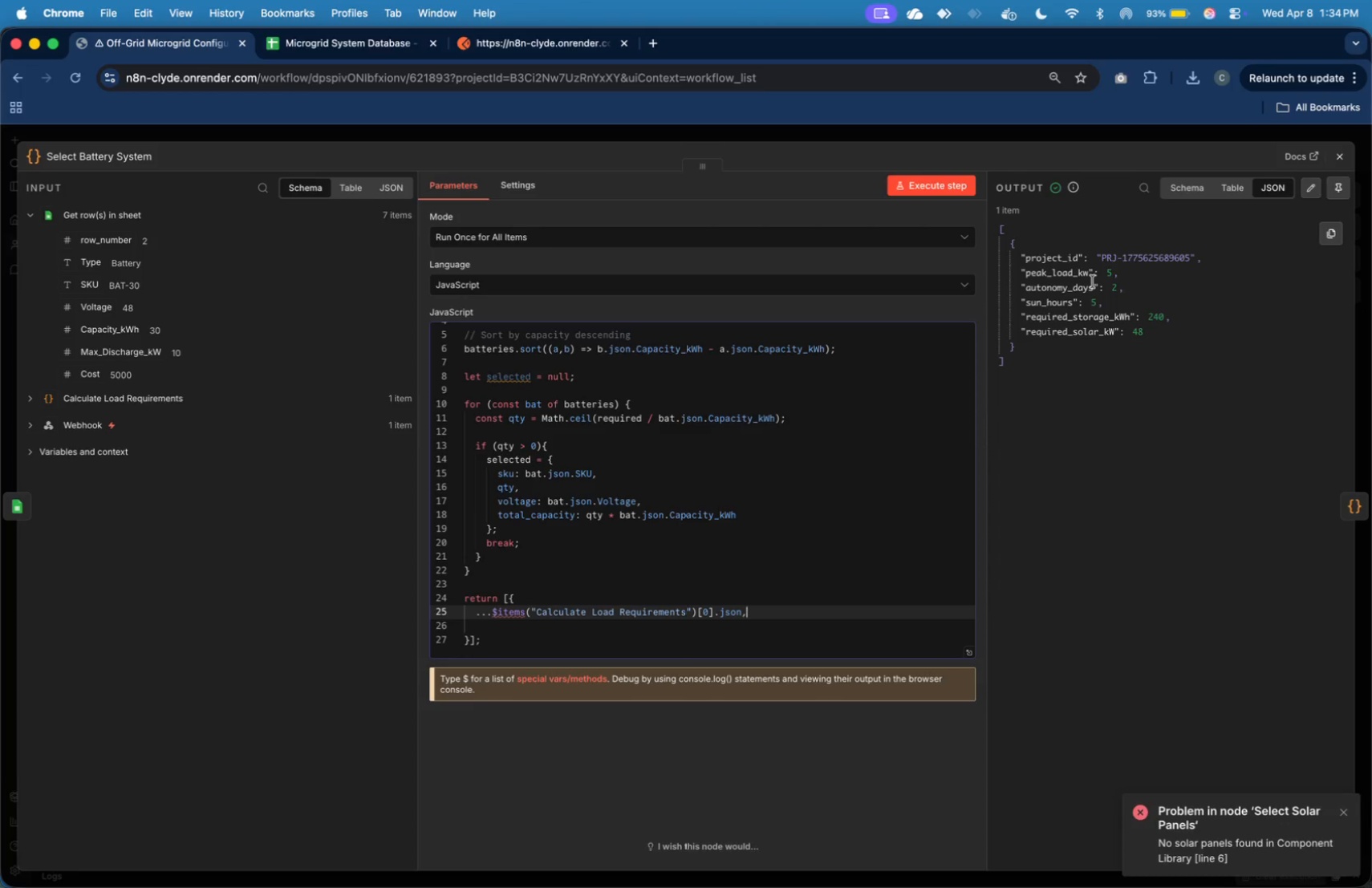 
scroll: coordinate [798, 342], scroll_direction: up, amount: 10.0
 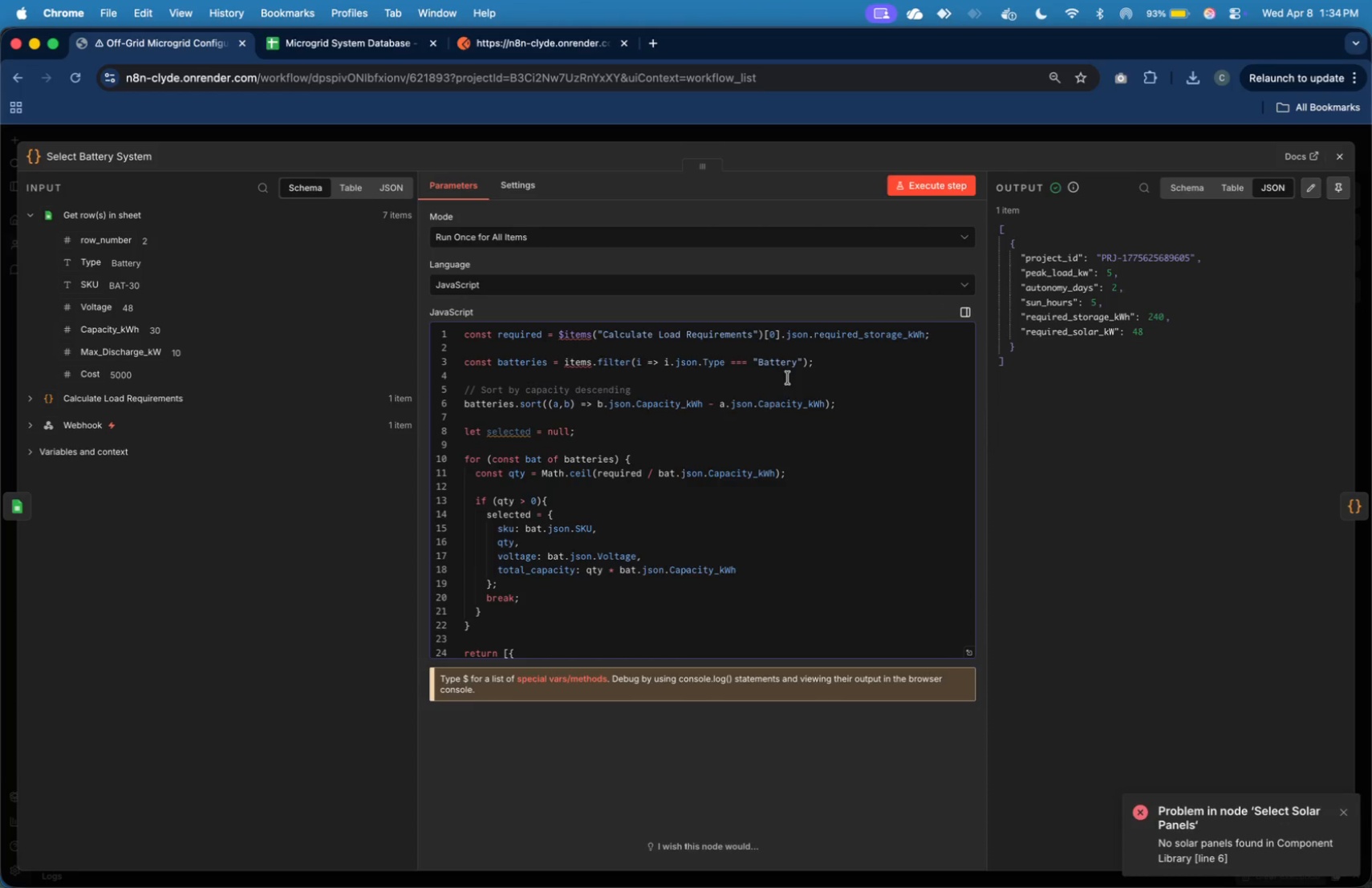 
scroll: coordinate [773, 444], scroll_direction: down, amount: 6.0
 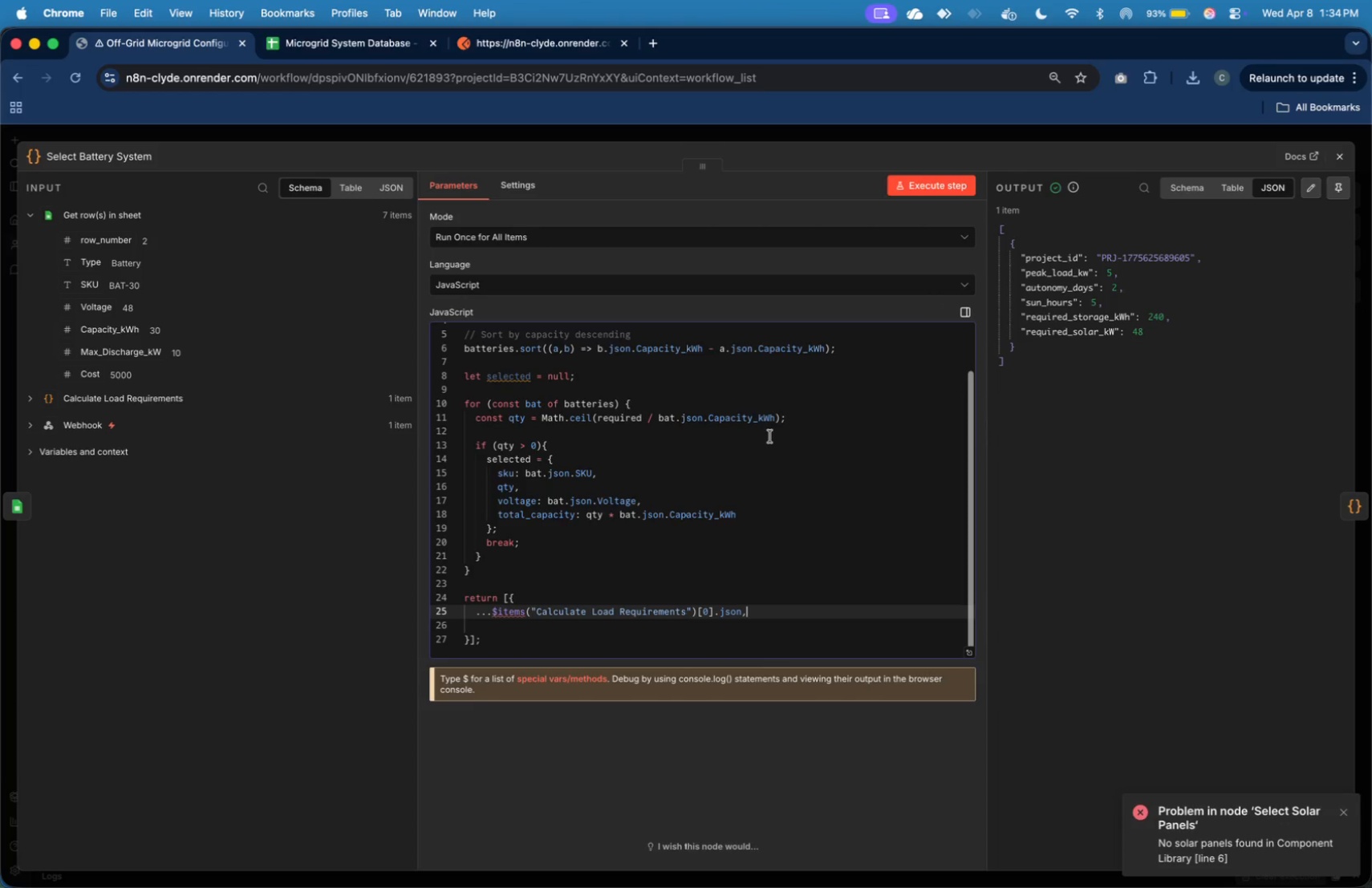 
scroll: coordinate [765, 418], scroll_direction: up, amount: 14.0
 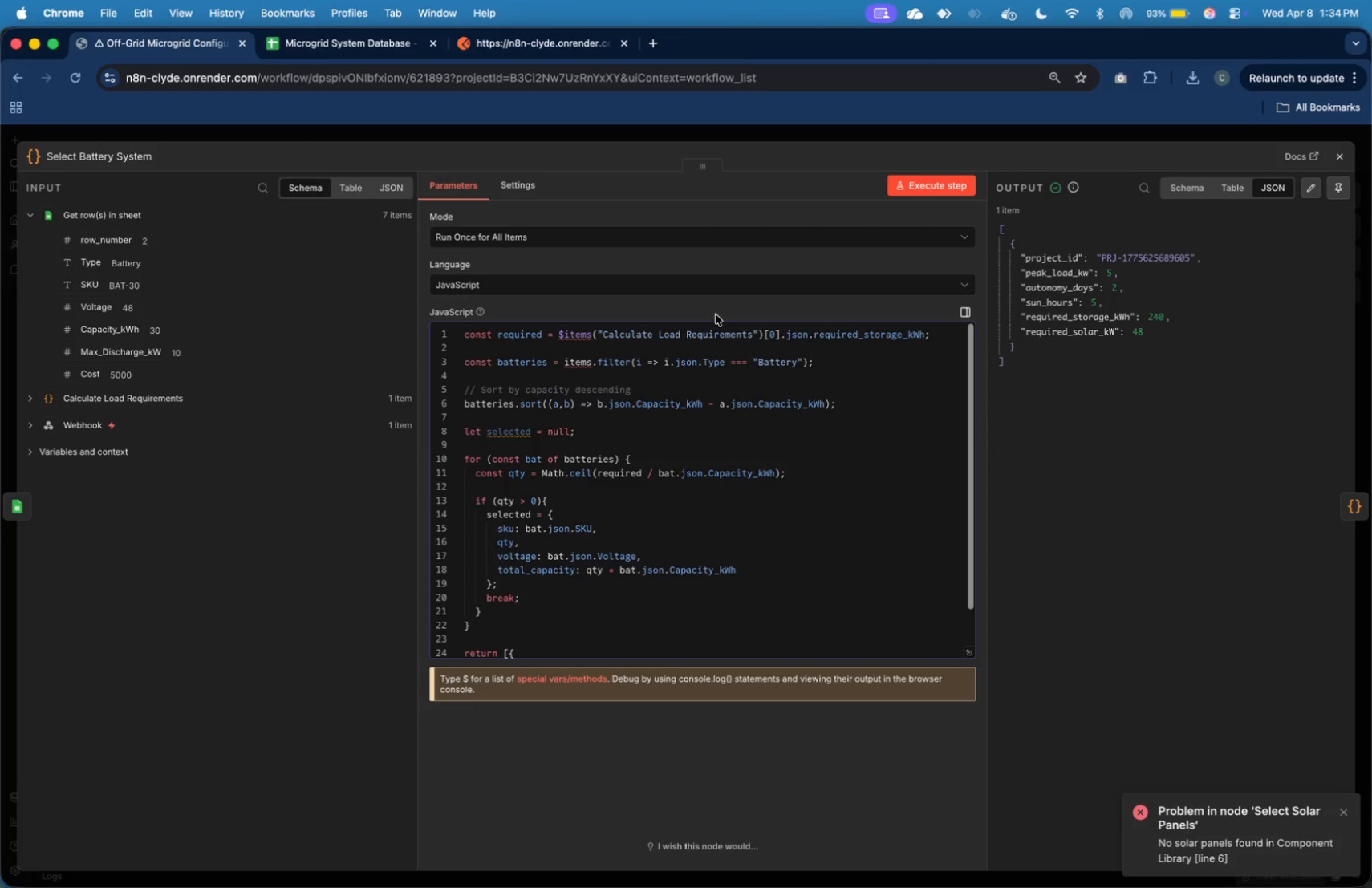 
left_click([716, 314])
 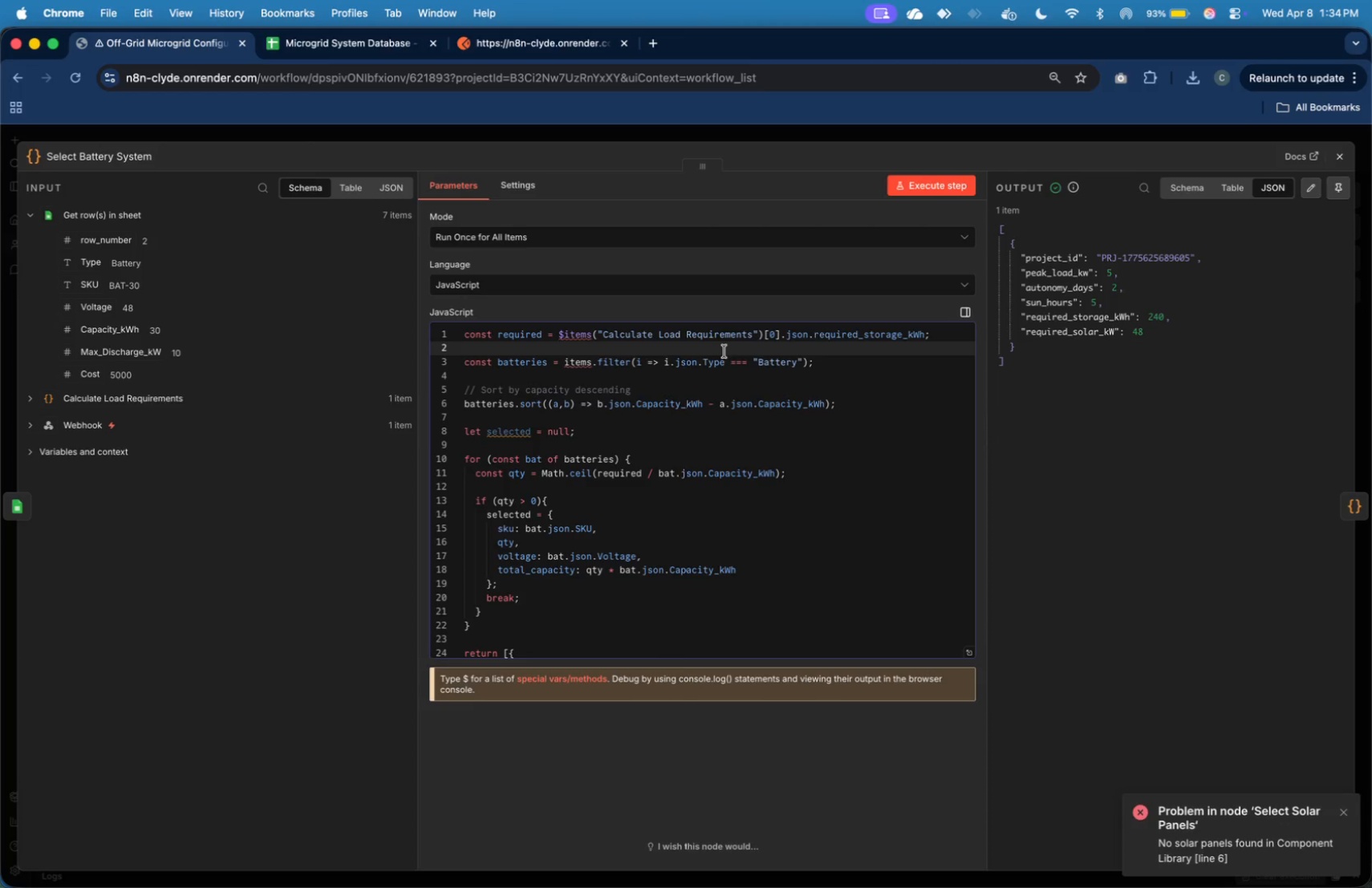 
key(ArrowDown)
 